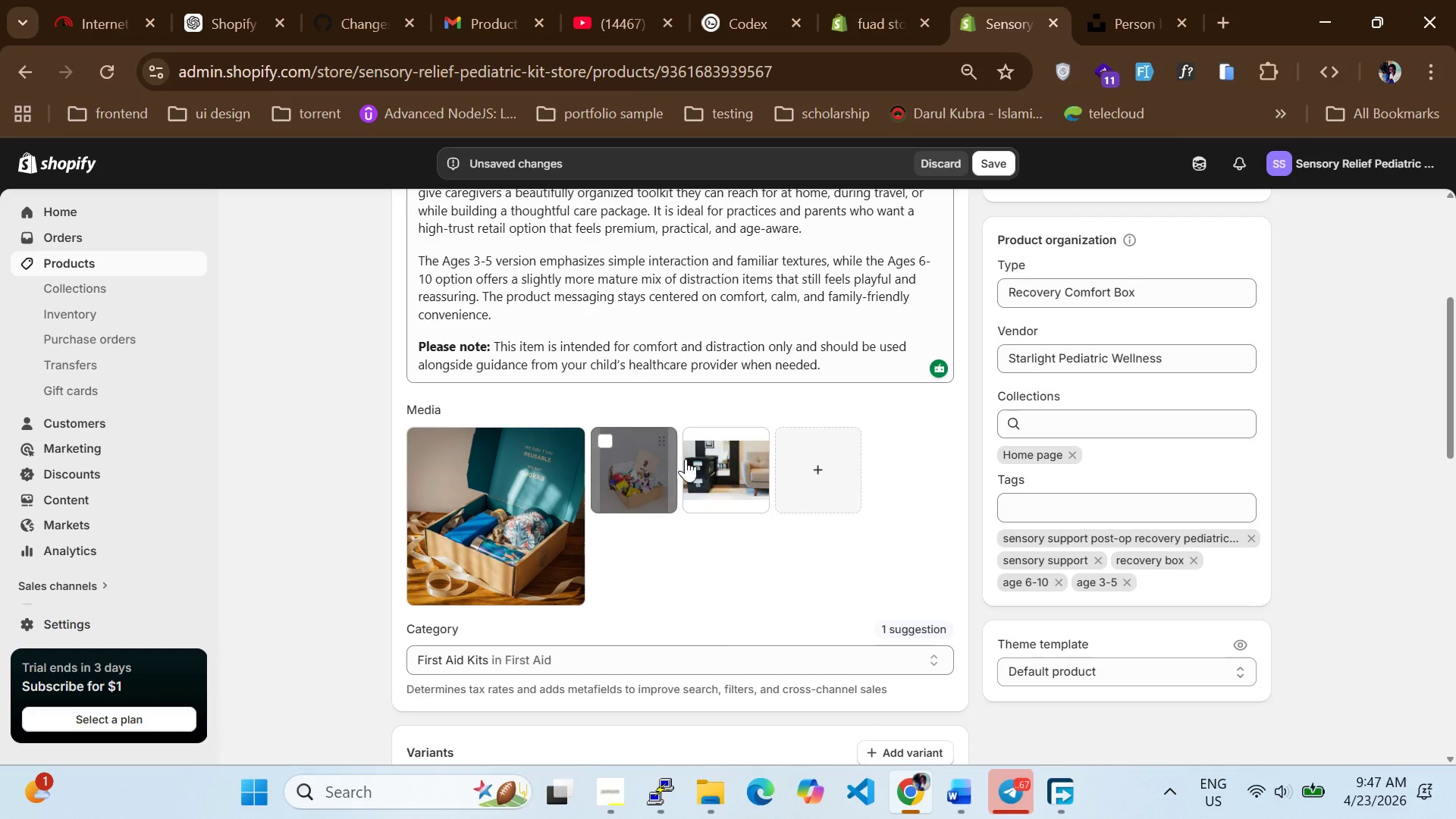 
left_click([706, 457])
 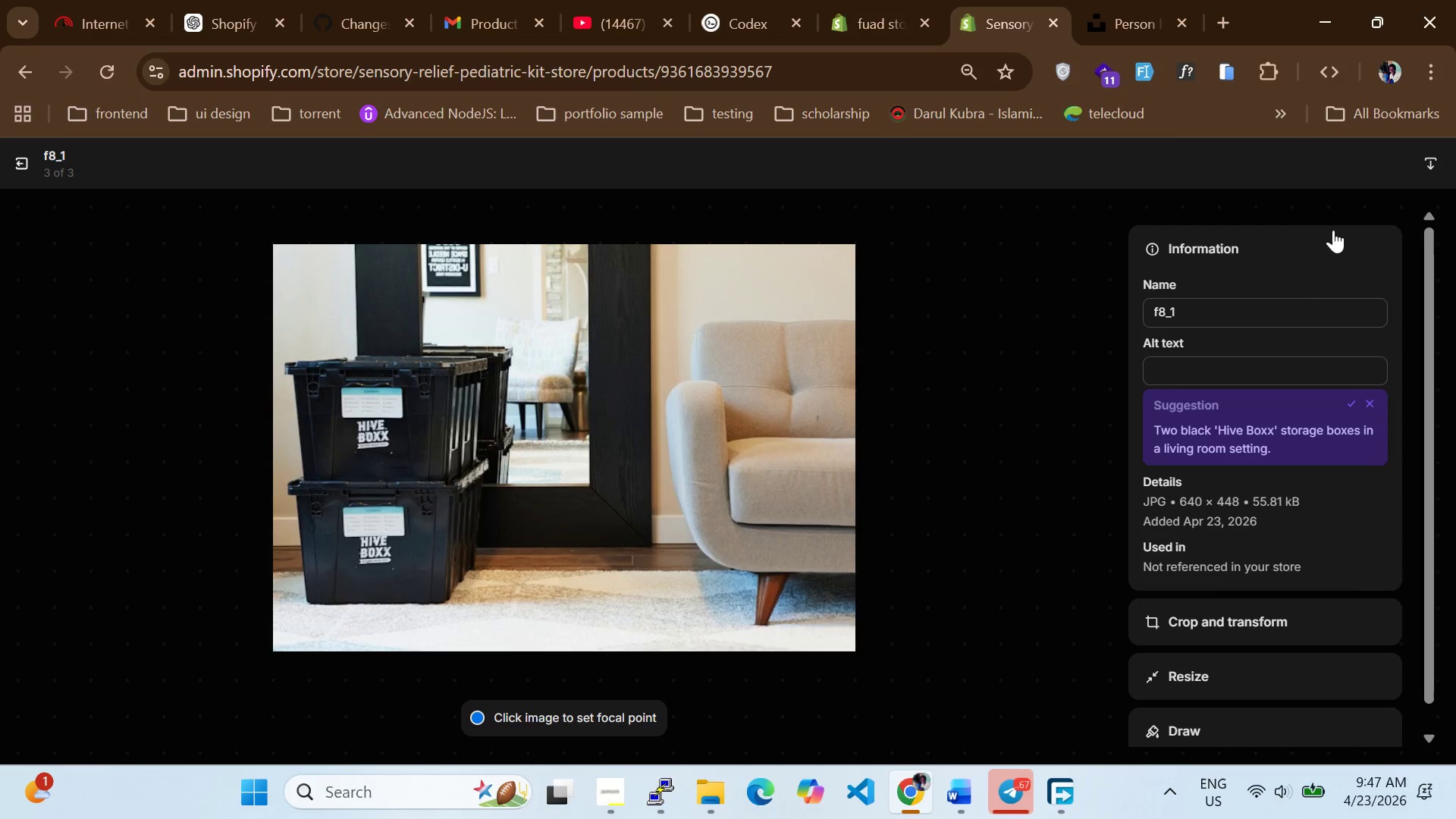 
left_click([1347, 406])
 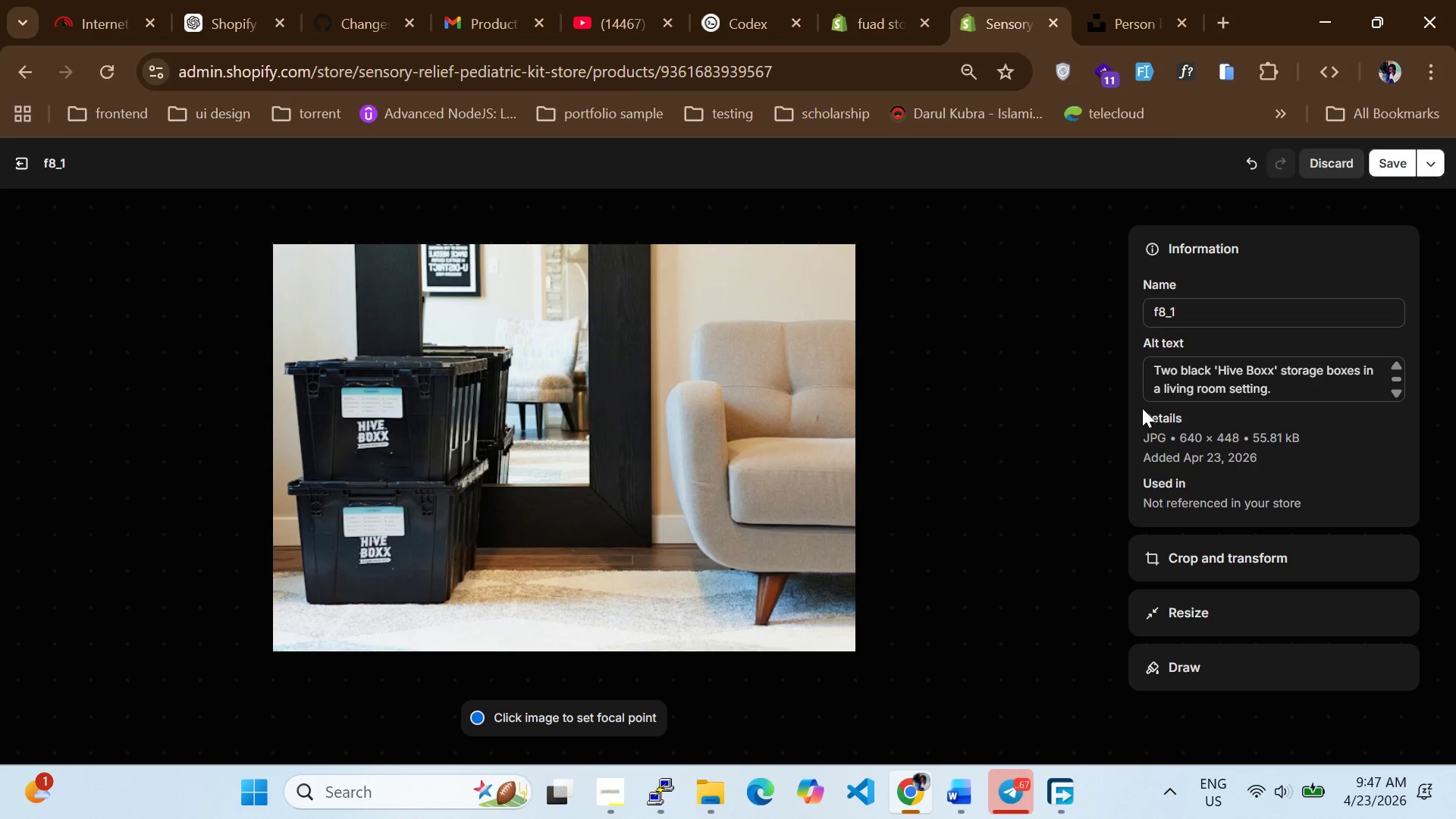 
left_click_drag(start_coordinate=[1385, 160], to_coordinate=[1389, 160])
 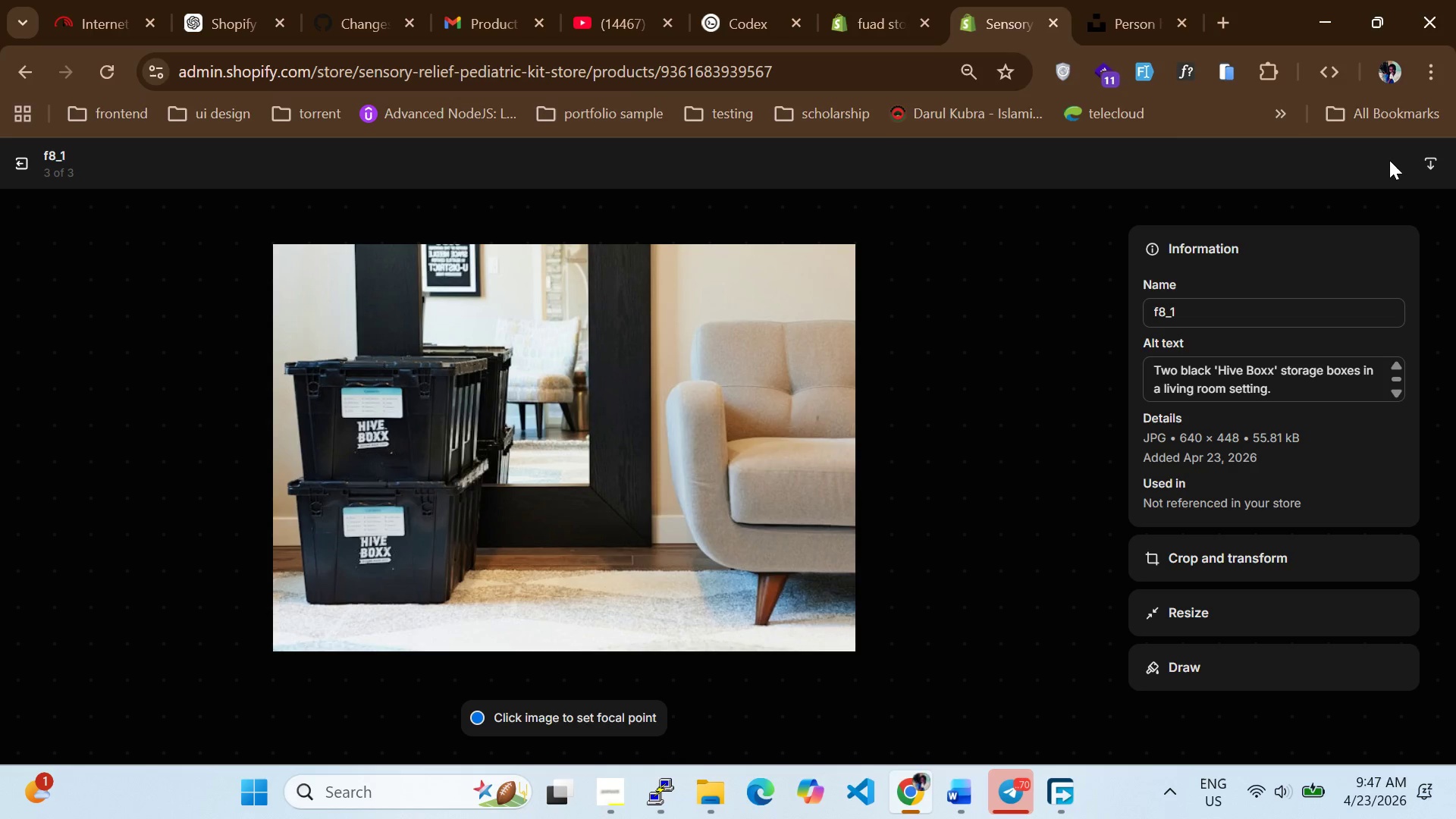 
wait(29.75)
 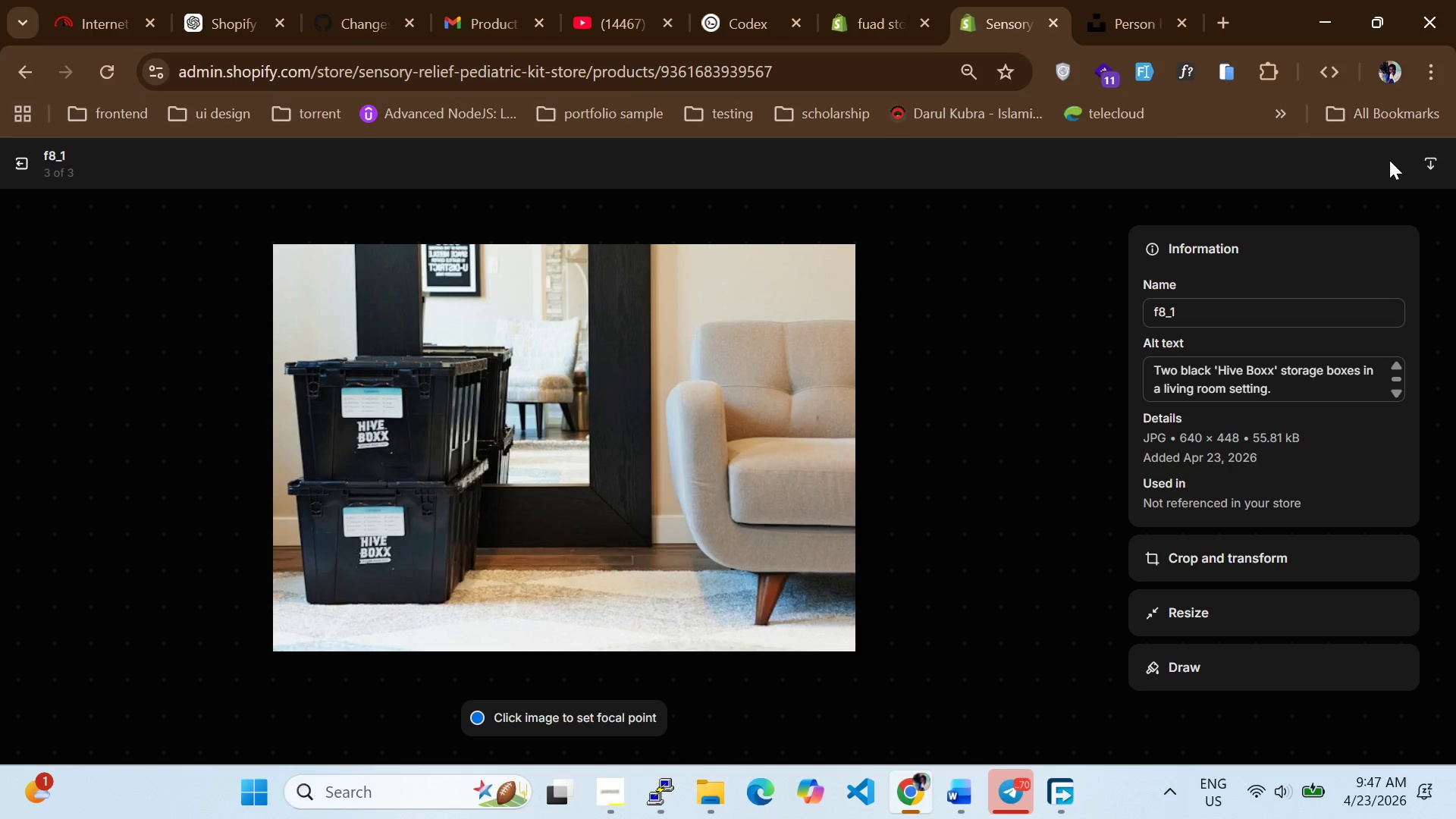 
left_click_drag(start_coordinate=[0, 155], to_coordinate=[5, 158])
 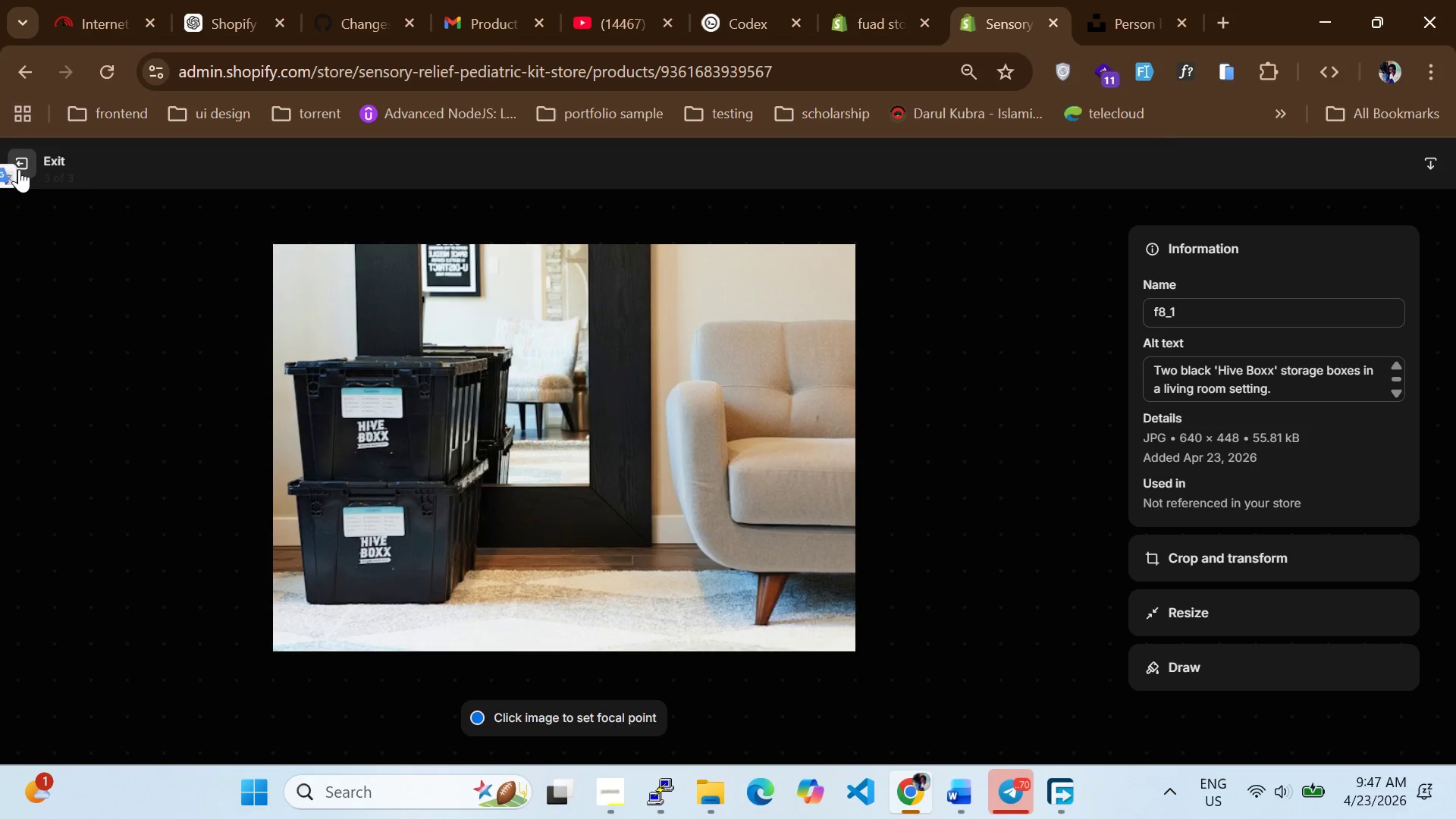 
left_click([19, 169])
 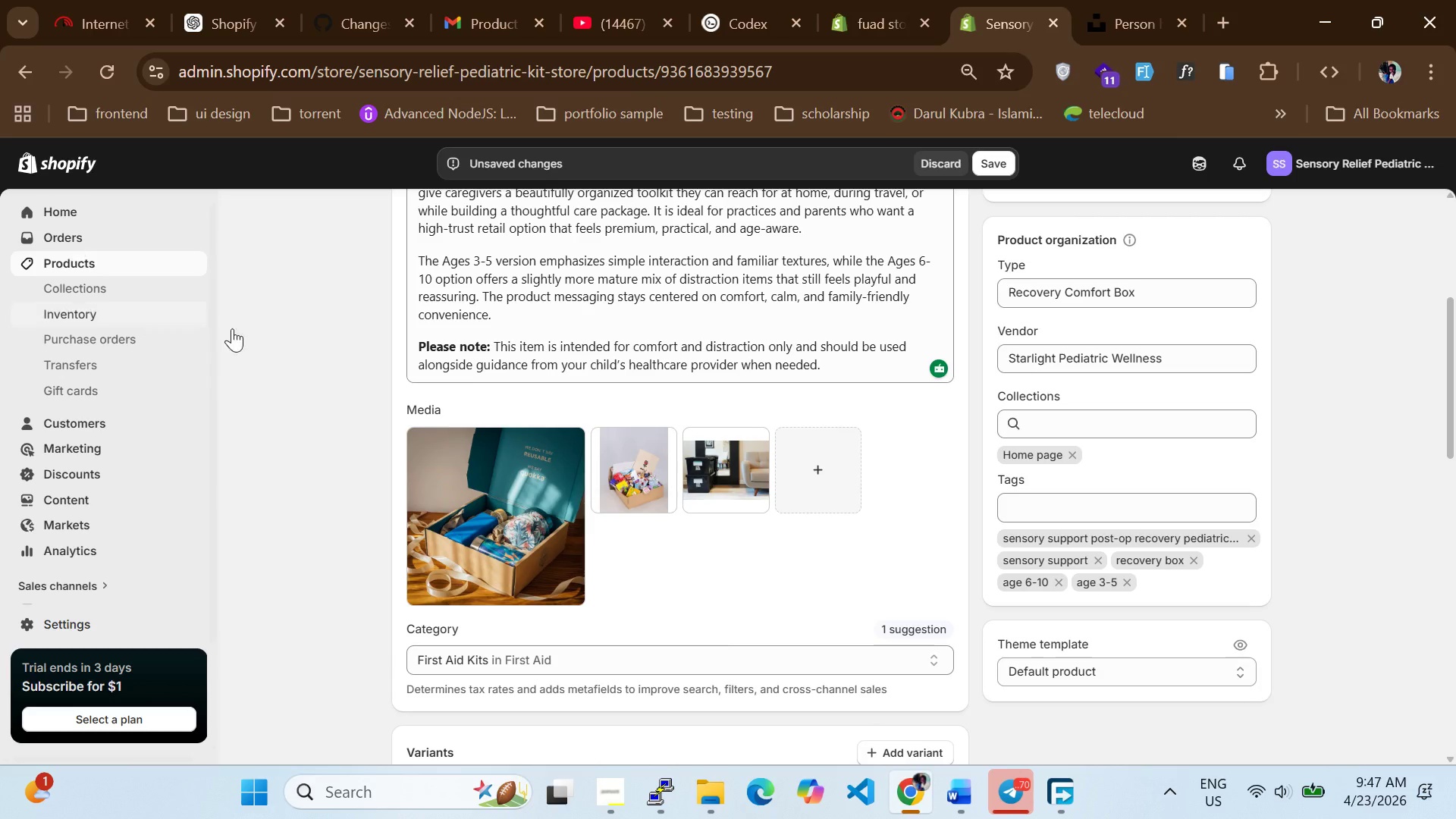 
scroll: coordinate [636, 424], scroll_direction: down, amount: 9.0
 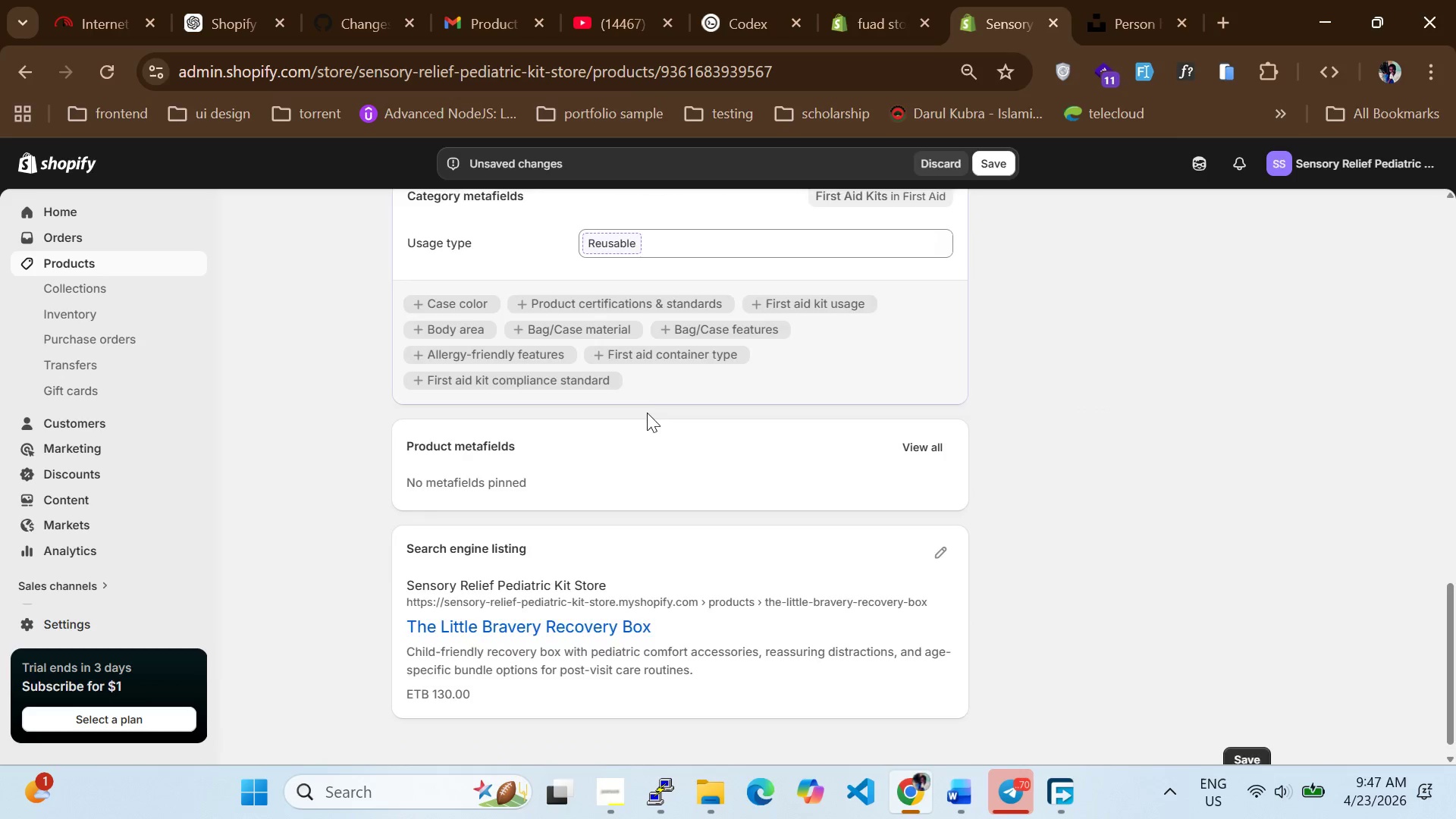 
scroll: coordinate [647, 410], scroll_direction: up, amount: 2.0
 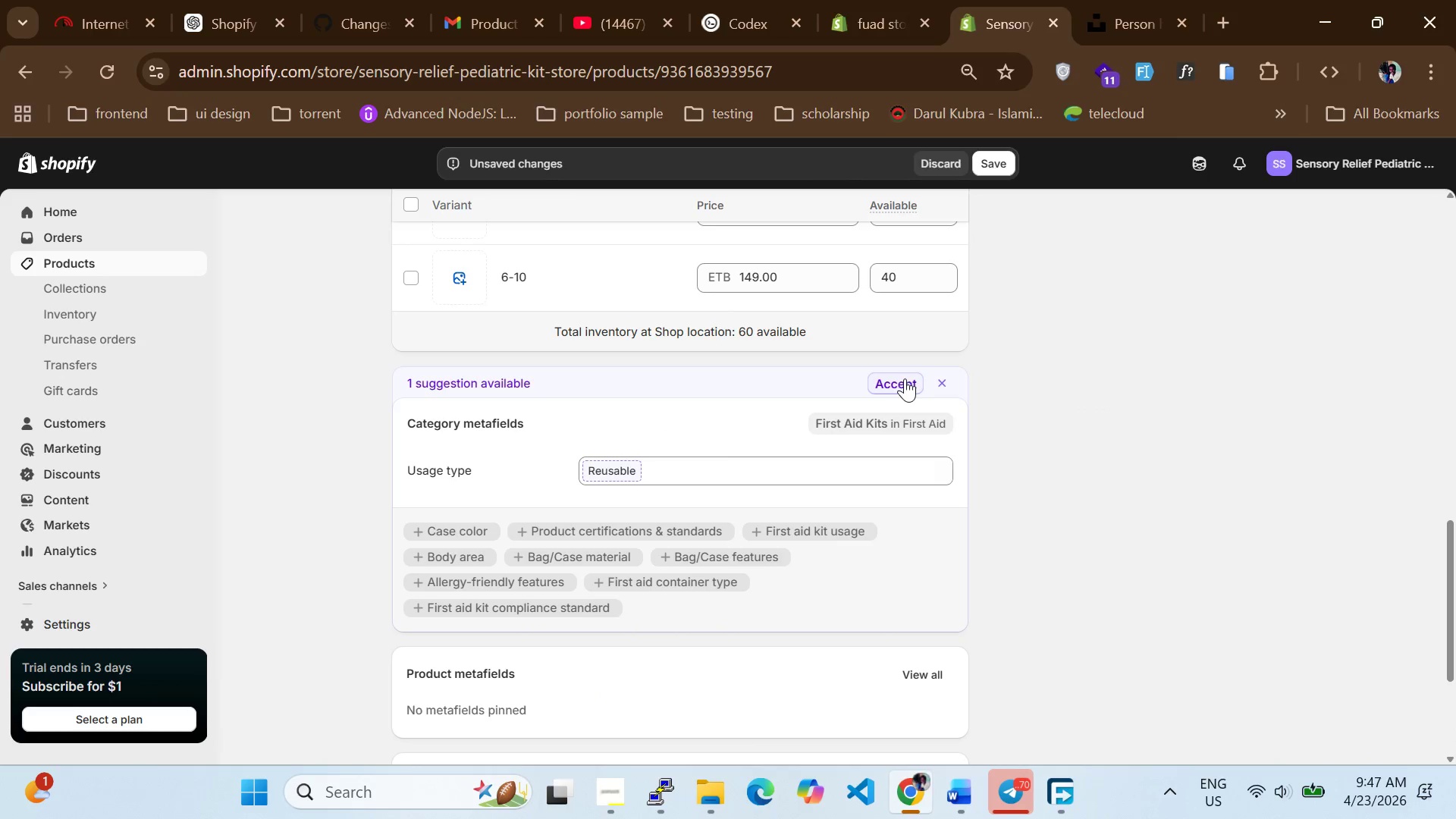 
left_click([910, 381])
 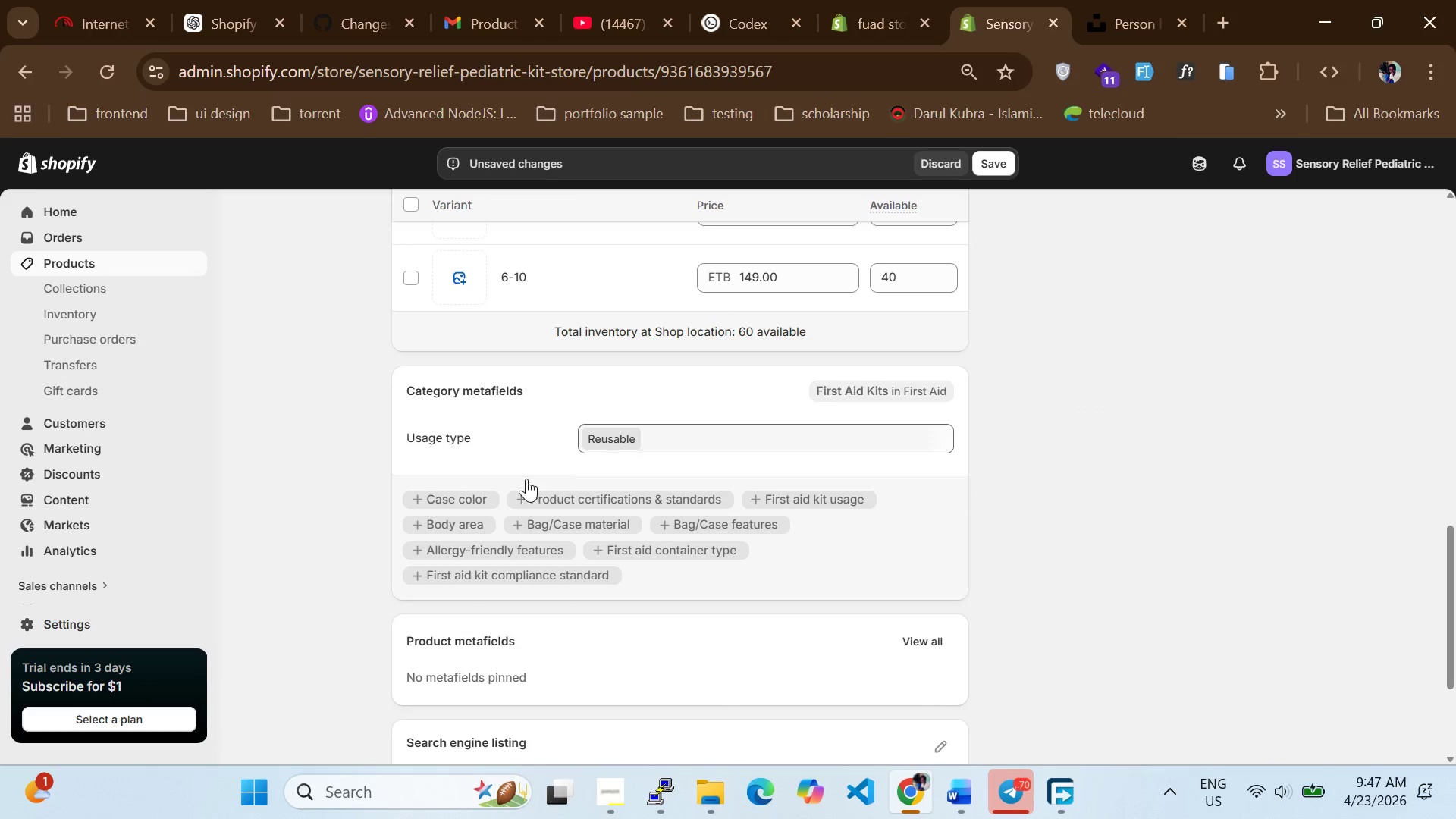 
left_click([999, 162])
 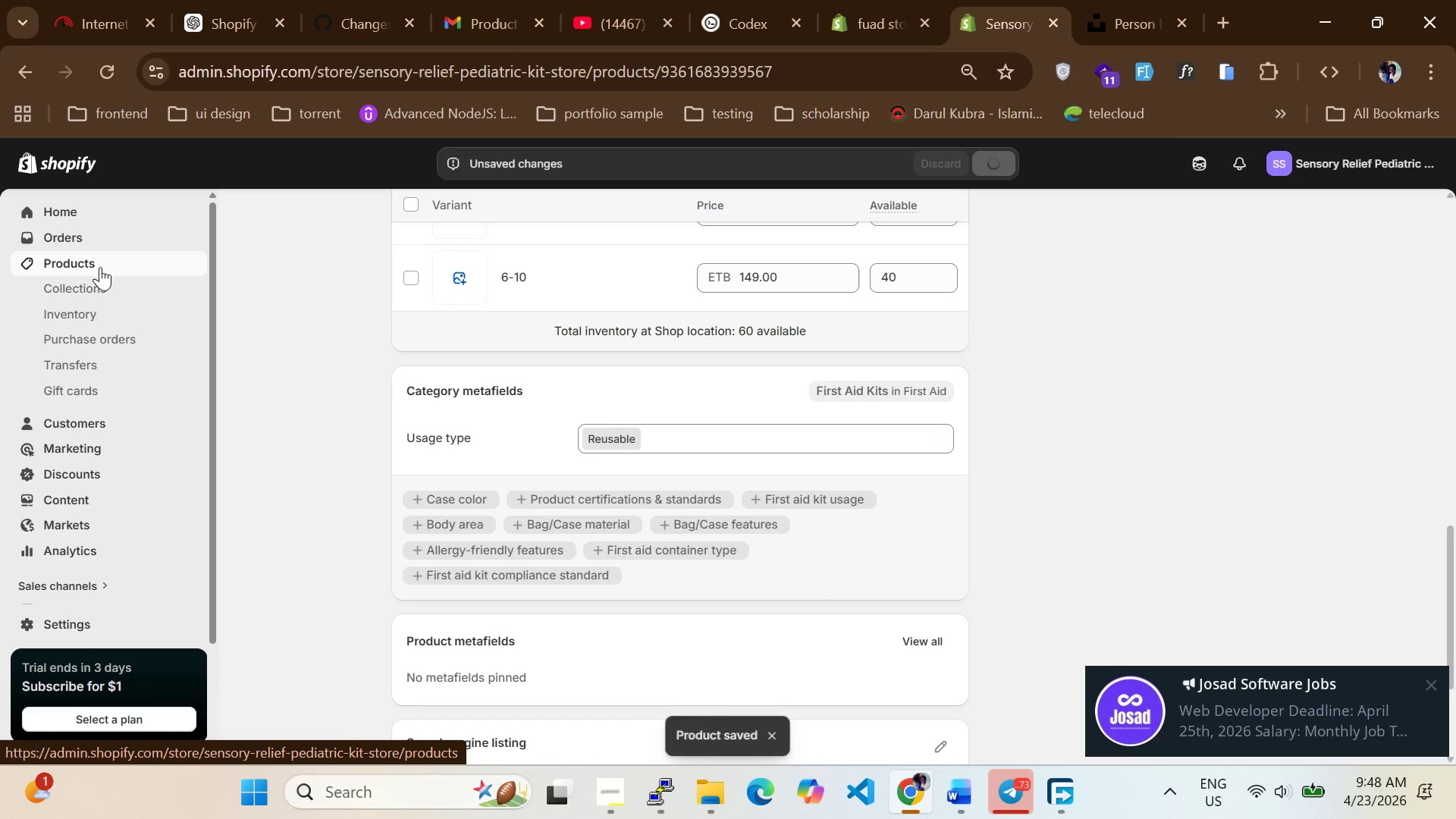 
wait(13.39)
 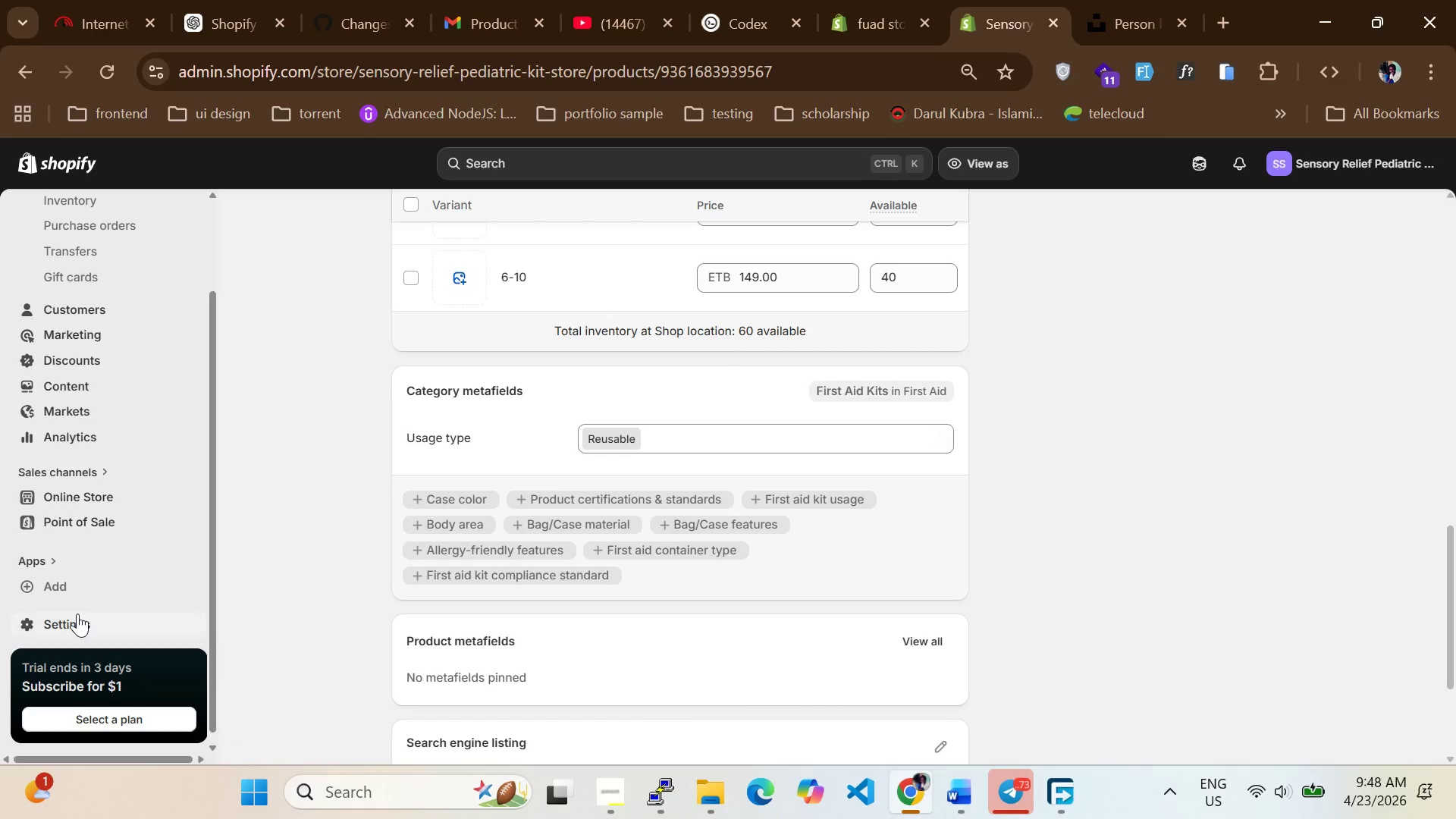 
left_click([74, 617])
 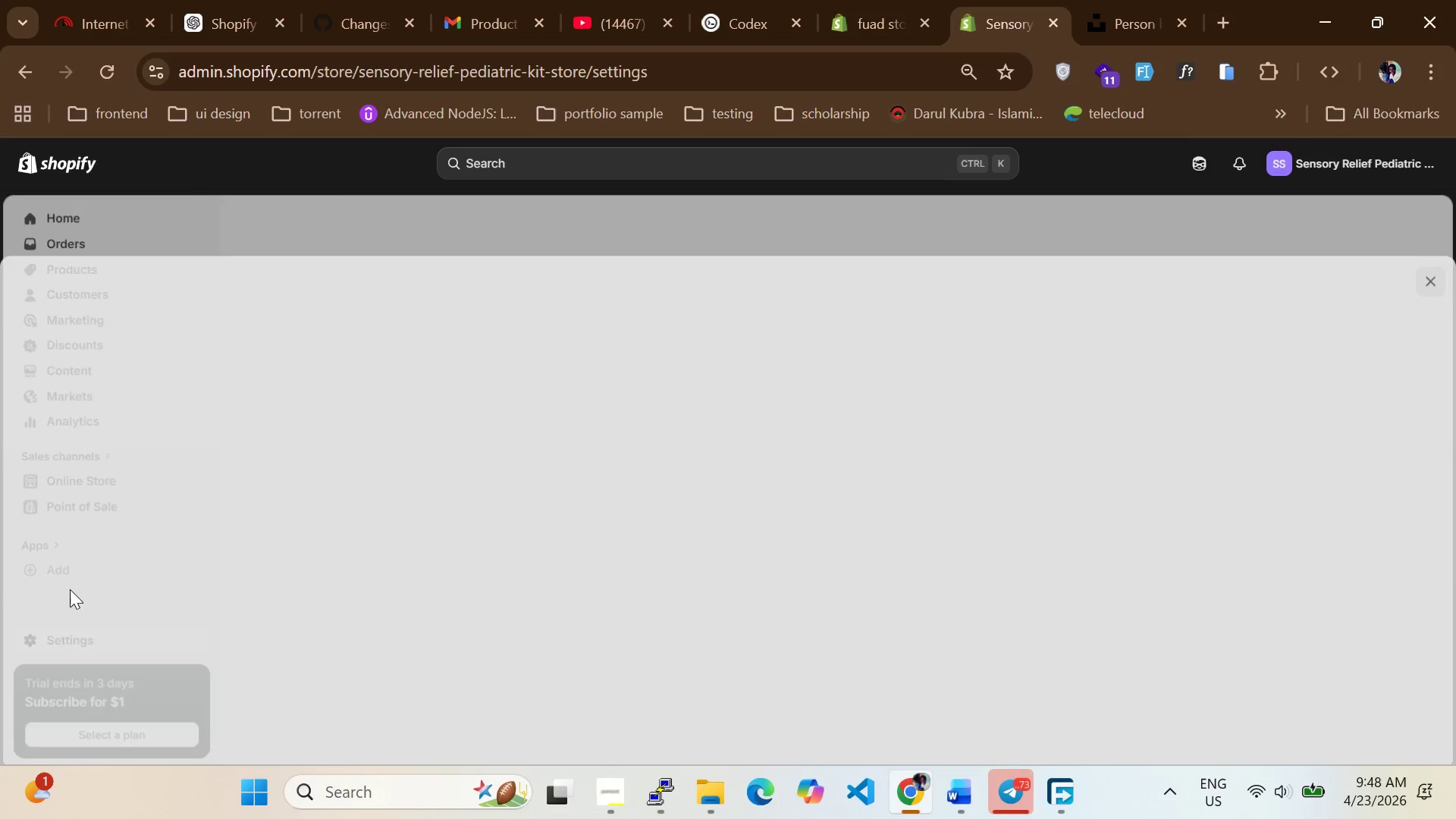 
scroll: coordinate [118, 578], scroll_direction: down, amount: 1.0
 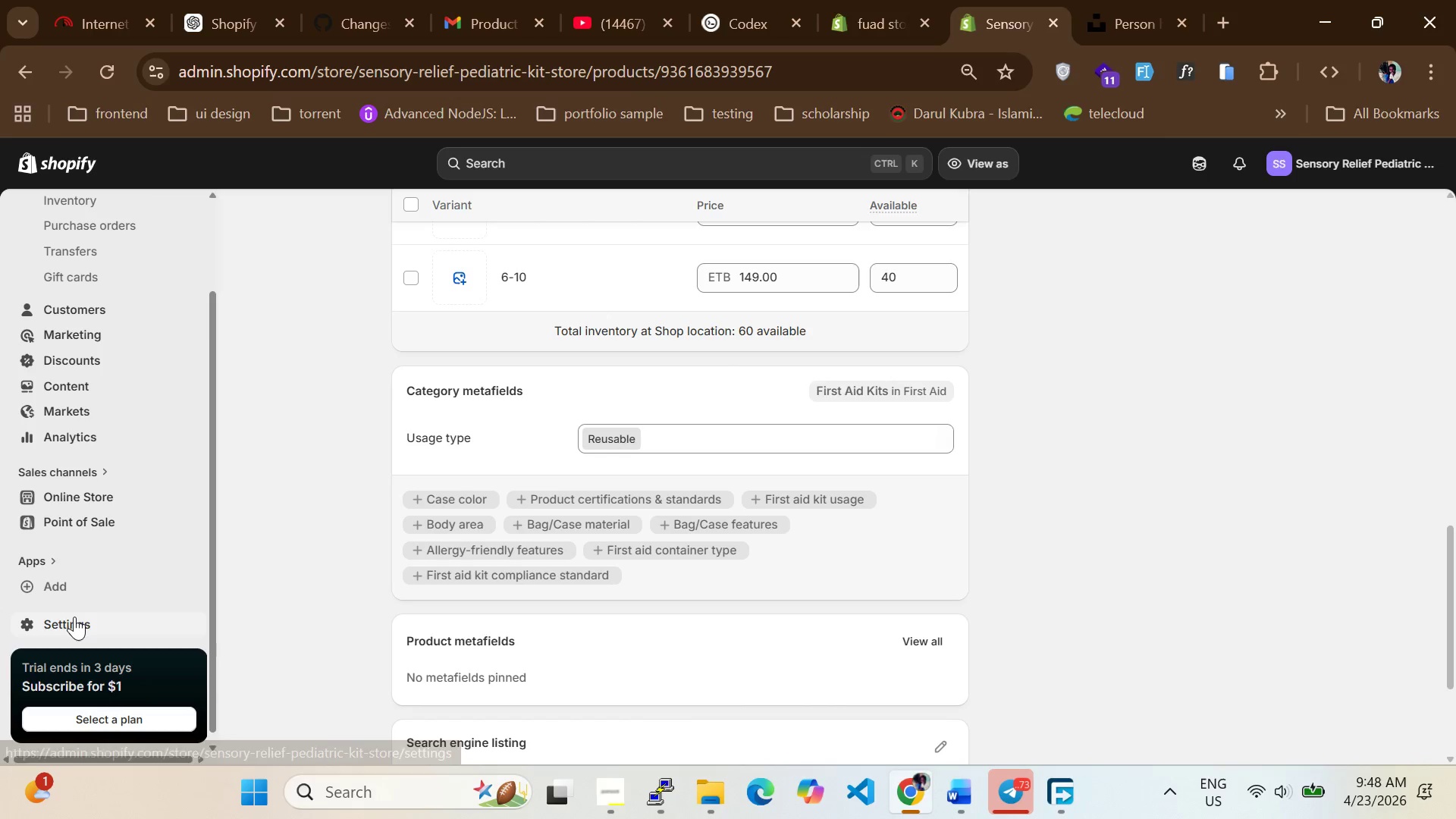 
wait(8.25)
 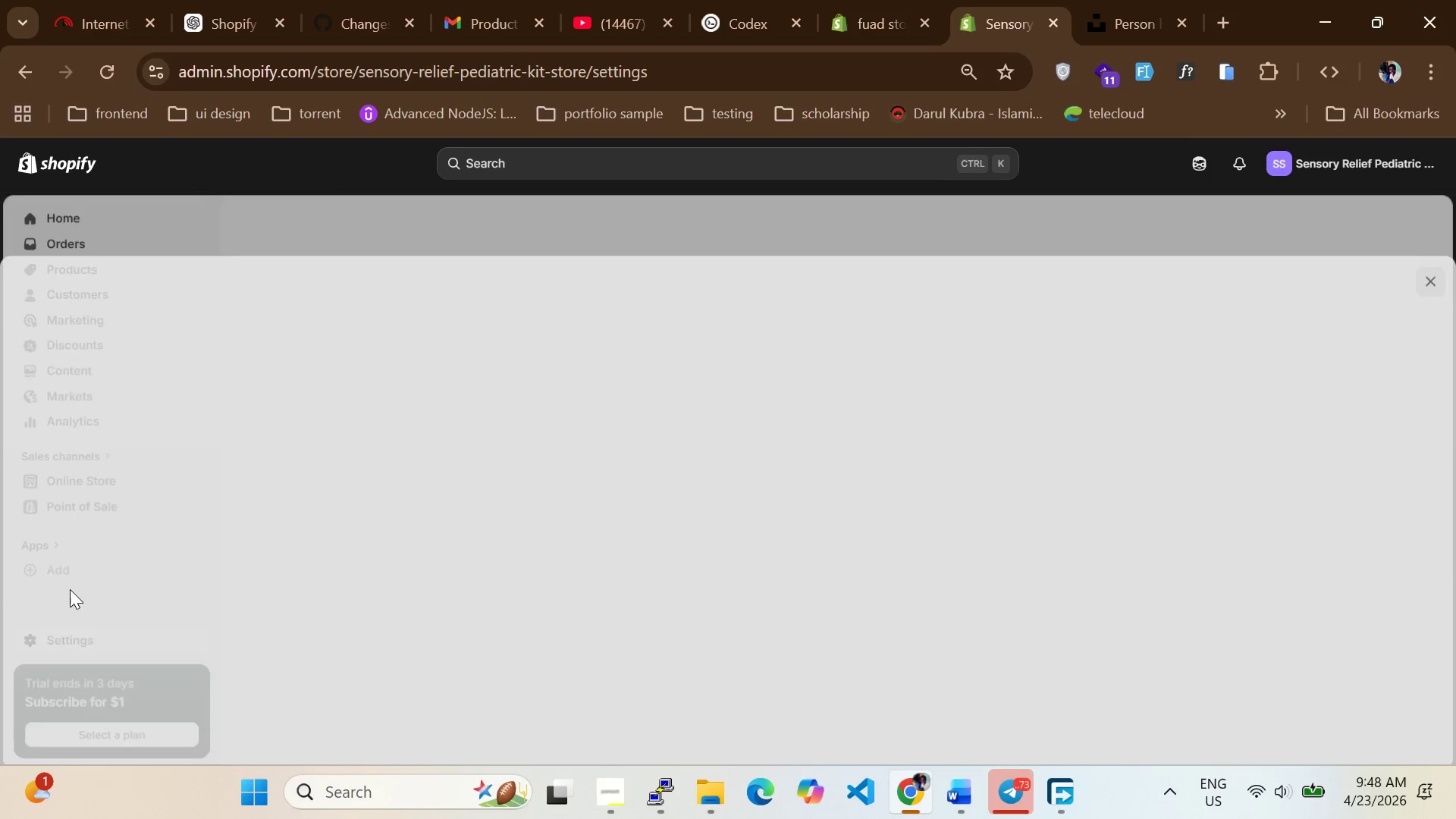 
left_click([327, 447])
 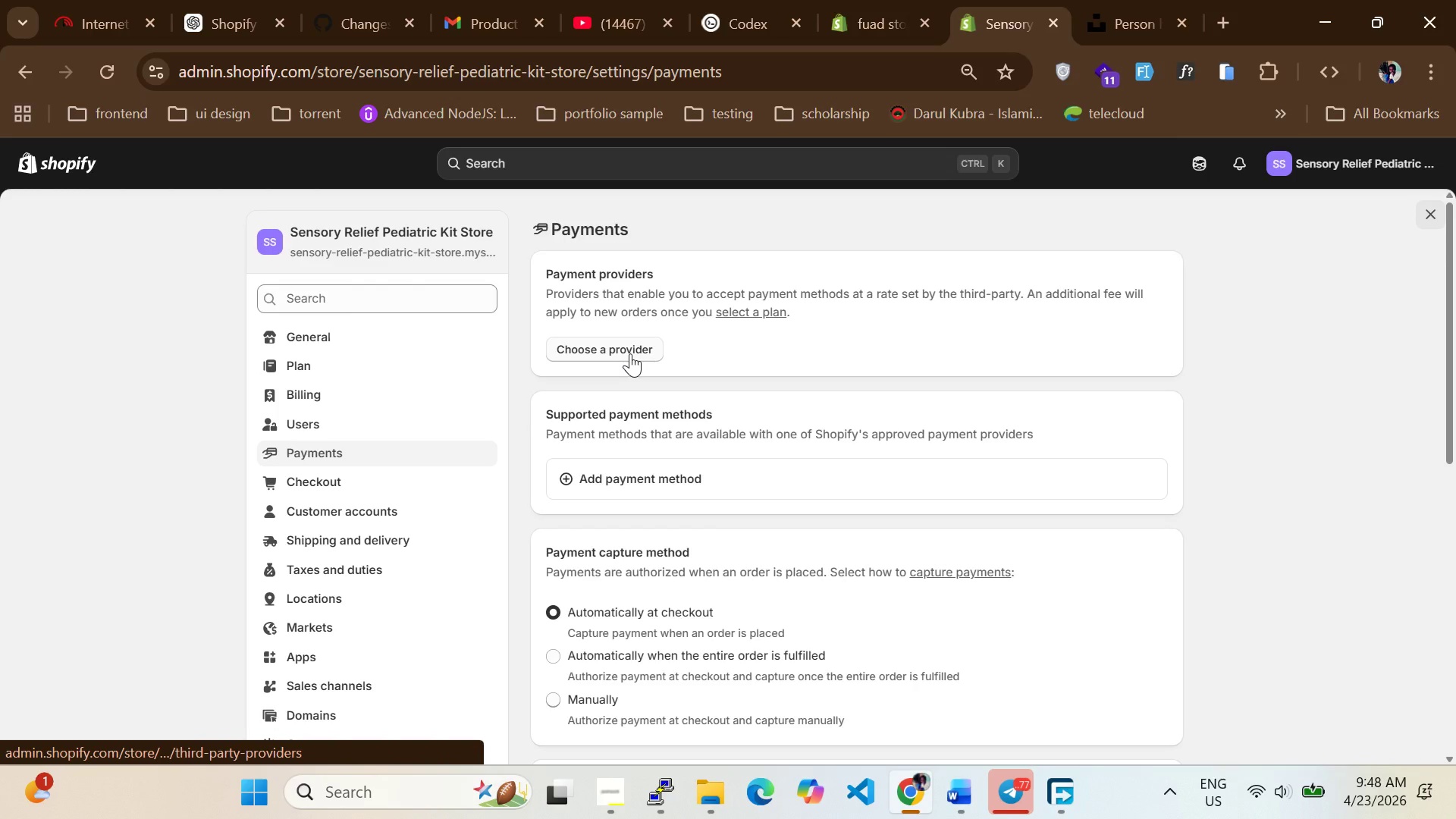 
wait(11.44)
 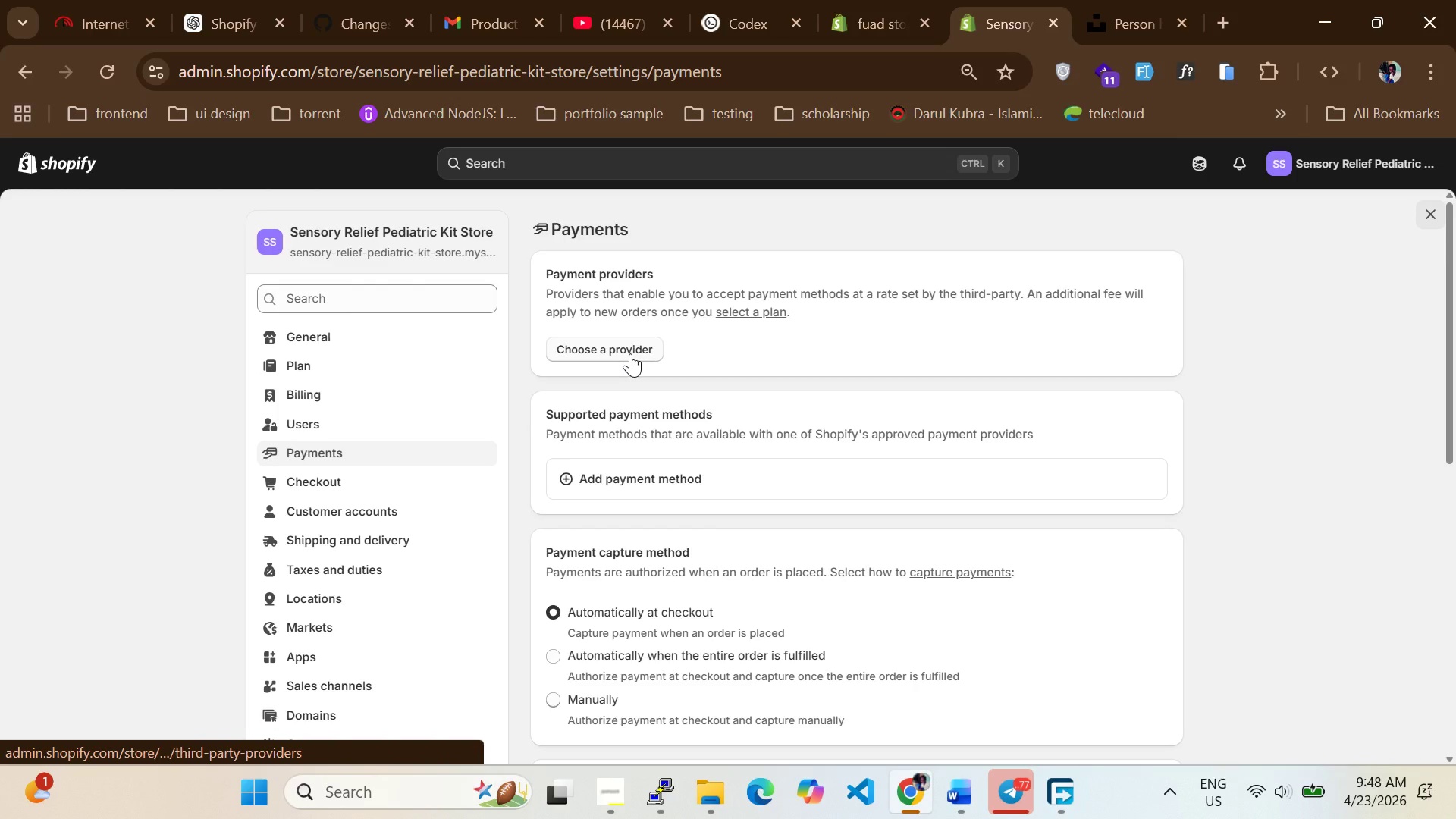 
left_click([630, 353])
 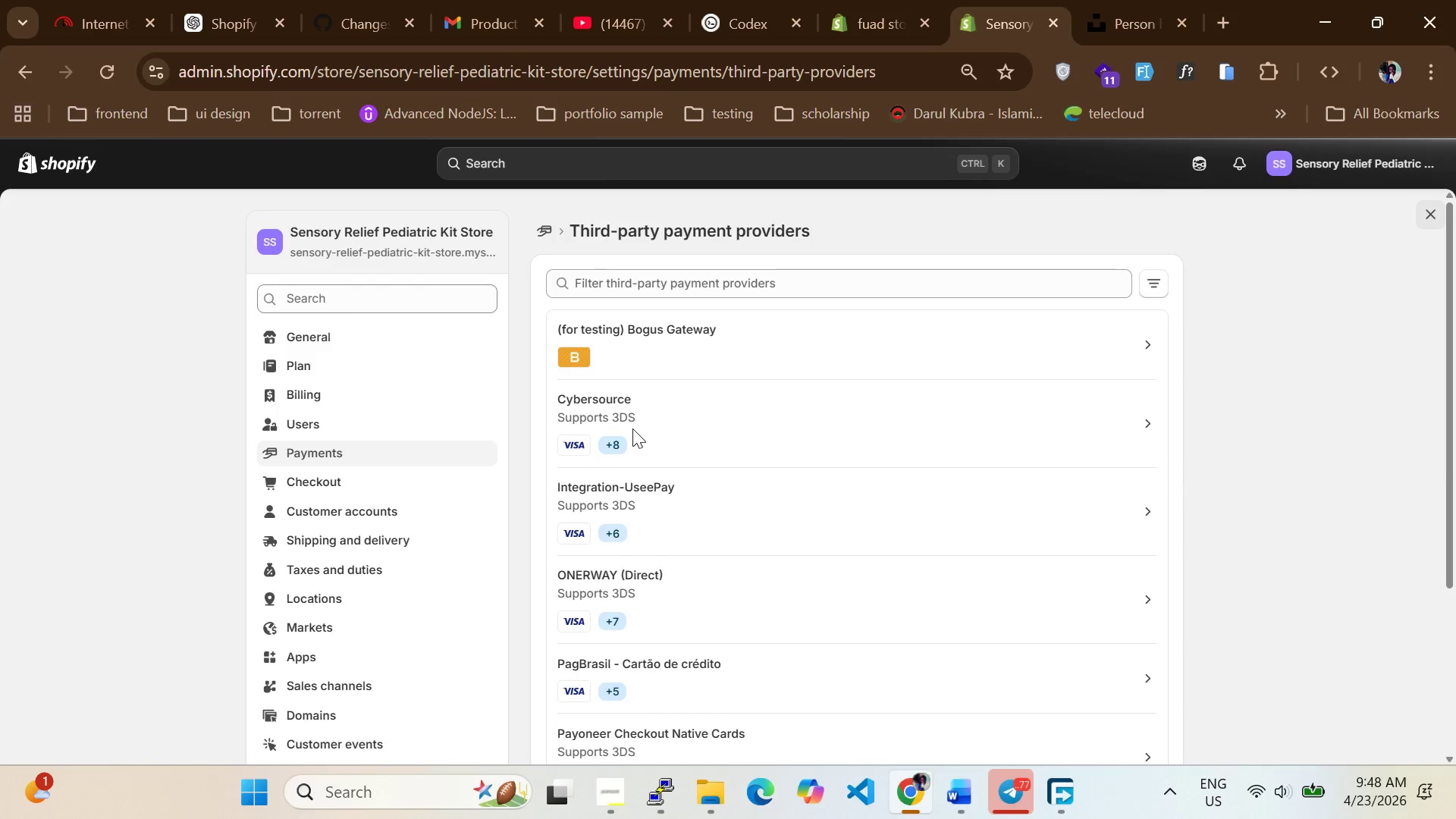 
left_click([623, 322])
 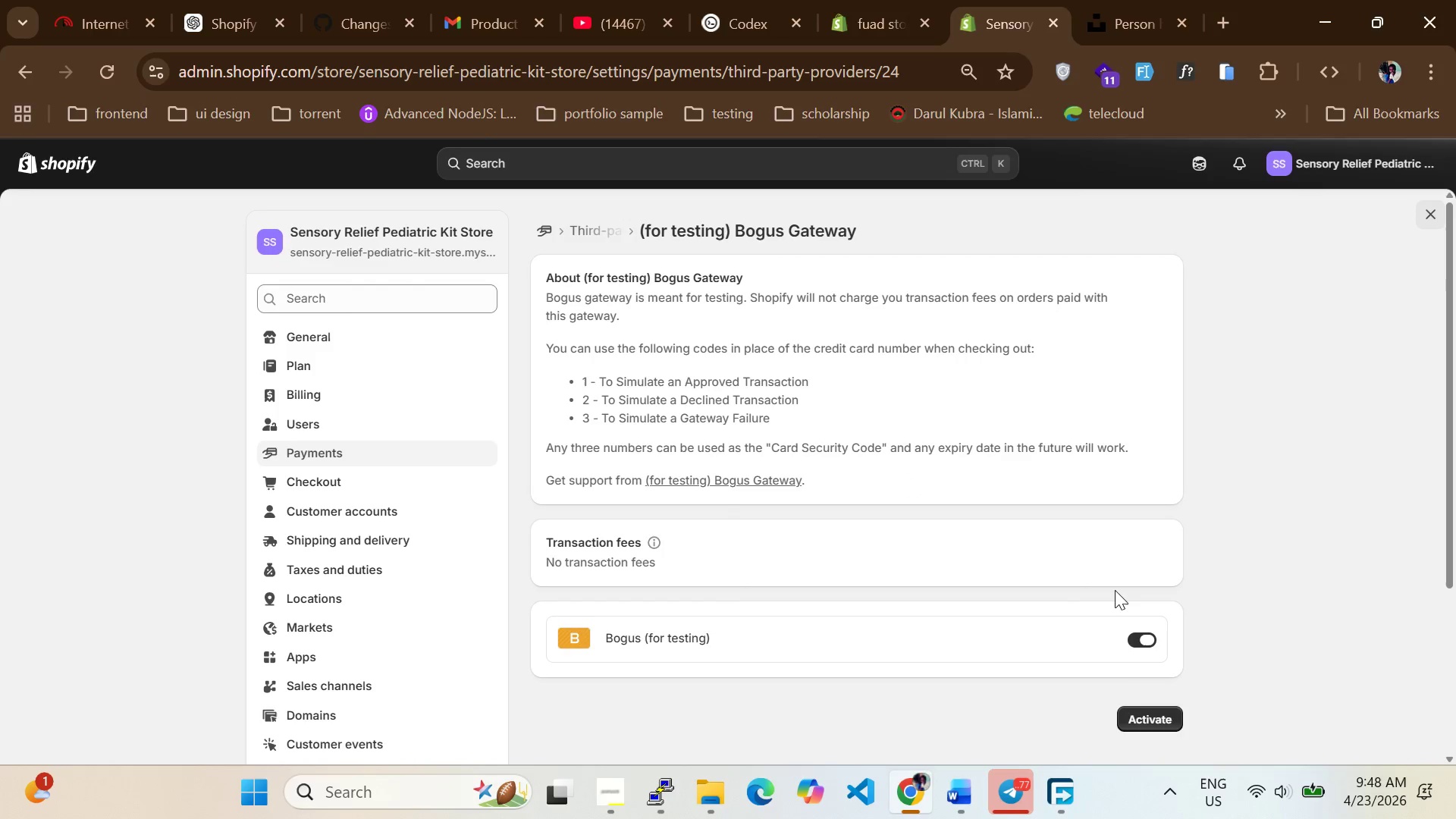 
left_click([1159, 728])
 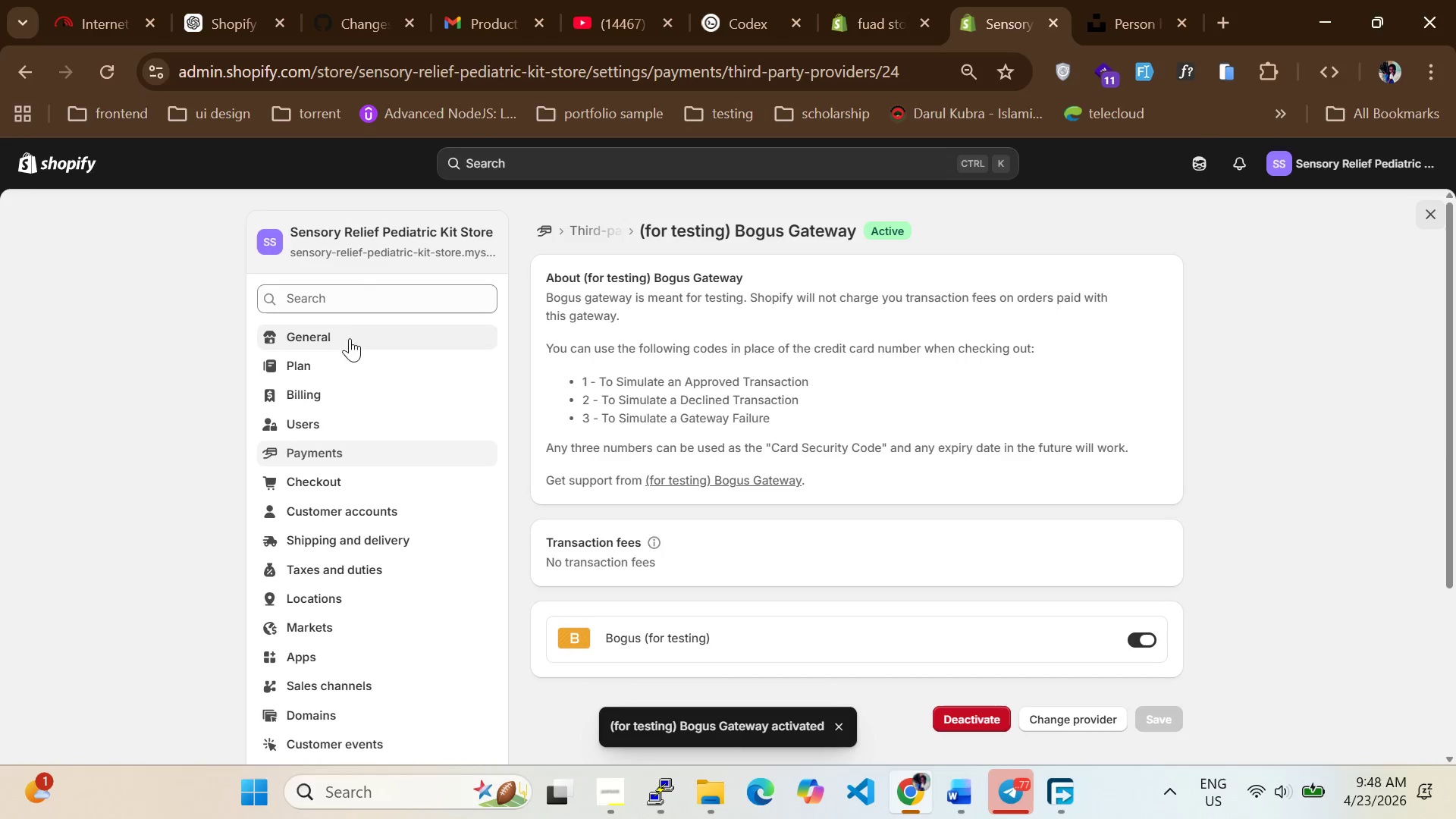 
left_click([325, 456])
 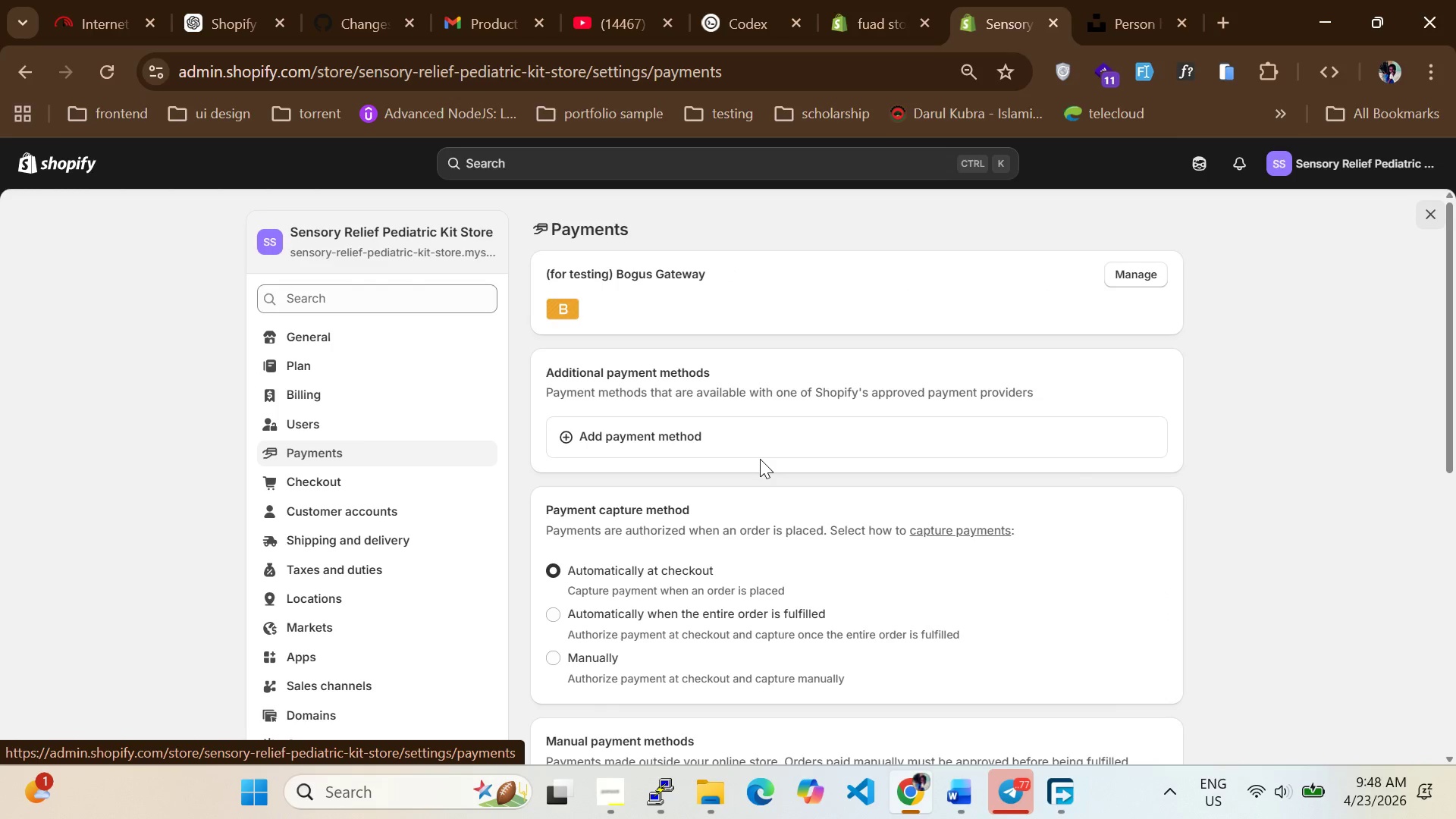 
scroll: coordinate [758, 456], scroll_direction: down, amount: 6.0
 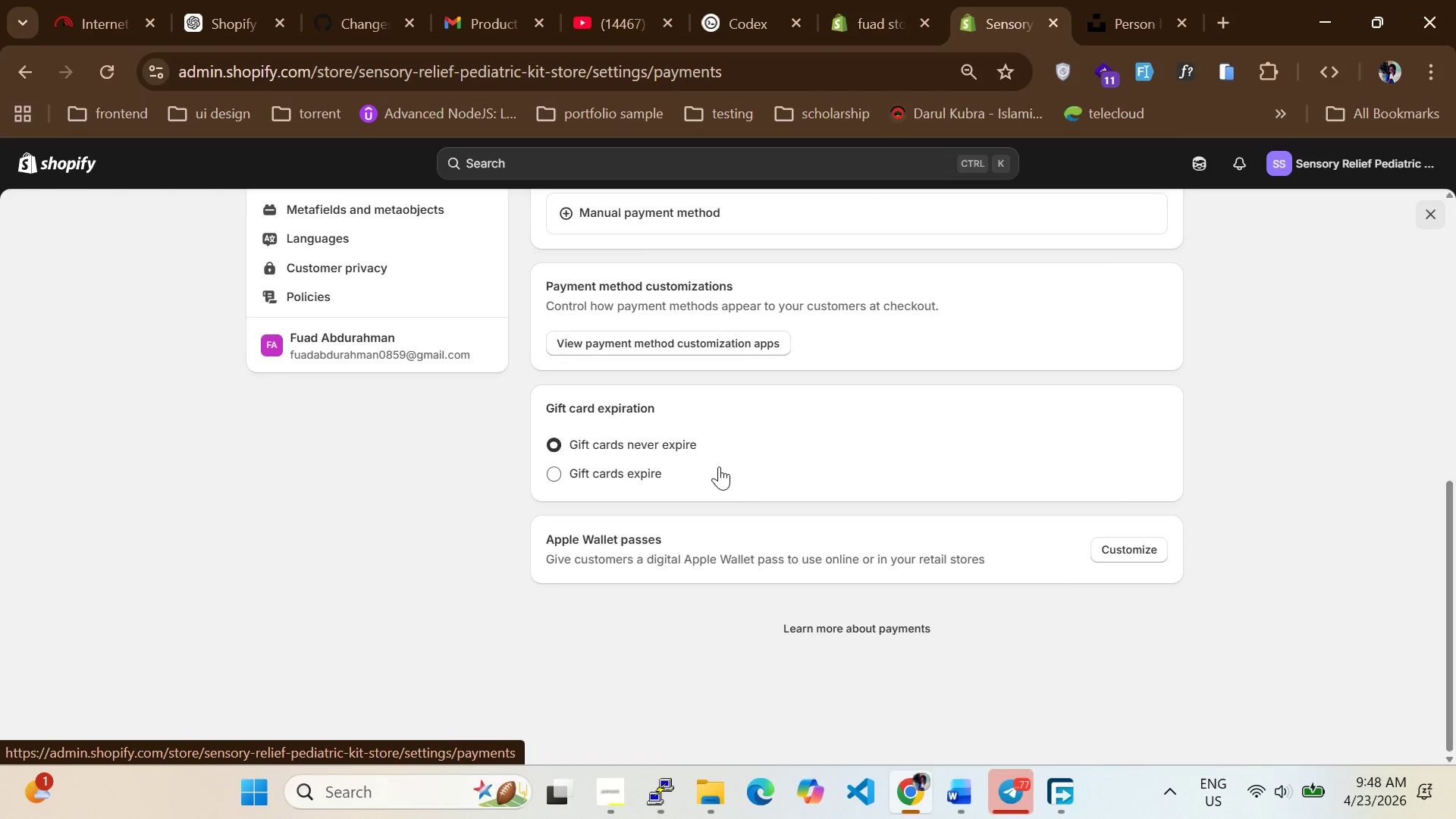 
scroll: coordinate [719, 466], scroll_direction: up, amount: 3.0
 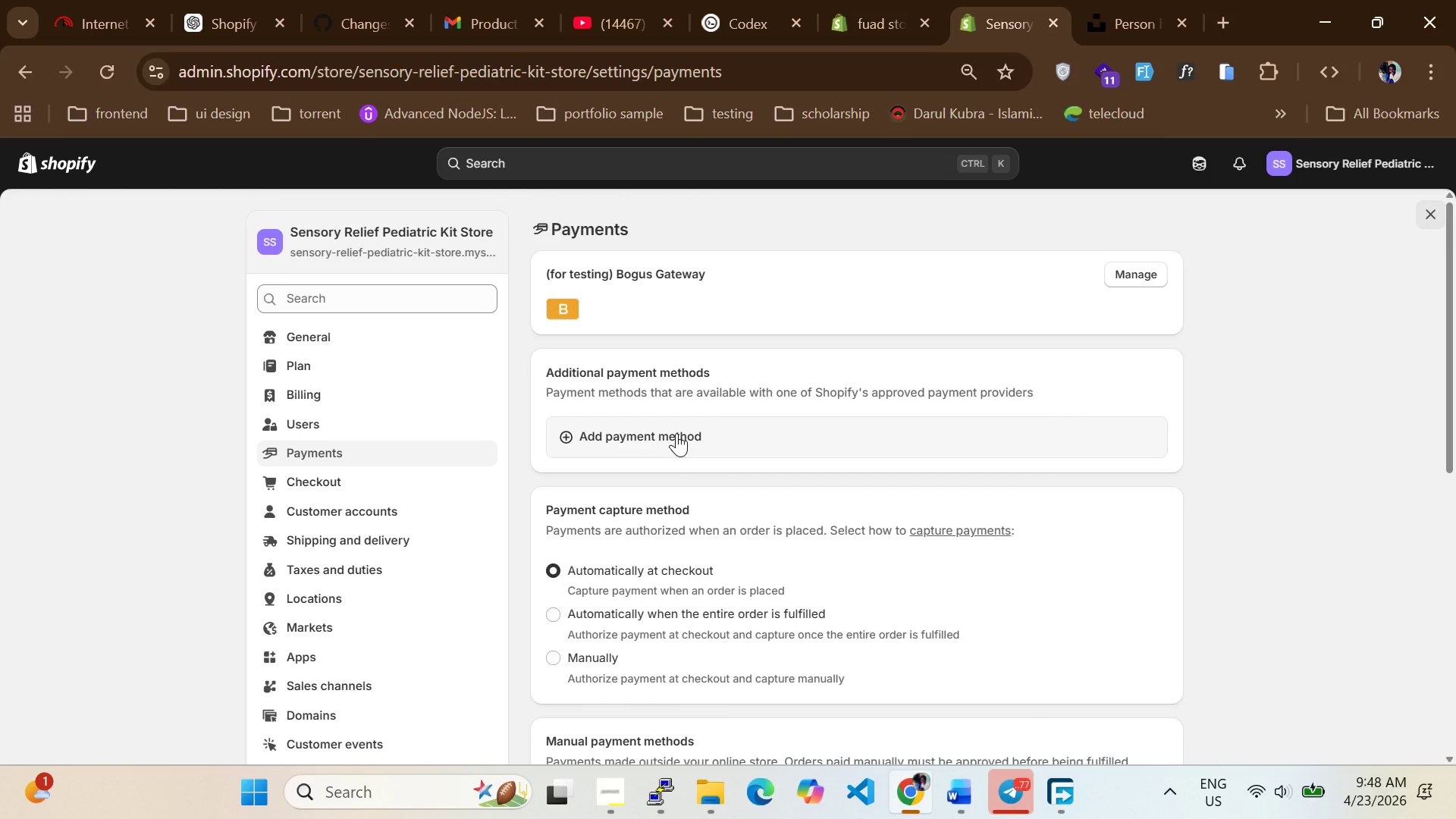 
scroll: coordinate [653, 582], scroll_direction: down, amount: 3.0
 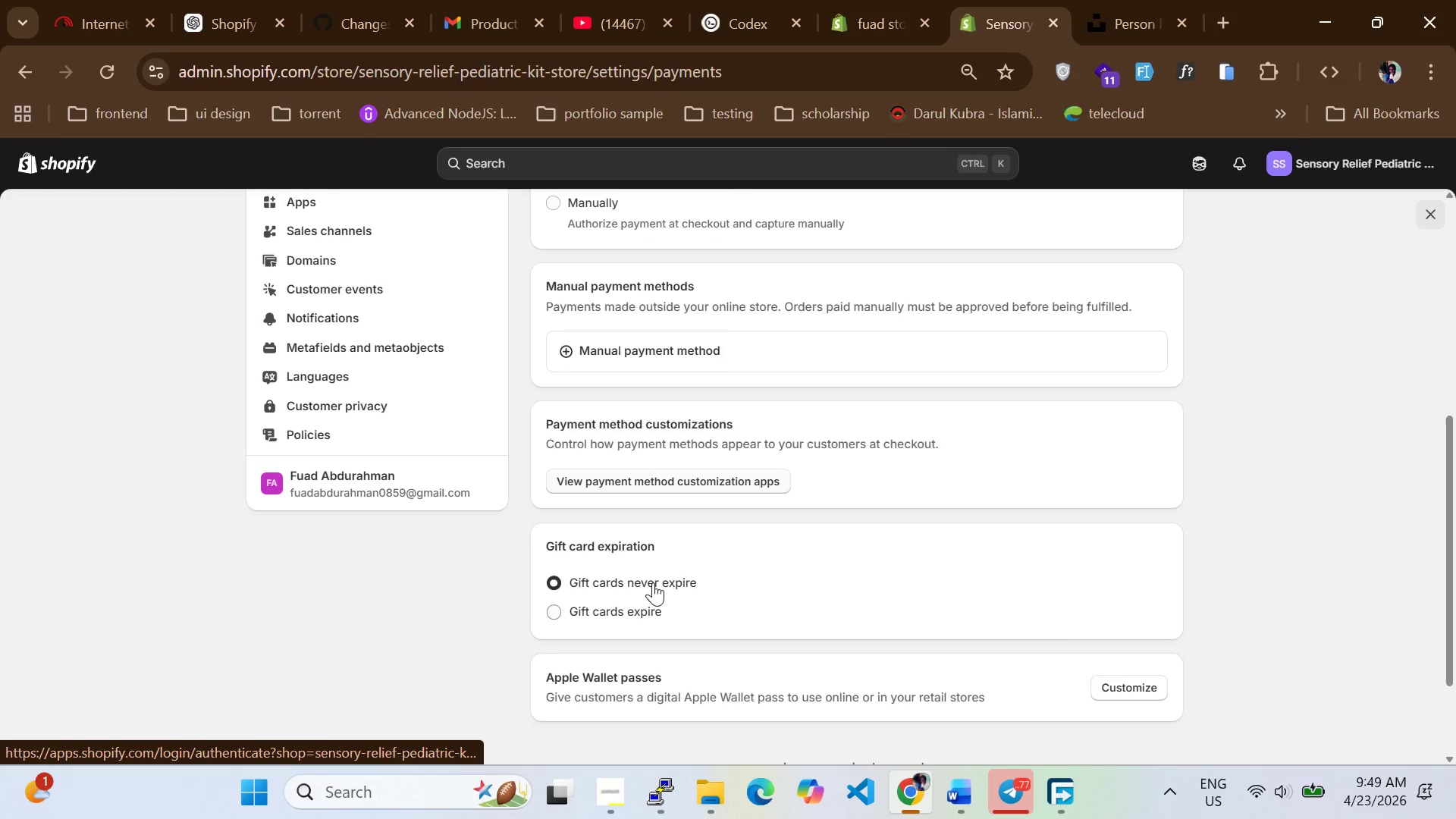 
scroll: coordinate [650, 582], scroll_direction: up, amount: 4.0
 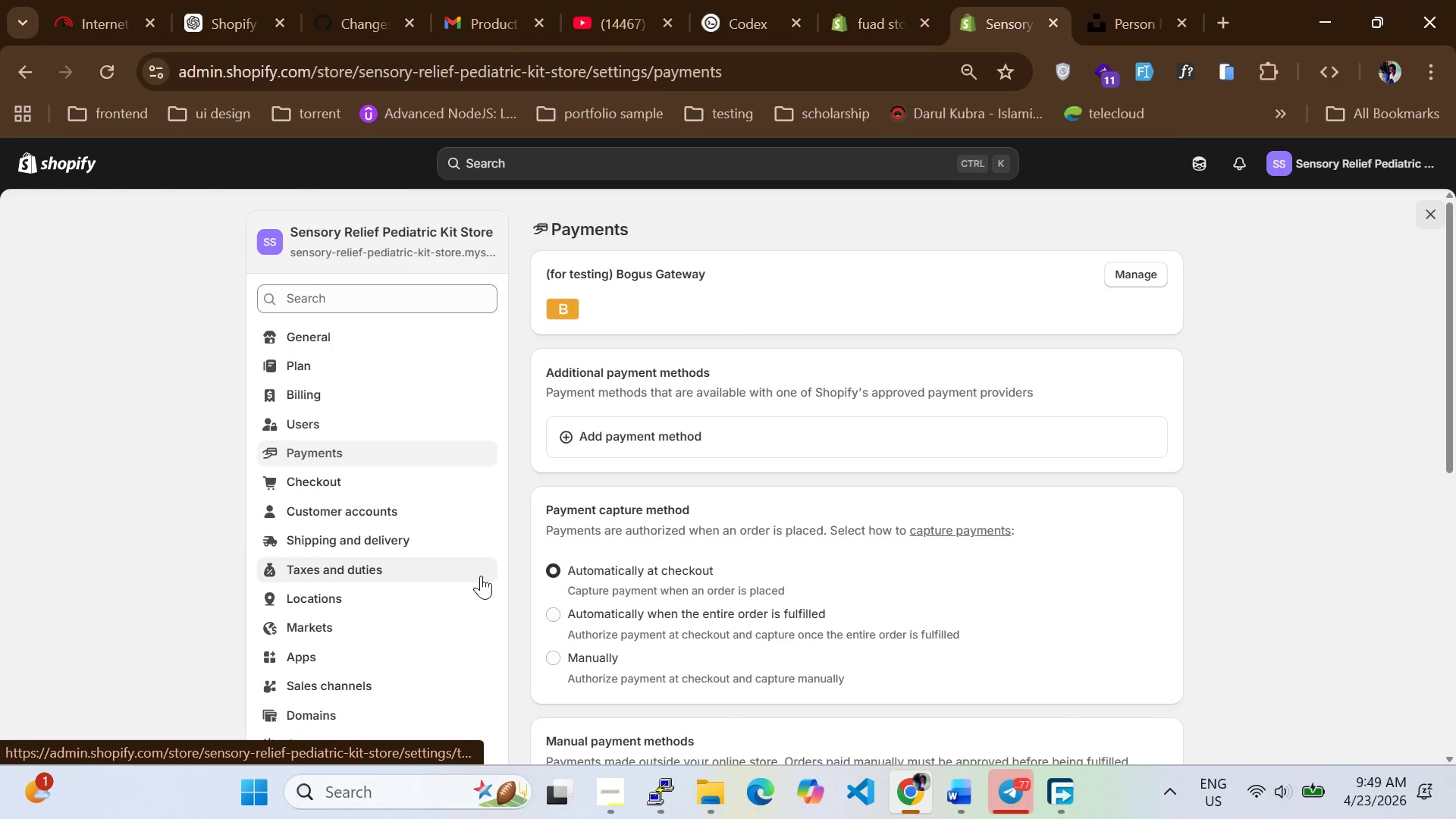 
left_click([636, 444])
 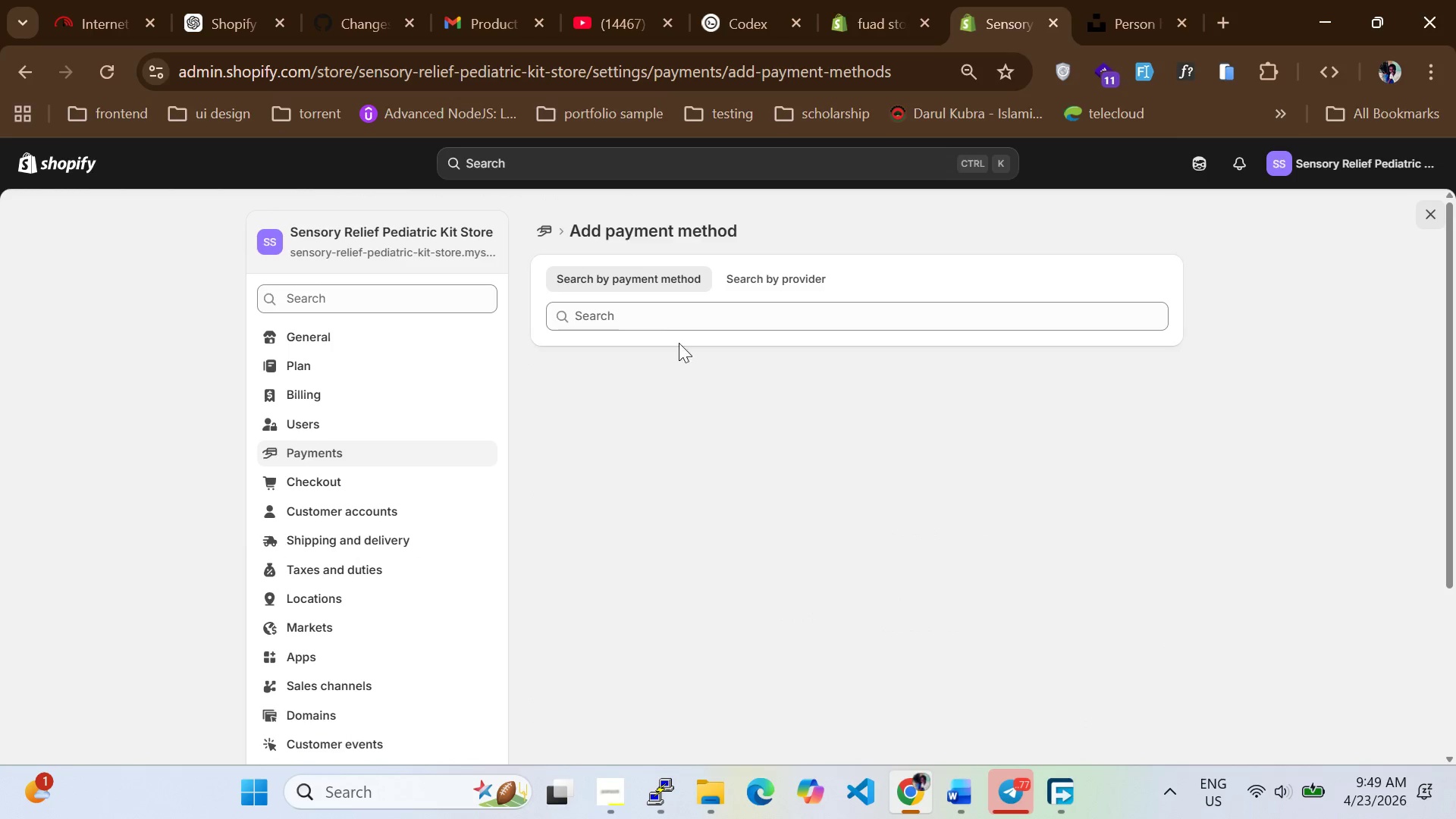 
left_click([654, 322])
 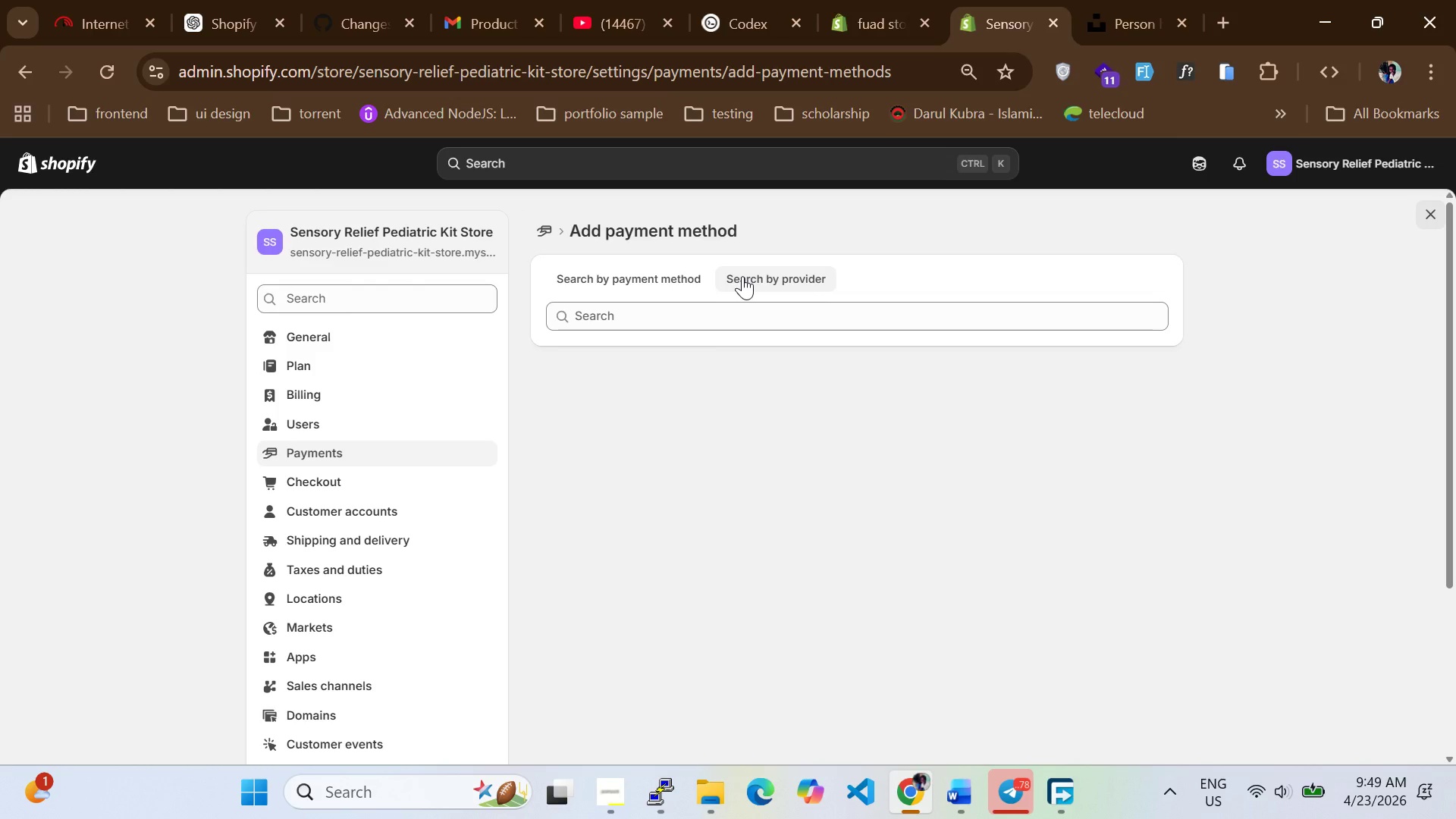 
left_click([627, 282])
 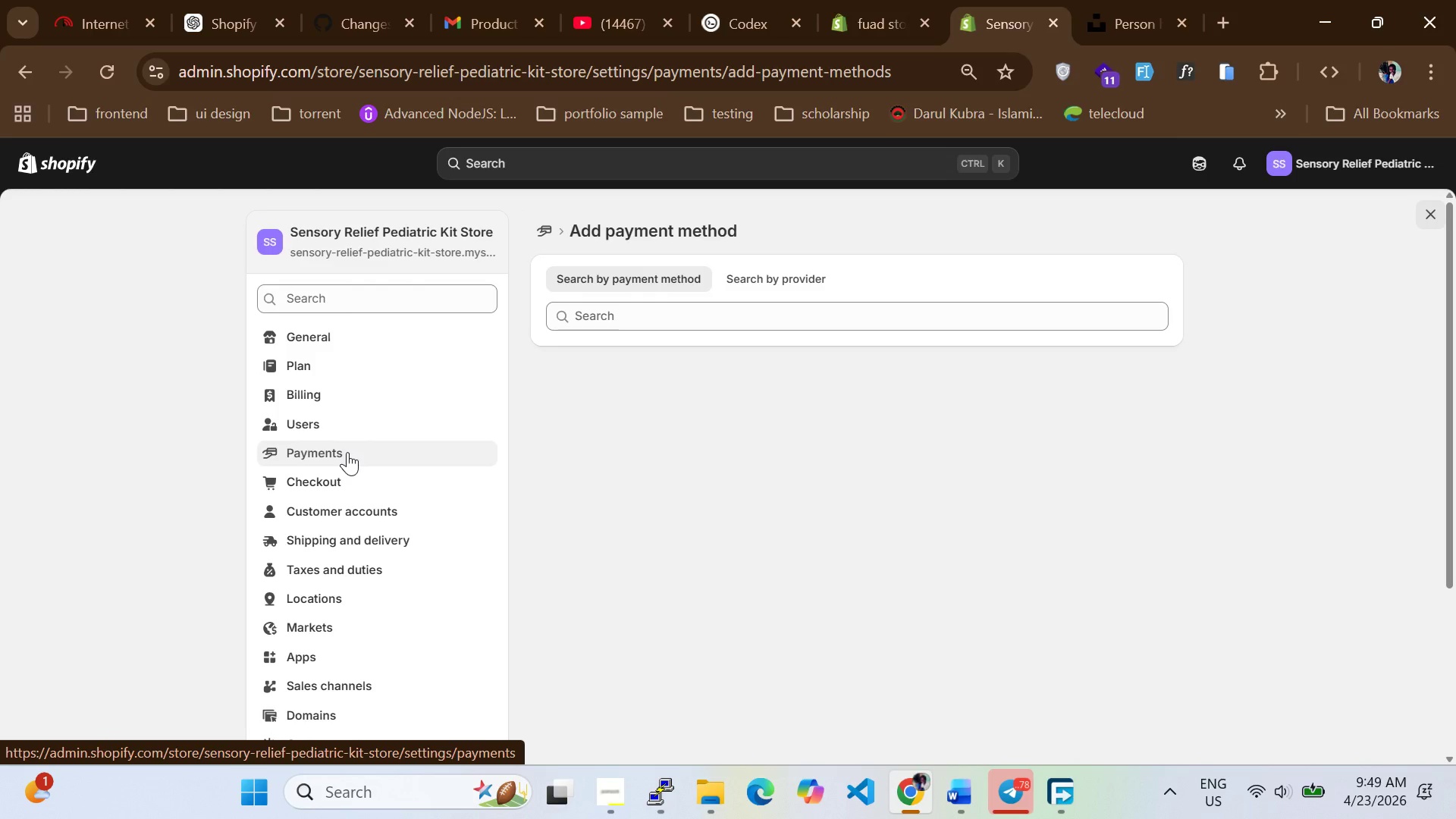 
wait(9.09)
 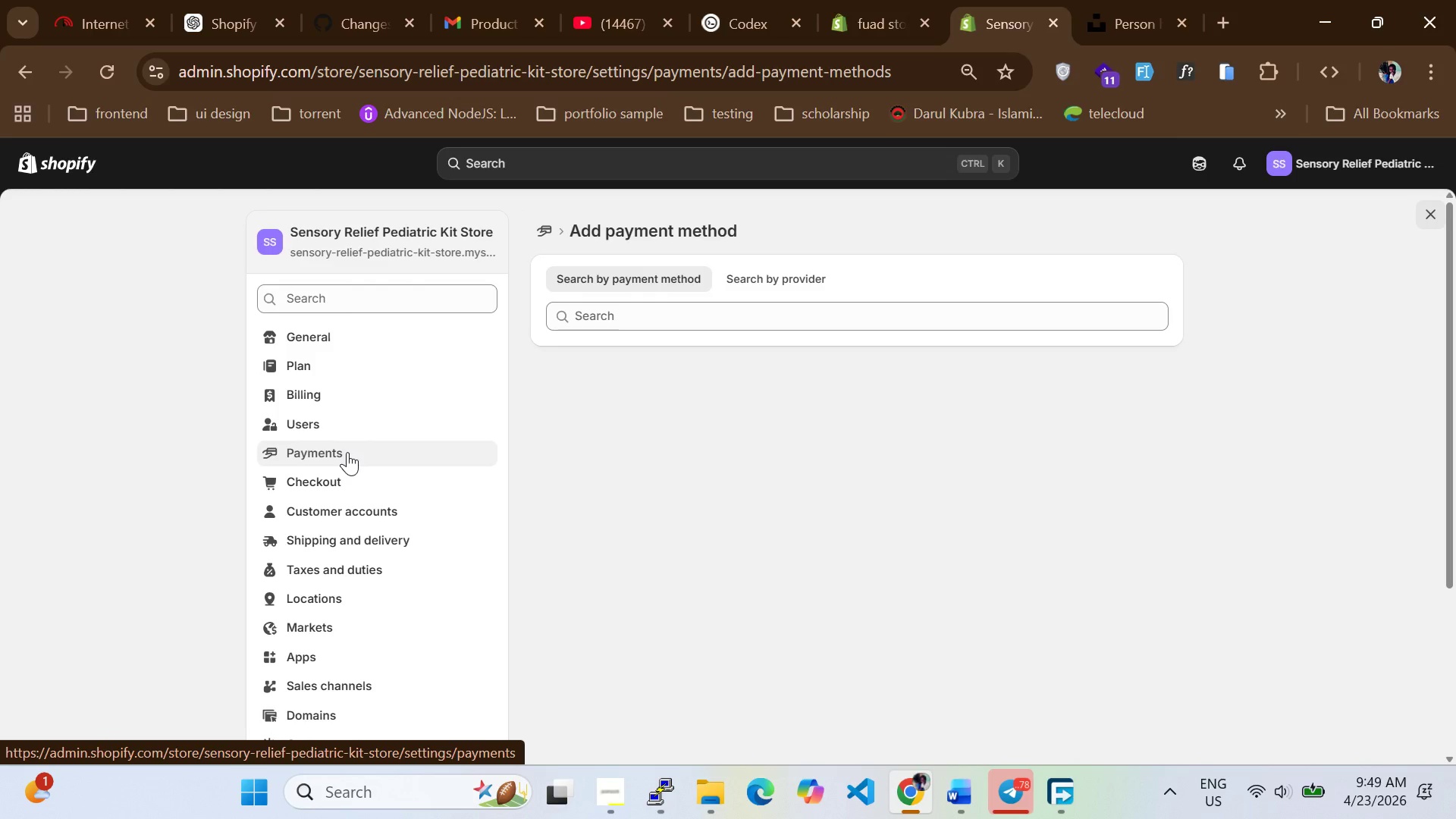 
left_click([347, 454])
 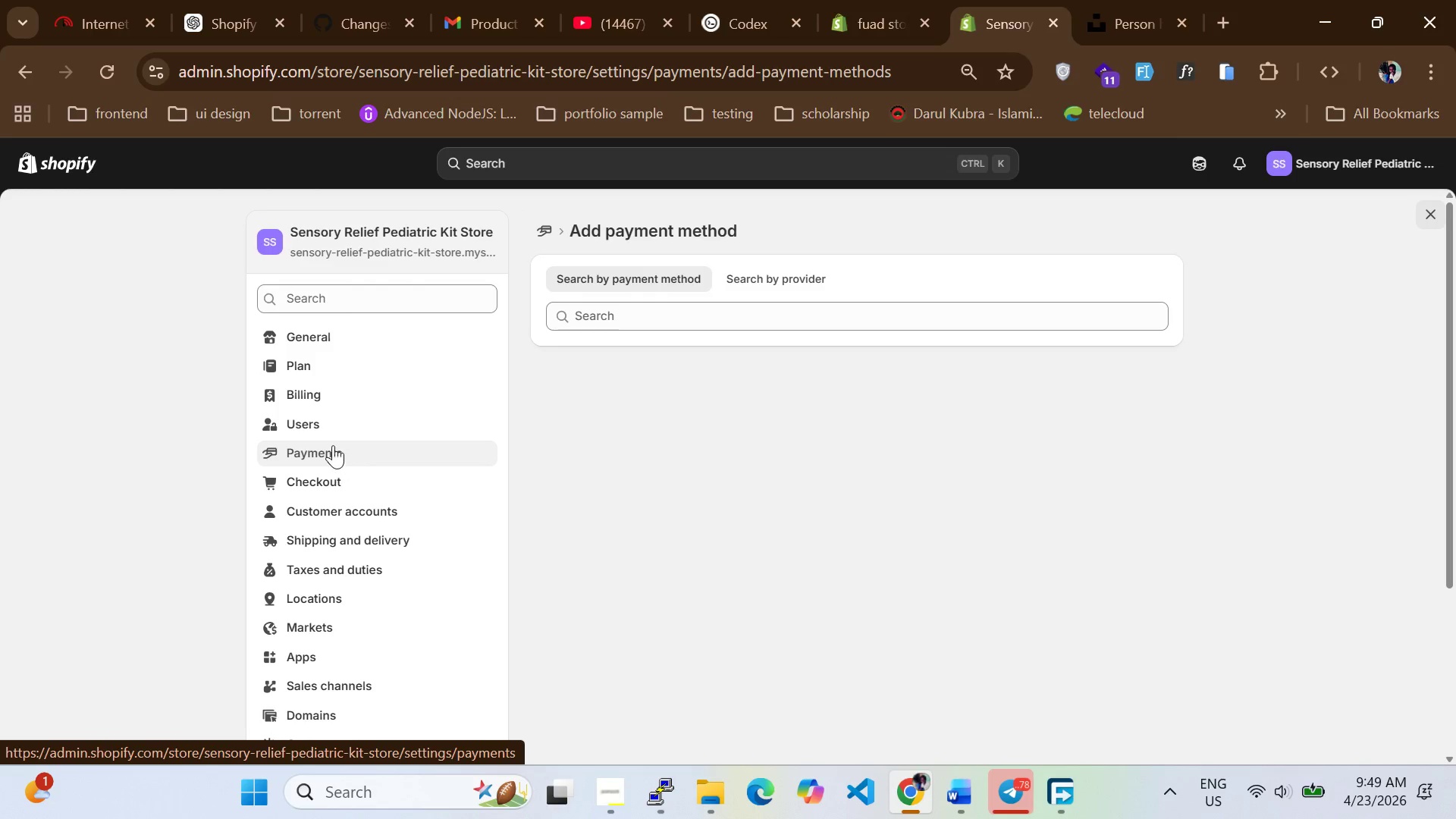 
left_click([326, 441])
 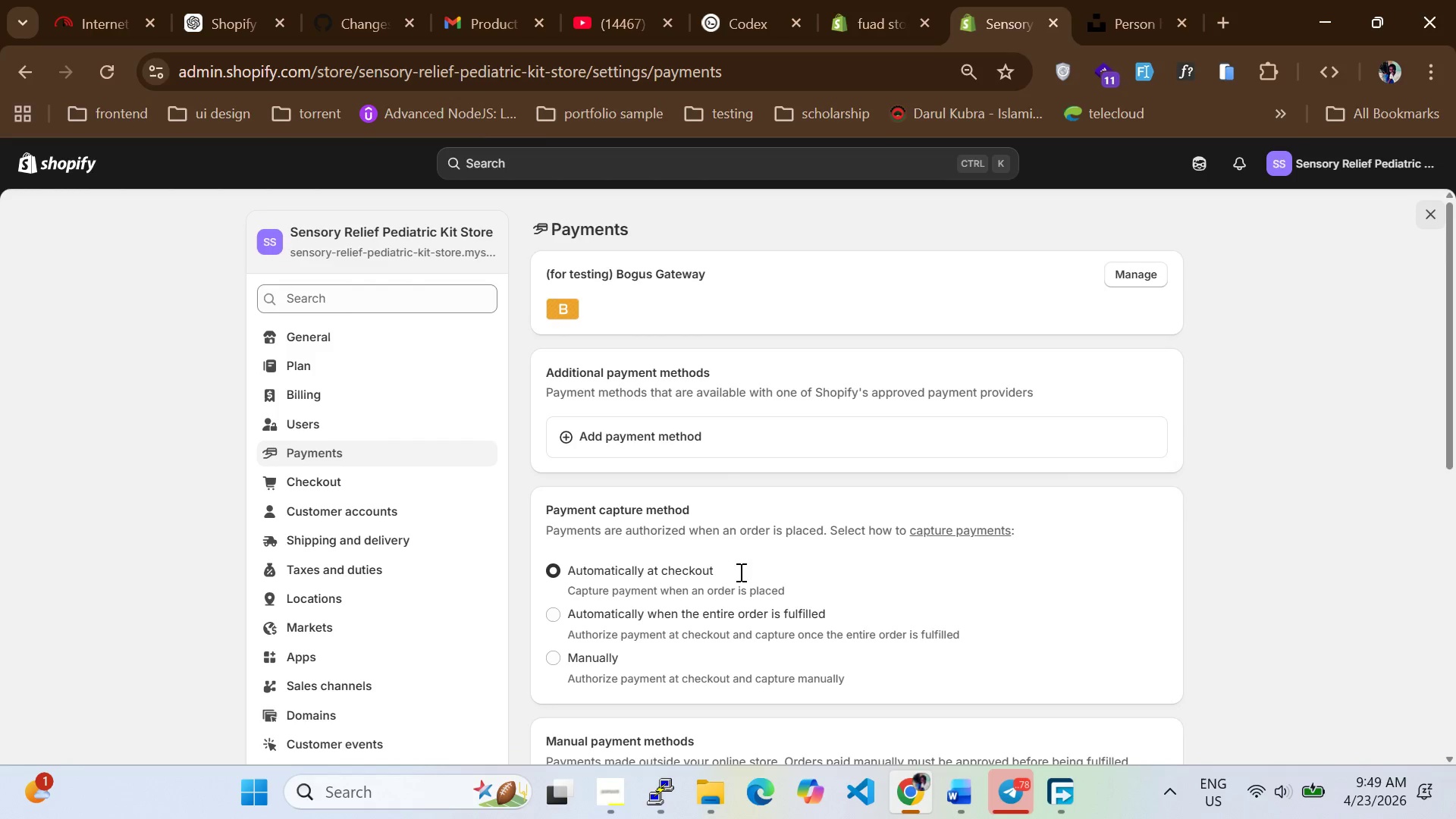 
scroll: coordinate [739, 576], scroll_direction: down, amount: 3.0
 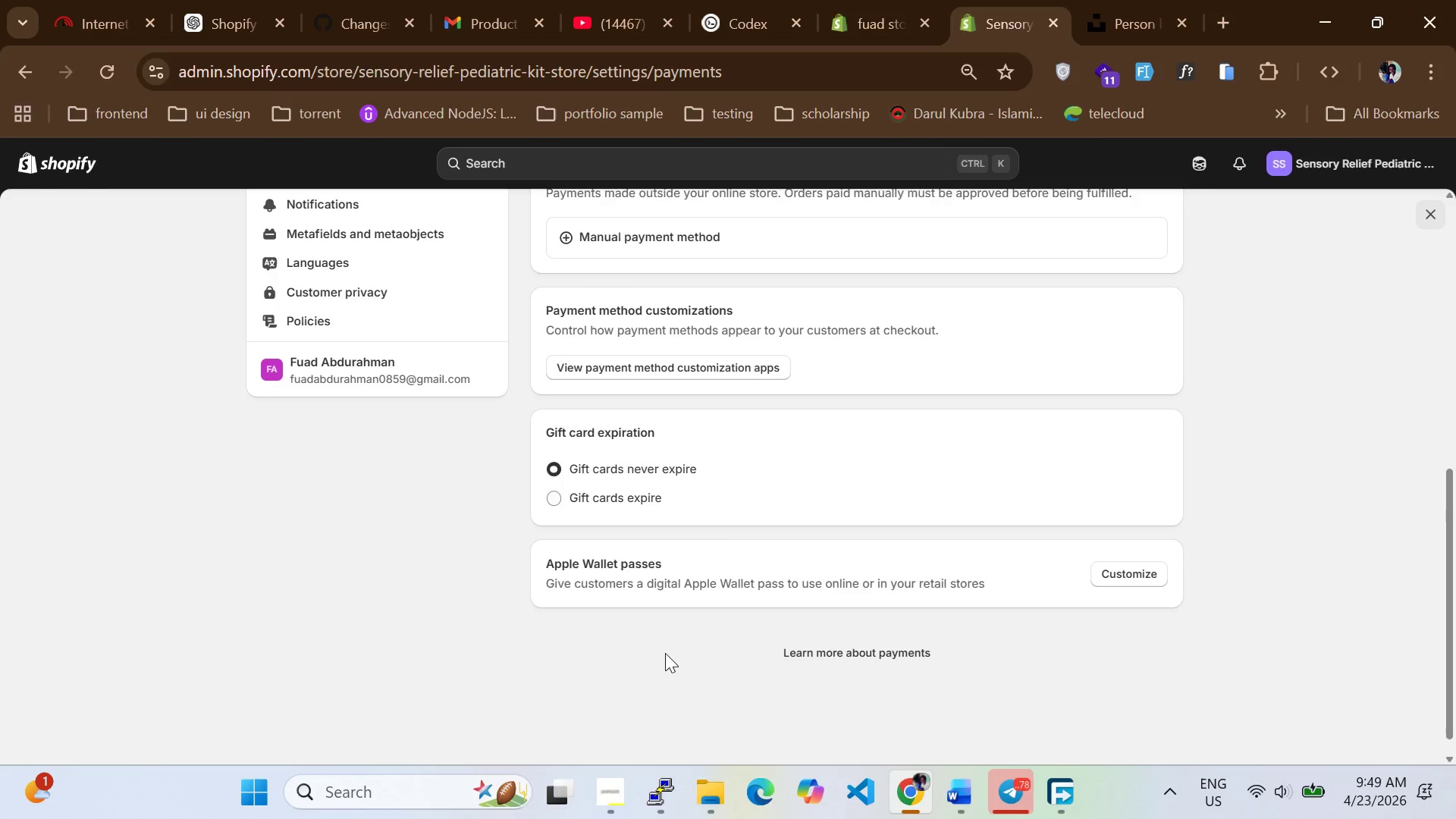 
wait(12.44)
 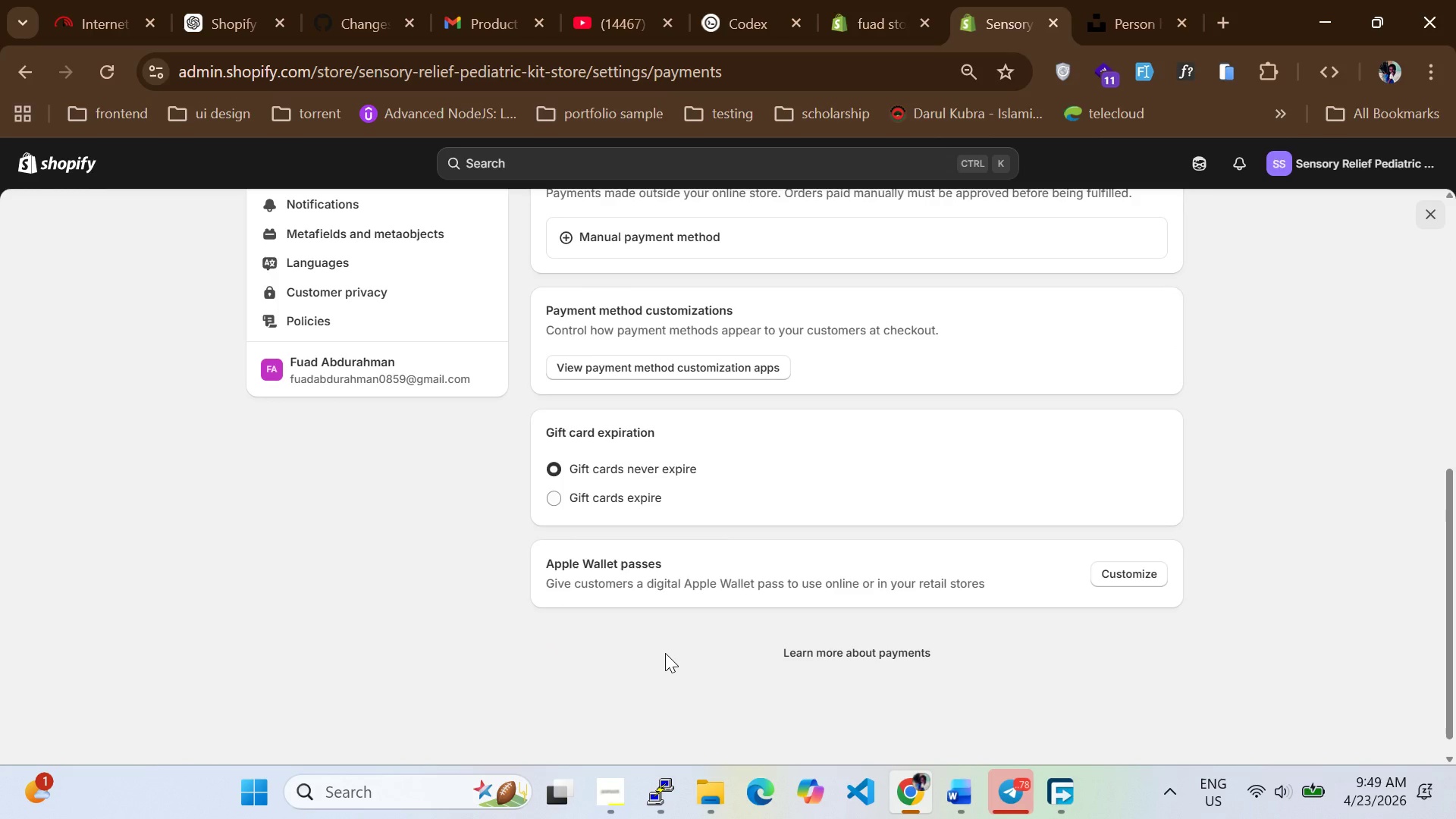 
scroll: coordinate [695, 500], scroll_direction: up, amount: 8.0
 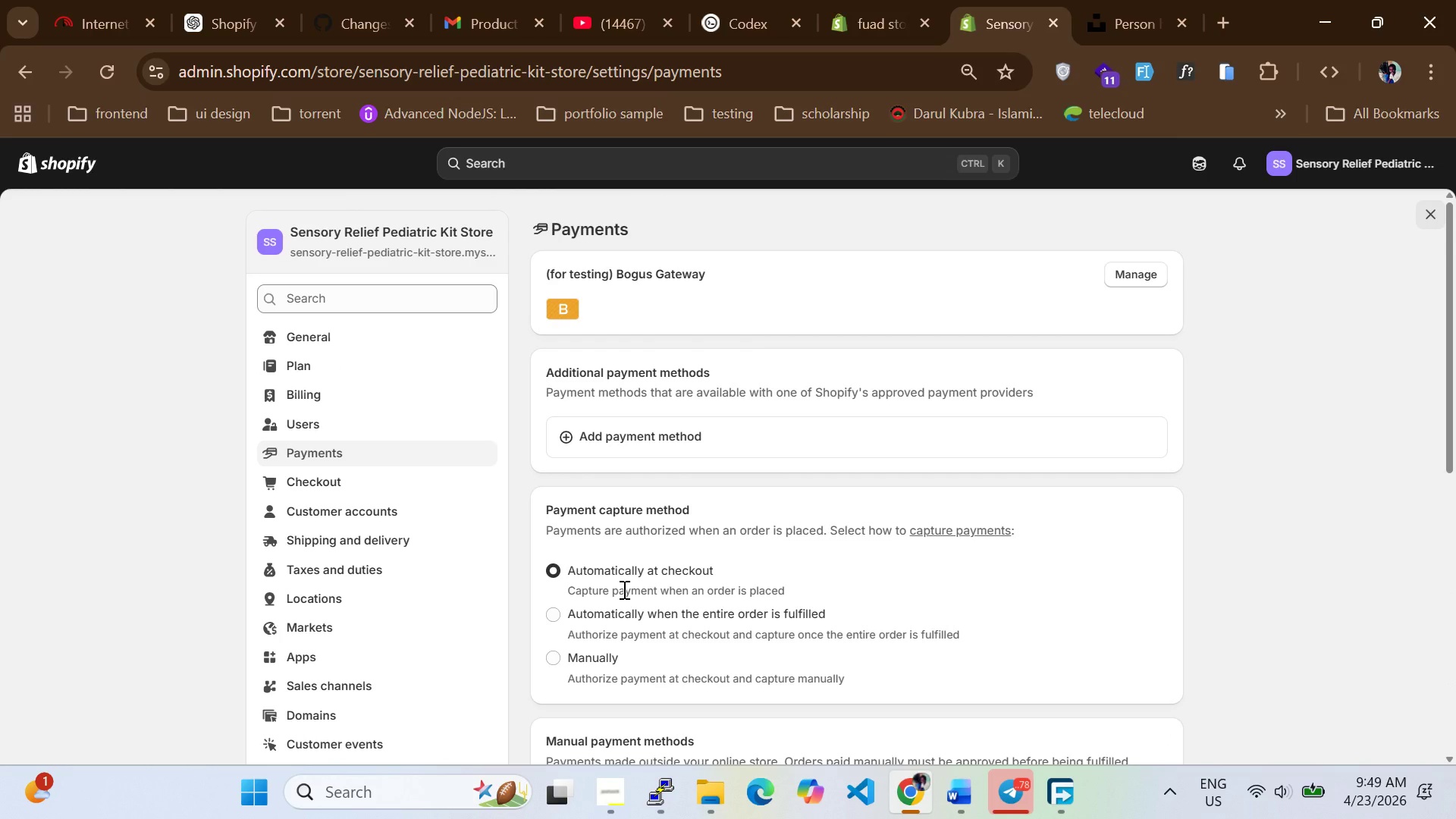 
scroll: coordinate [661, 563], scroll_direction: down, amount: 4.0
 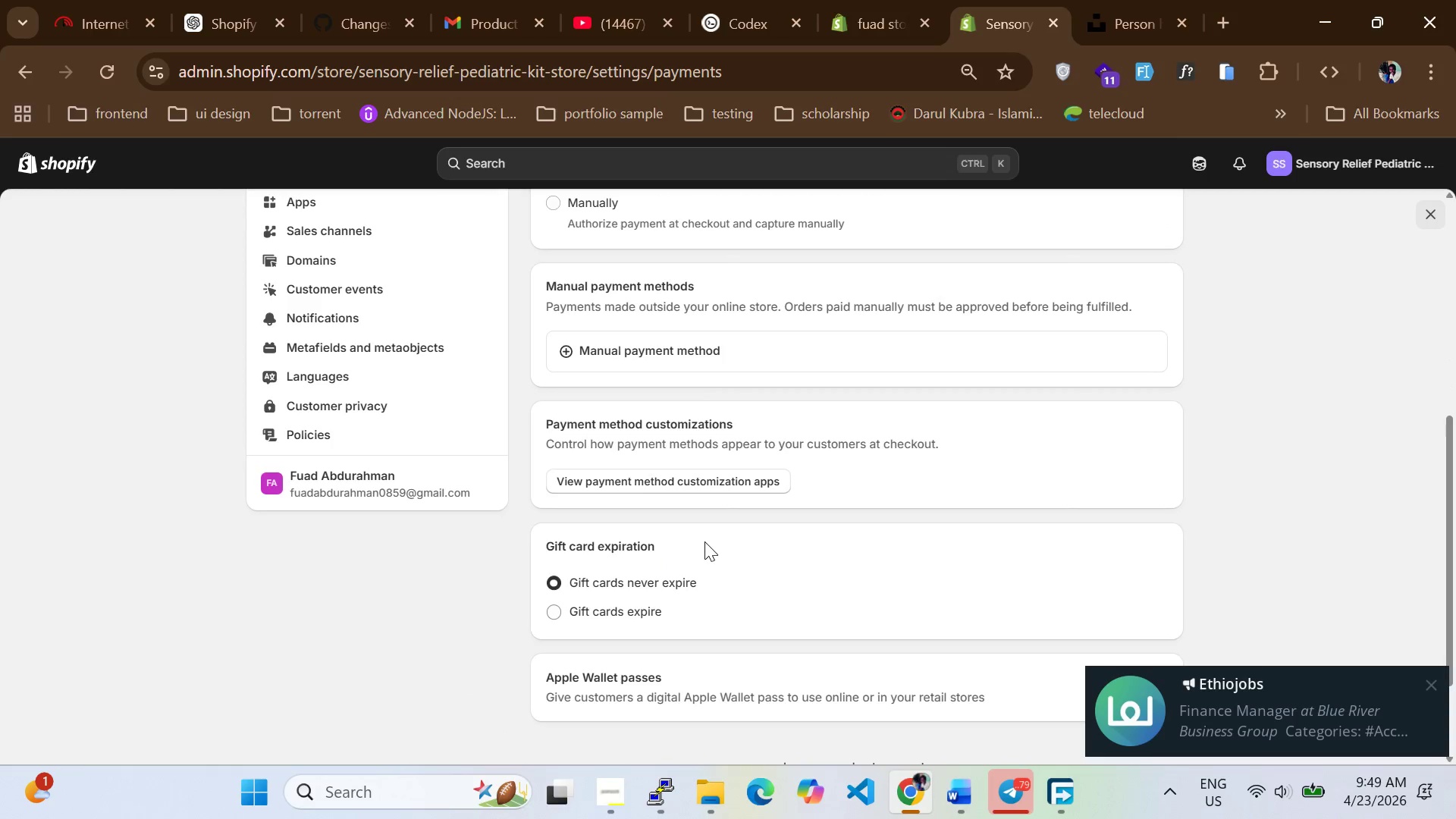 
scroll: coordinate [704, 541], scroll_direction: up, amount: 6.0
 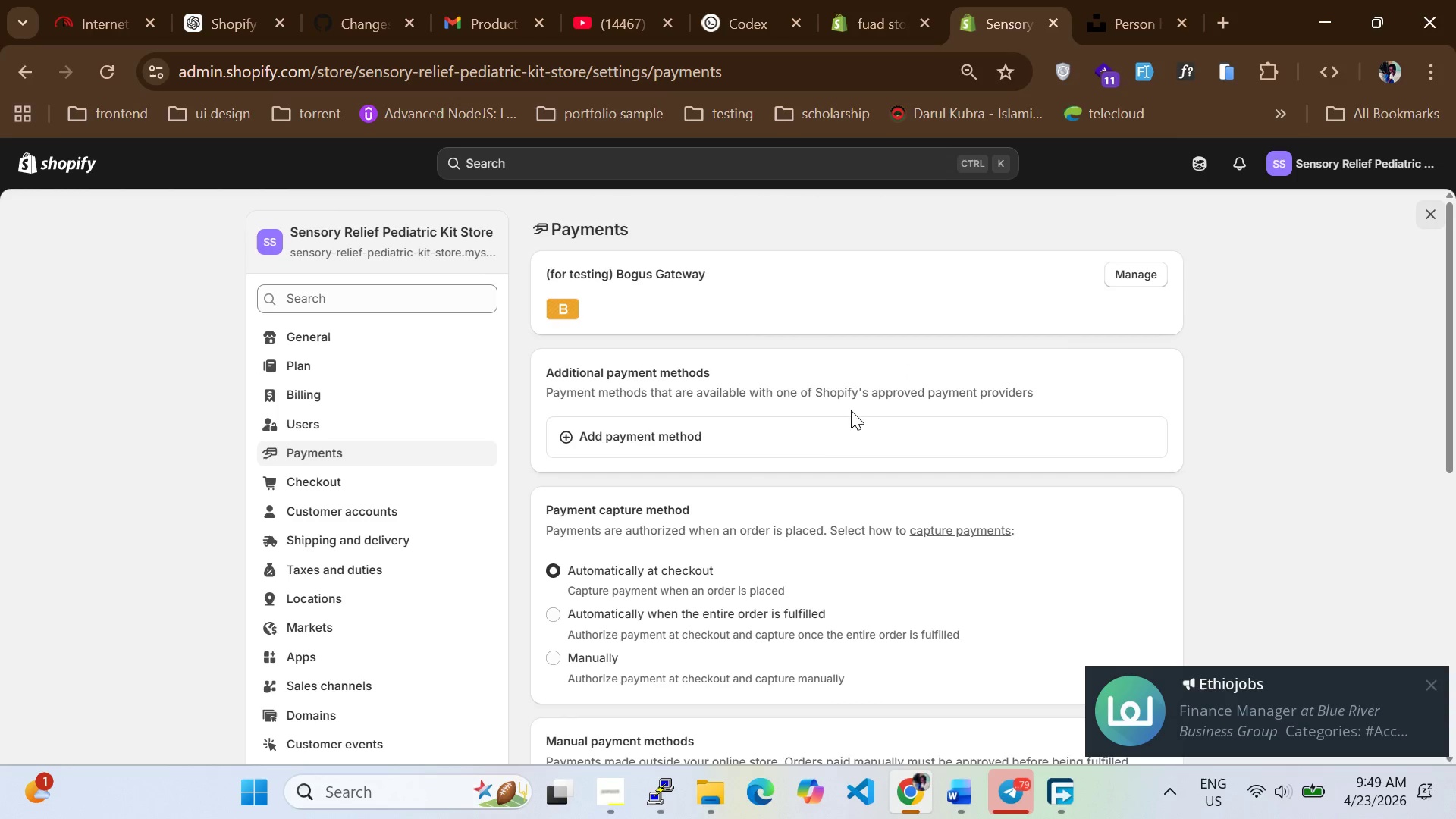 
left_click([689, 444])
 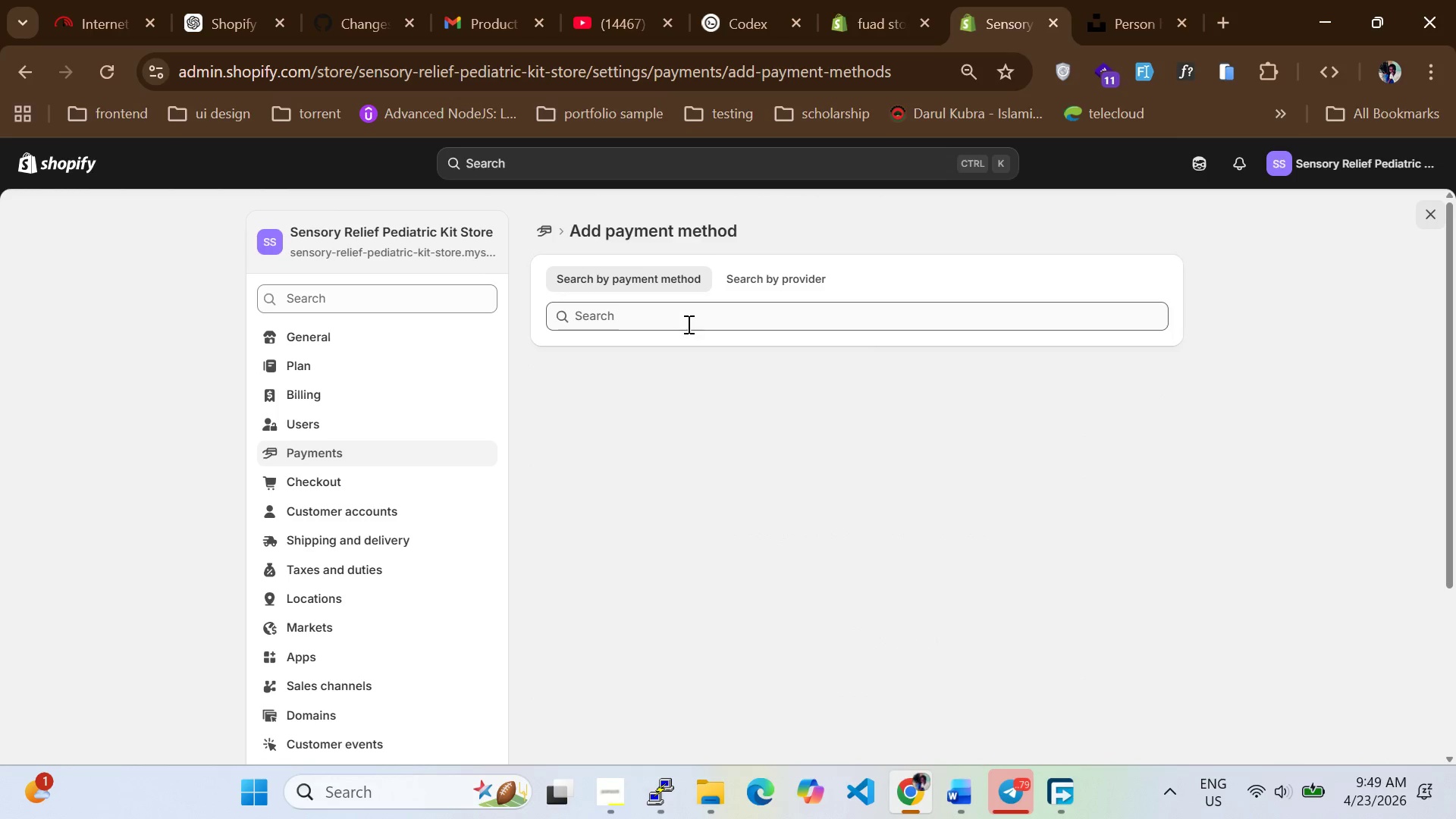 
type(via)
 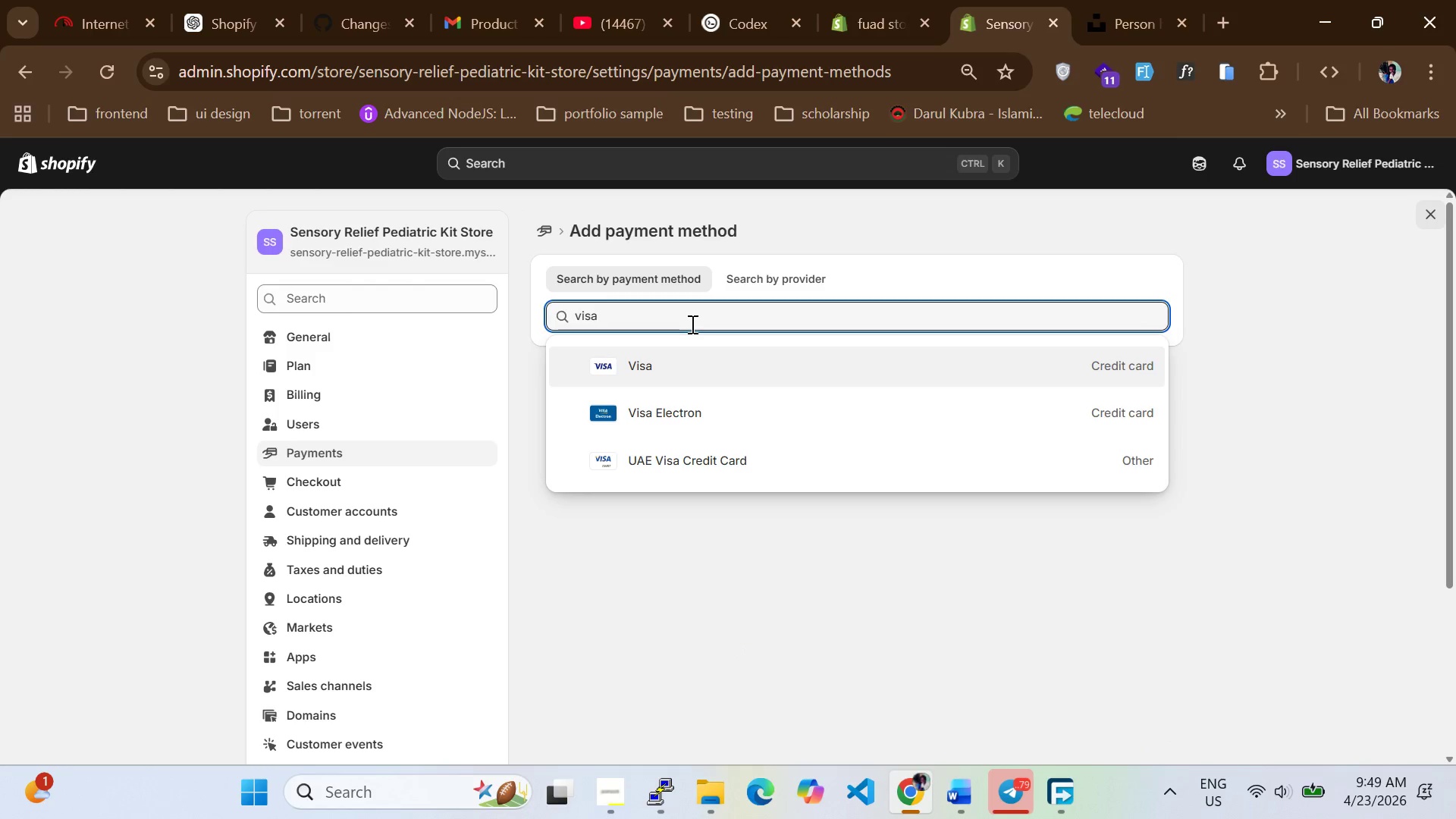 
hold_key(key=S, duration=0.34)
 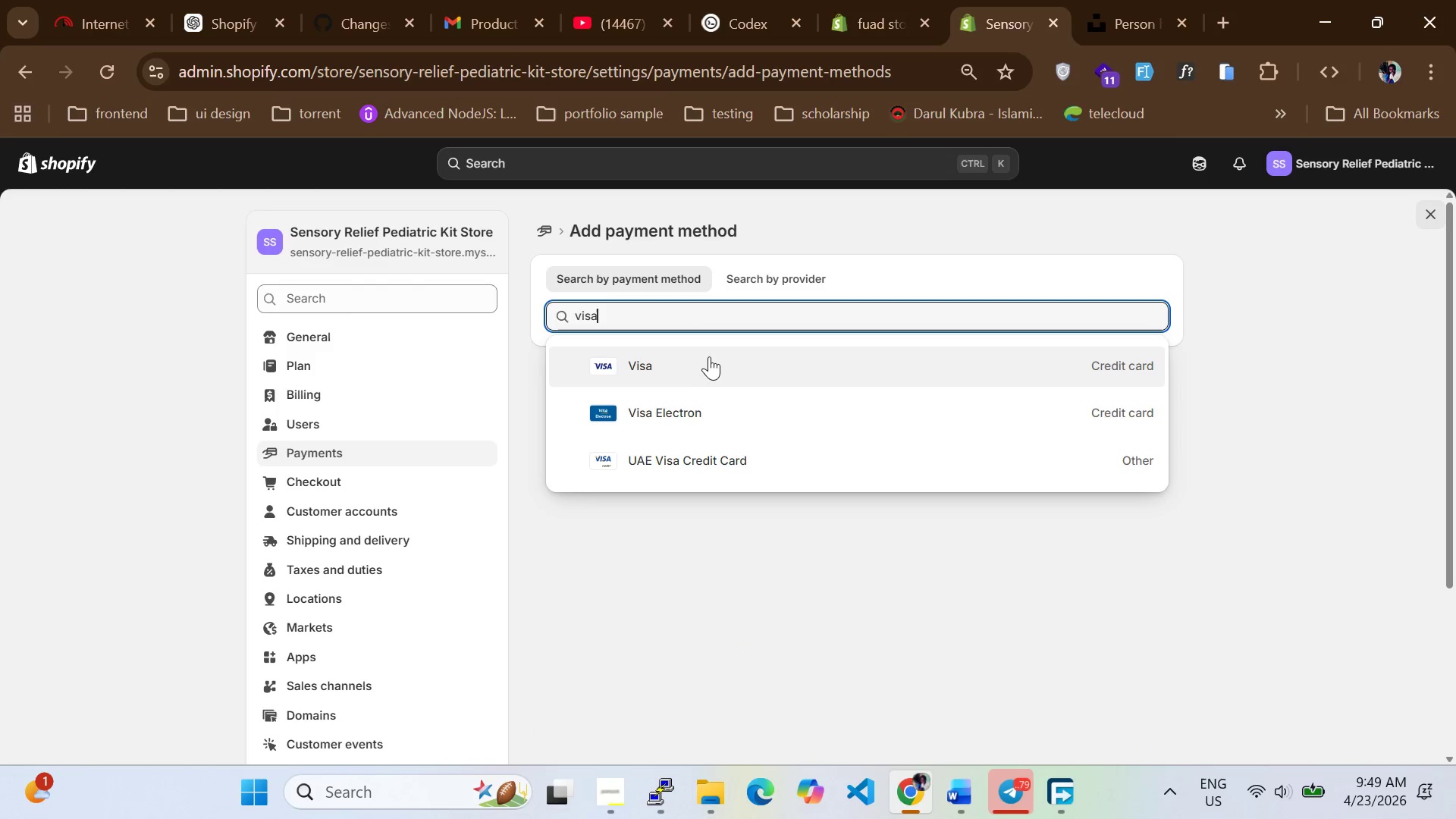 
left_click([706, 364])
 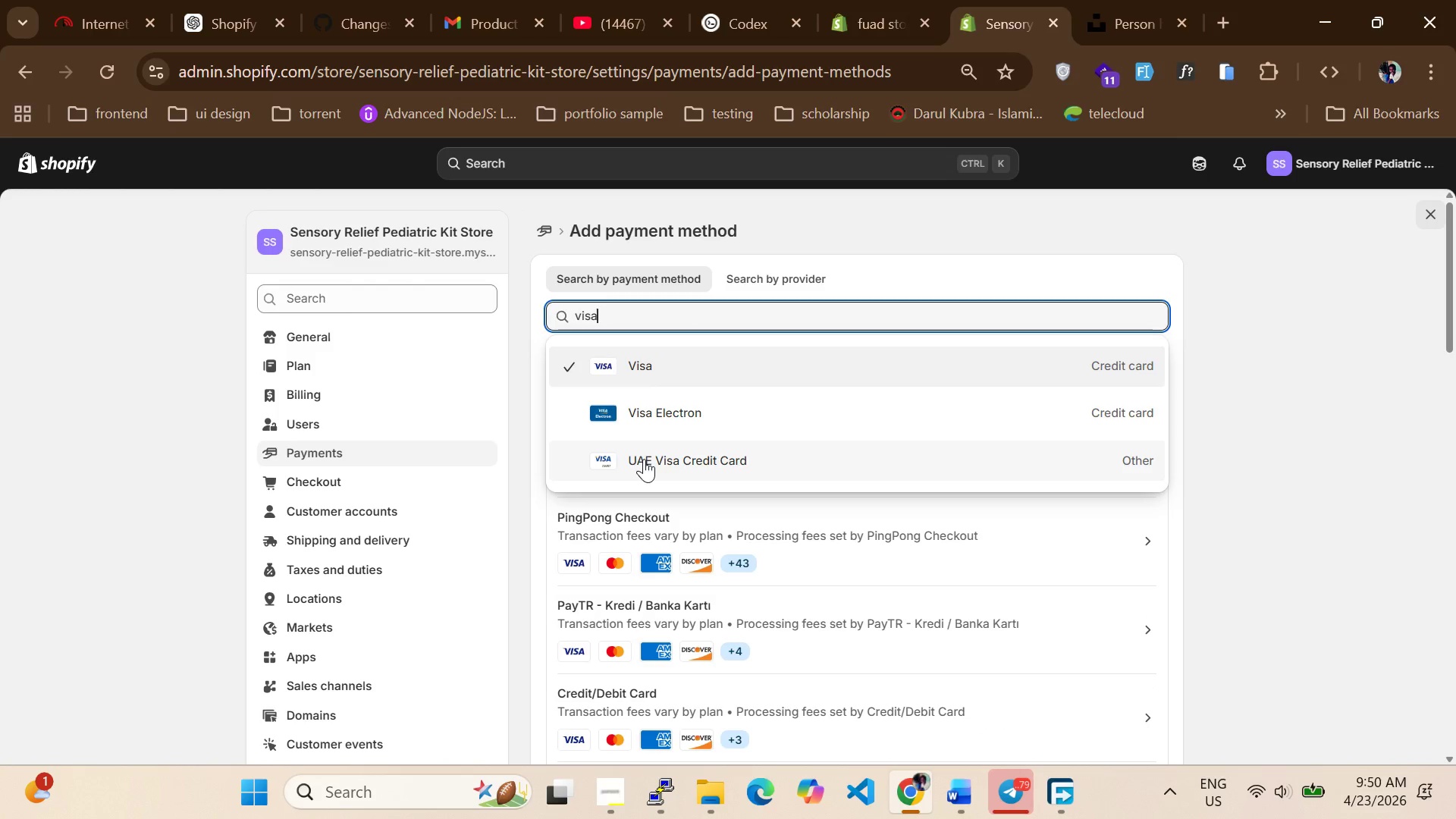 
wait(5.84)
 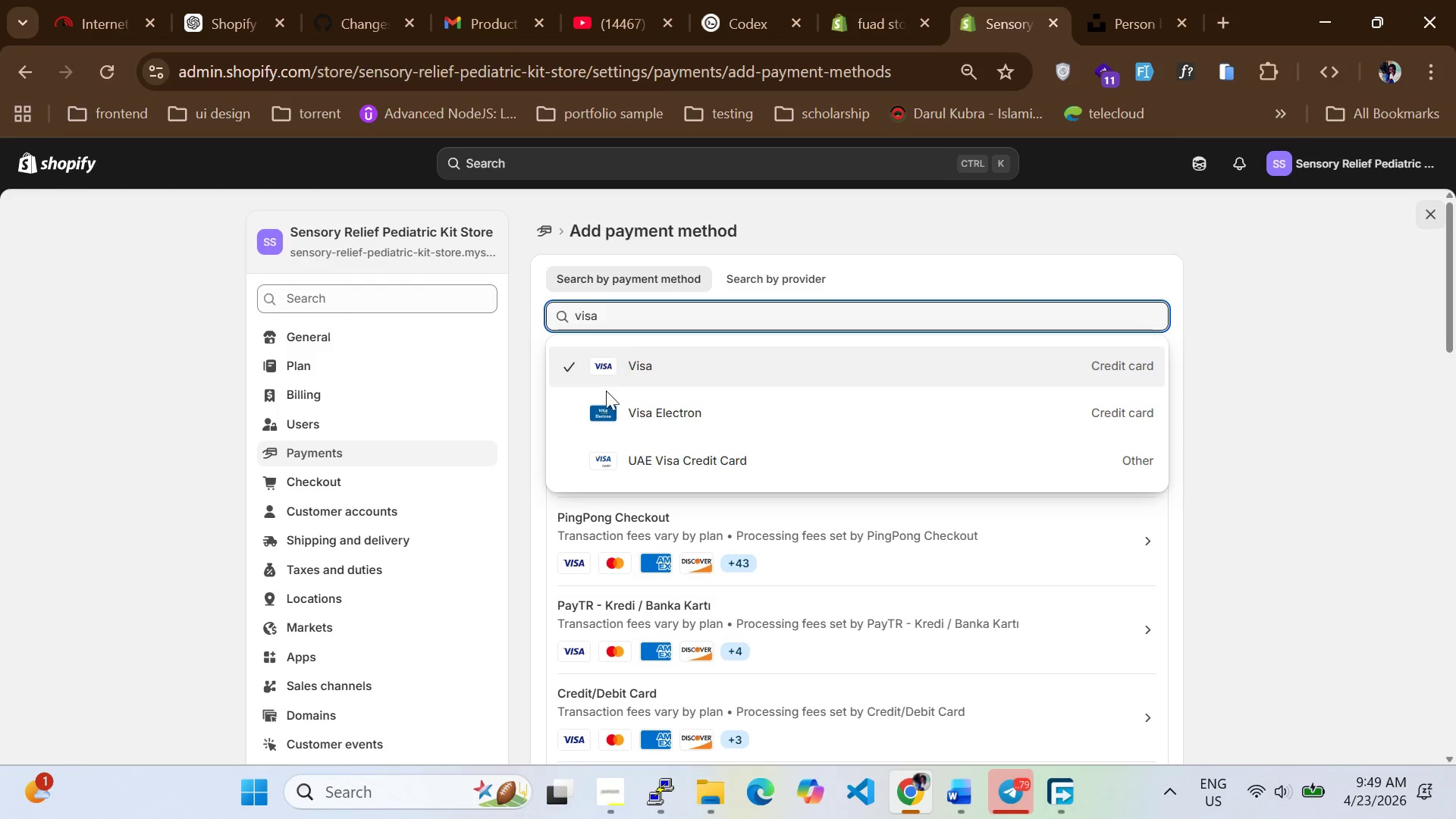 
hold_key(key=Backspace, duration=0.81)
 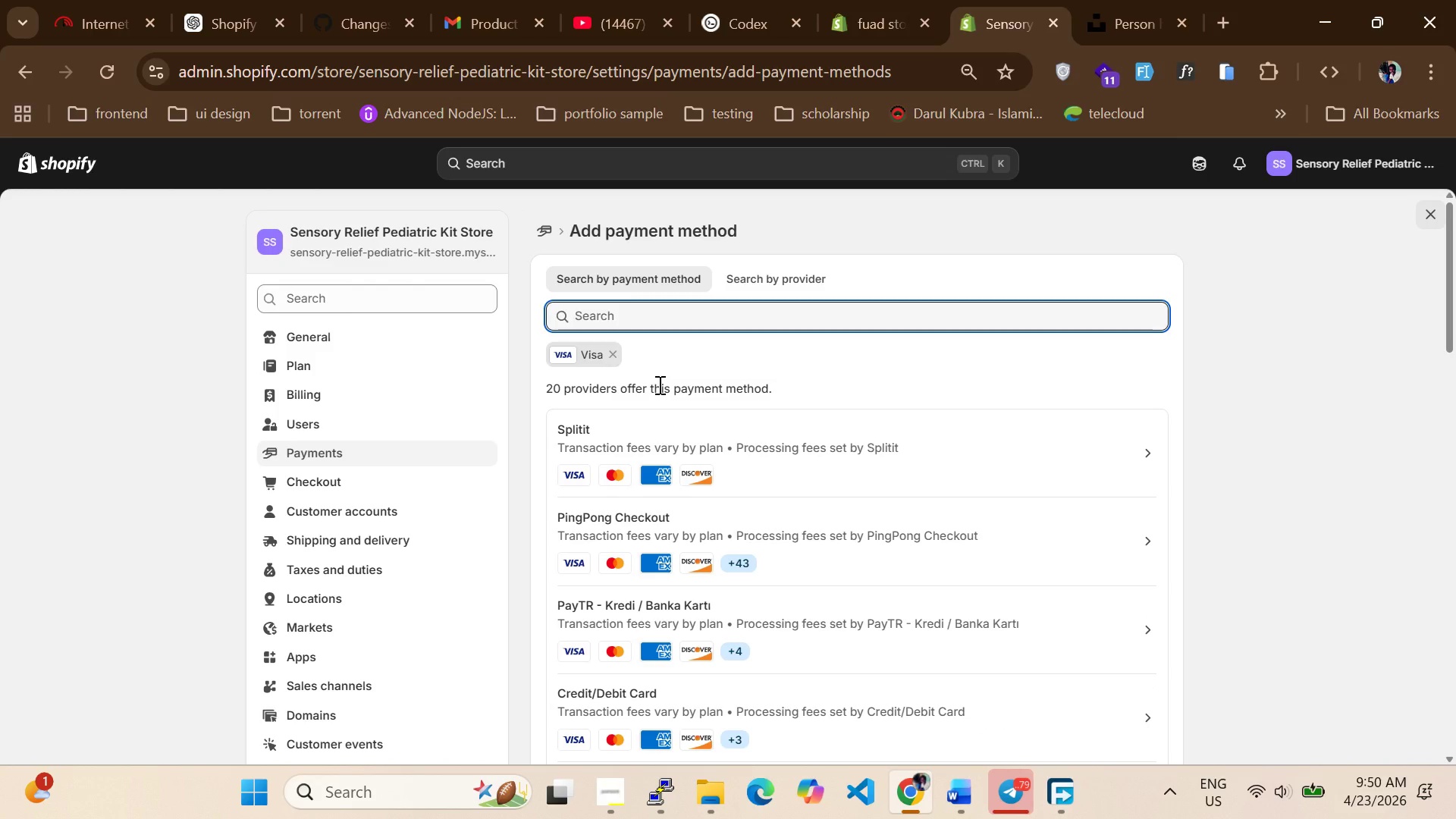 
type(master)
 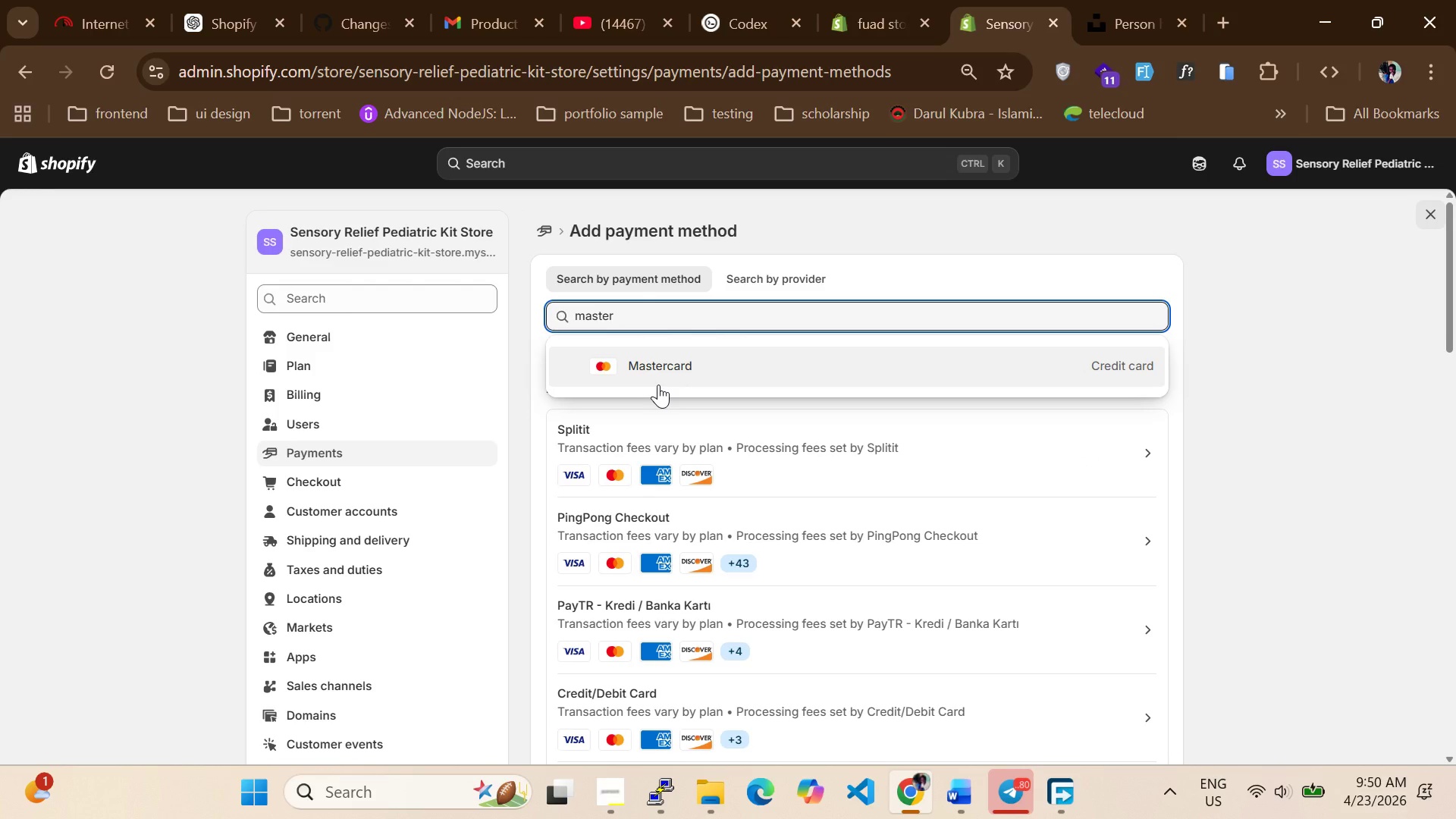 
left_click([658, 384])
 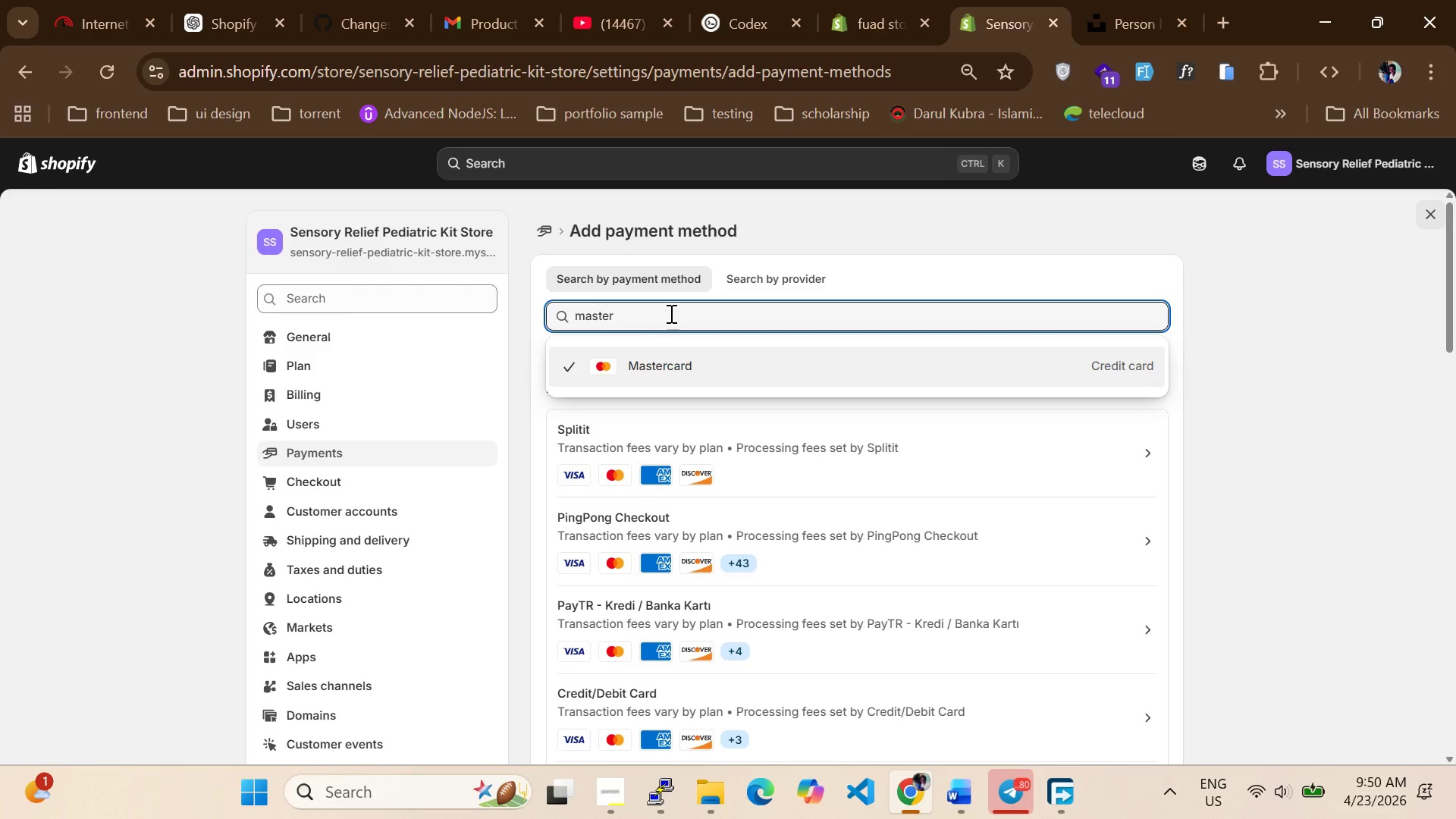 
hold_key(key=Backspace, duration=1.08)
 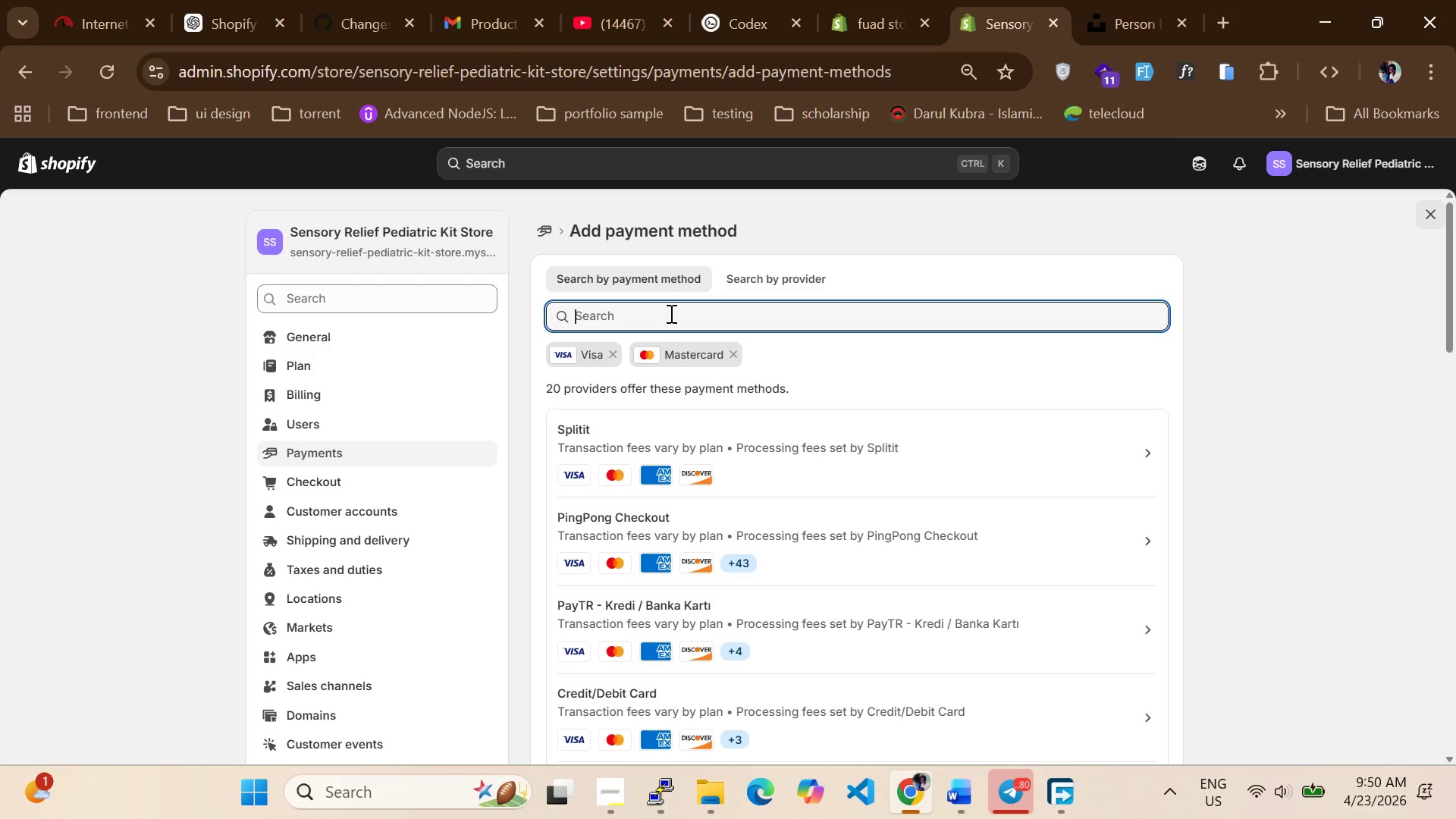 
type(apply)
key(Backspace)
type(e)
 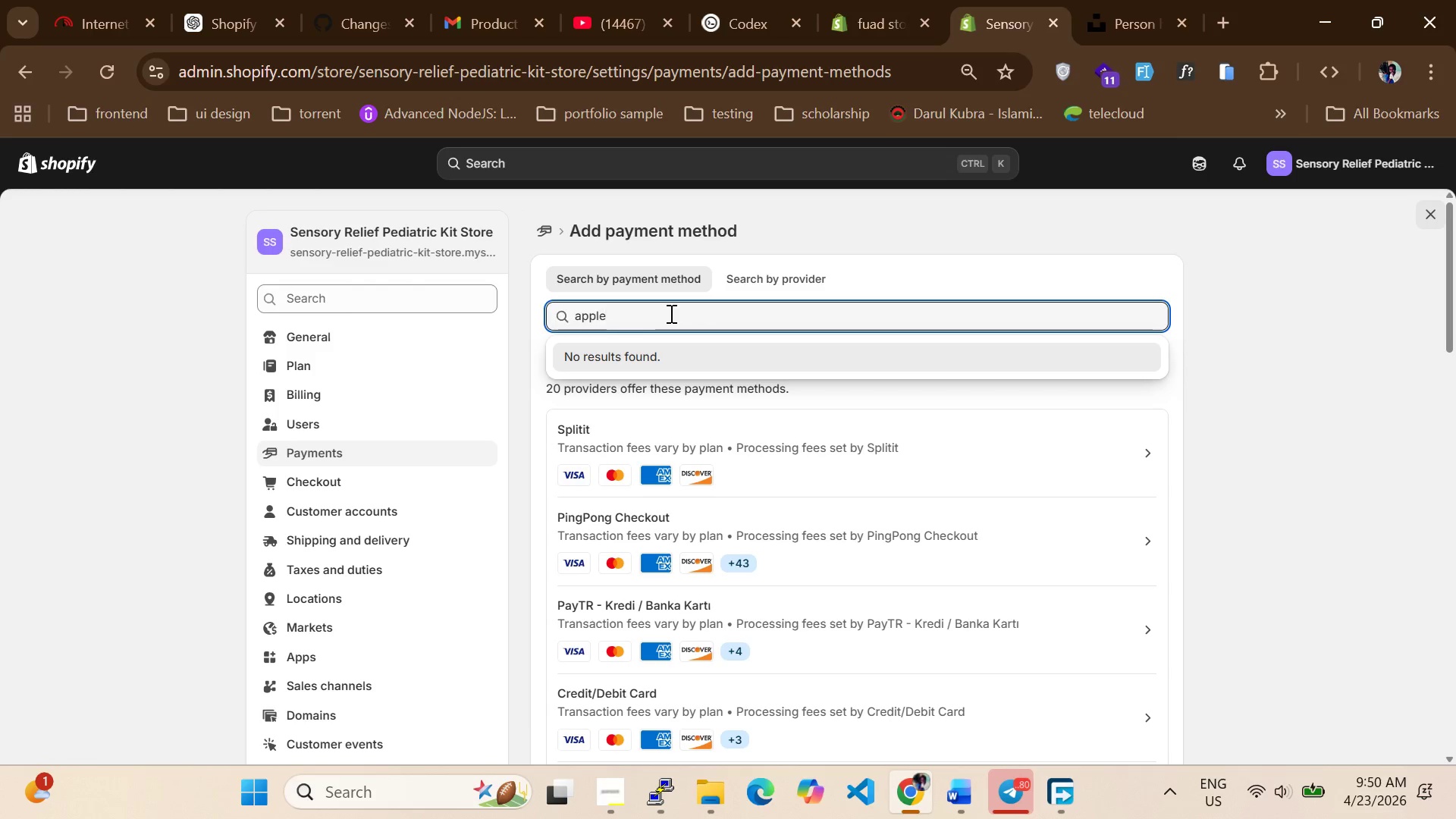 
key(Backspace)
key(Backspace)
key(Backspace)
key(Backspace)
key(Backspace)
key(Backspace)
key(Backspace)
type(google)
key(Backspace)
key(Backspace)
key(Backspace)
key(Backspace)
key(Backspace)
key(Backspace)
 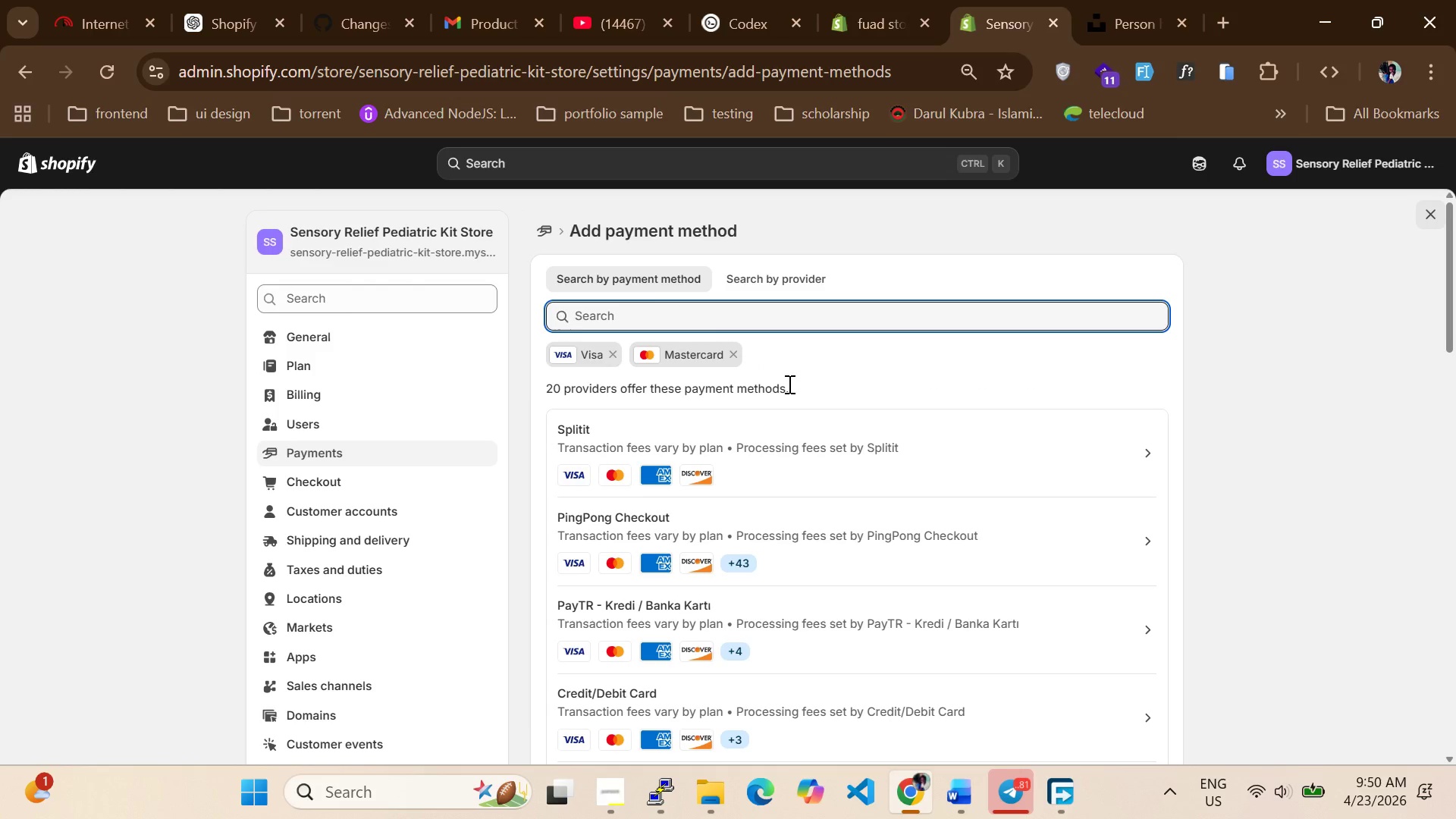 
wait(9.73)
 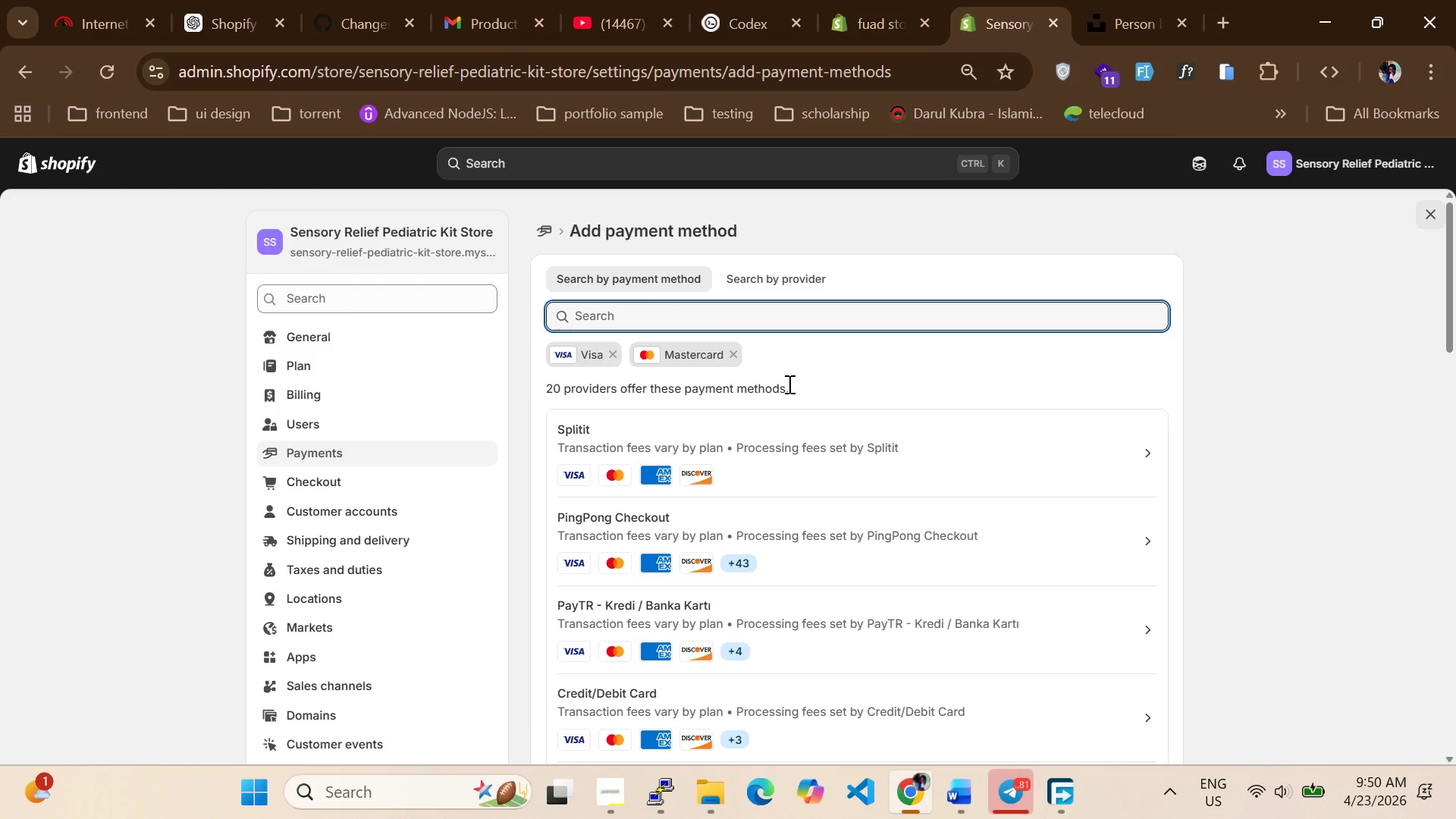 
left_click([325, 460])
 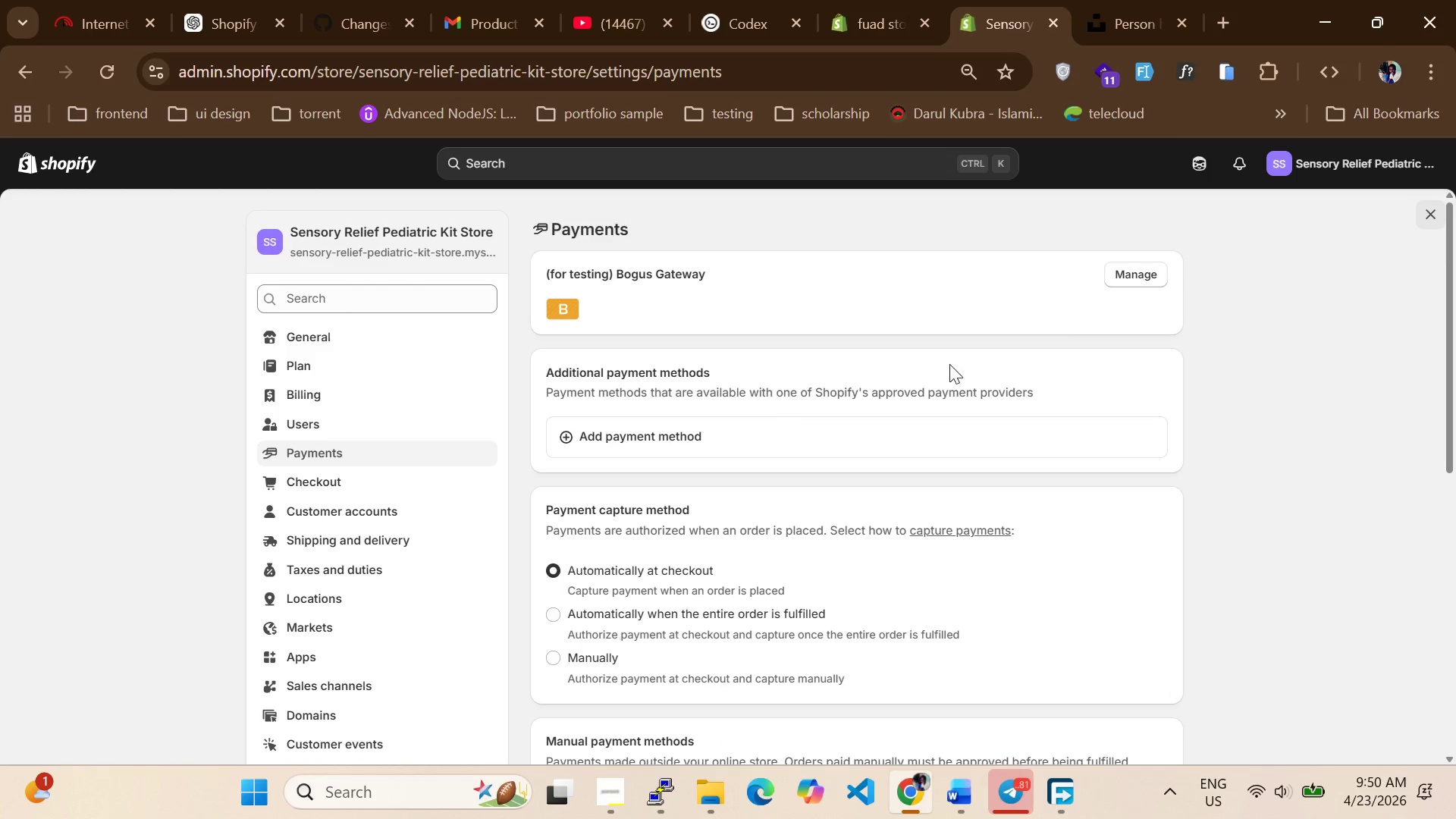 
left_click_drag(start_coordinate=[1131, 278], to_coordinate=[1135, 280])
 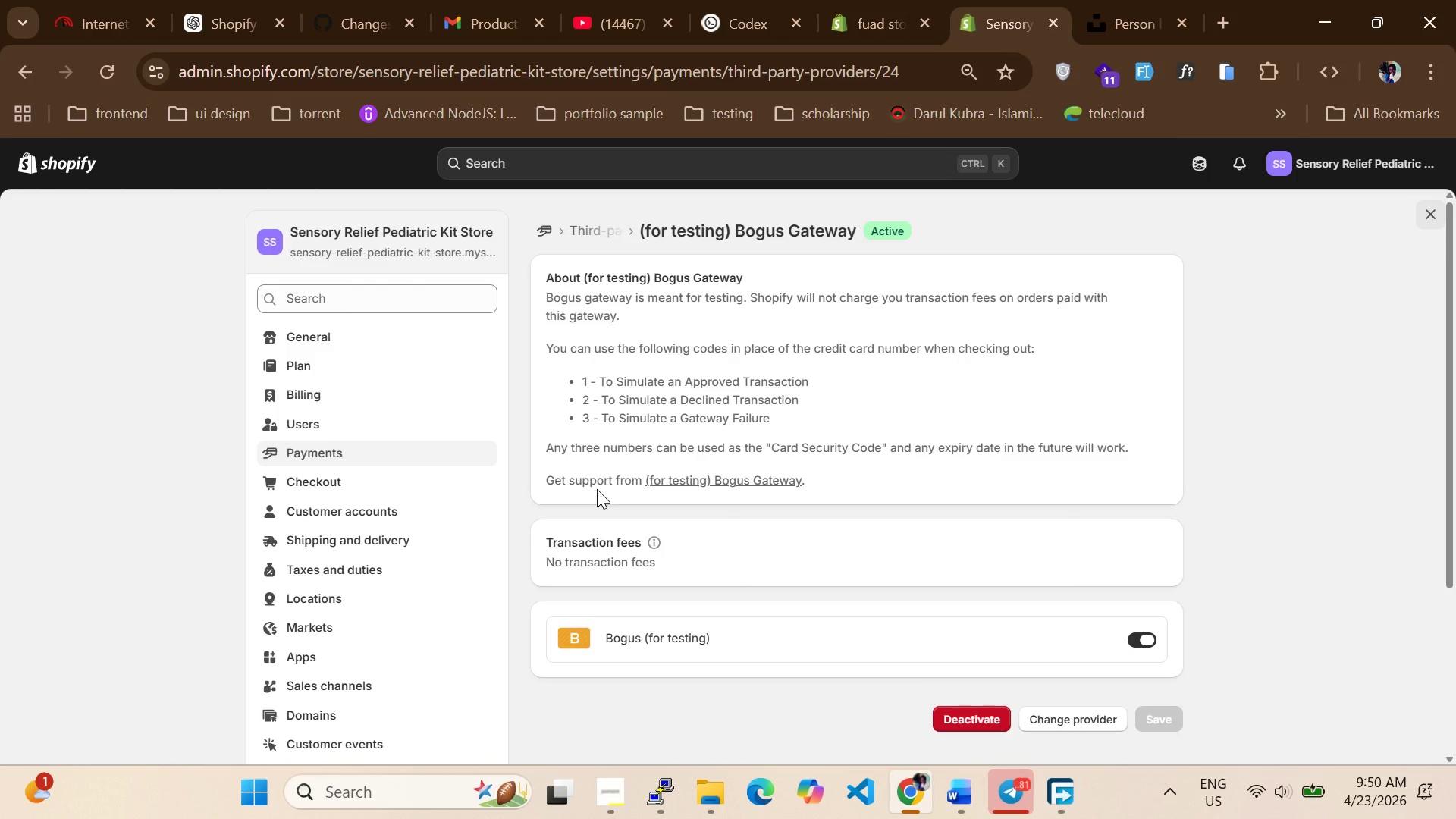 
scroll: coordinate [721, 510], scroll_direction: down, amount: 1.0
 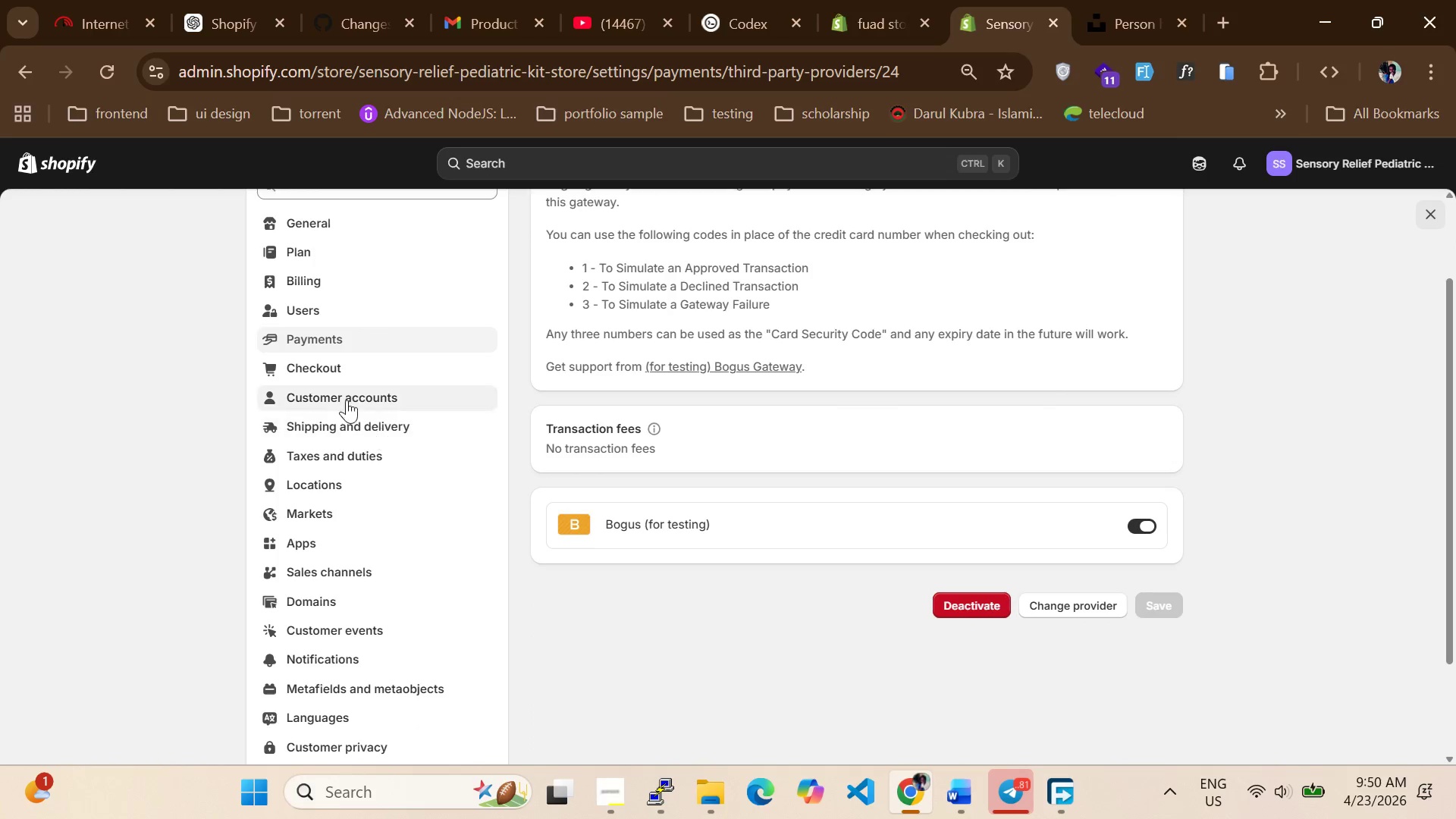 
left_click([318, 334])
 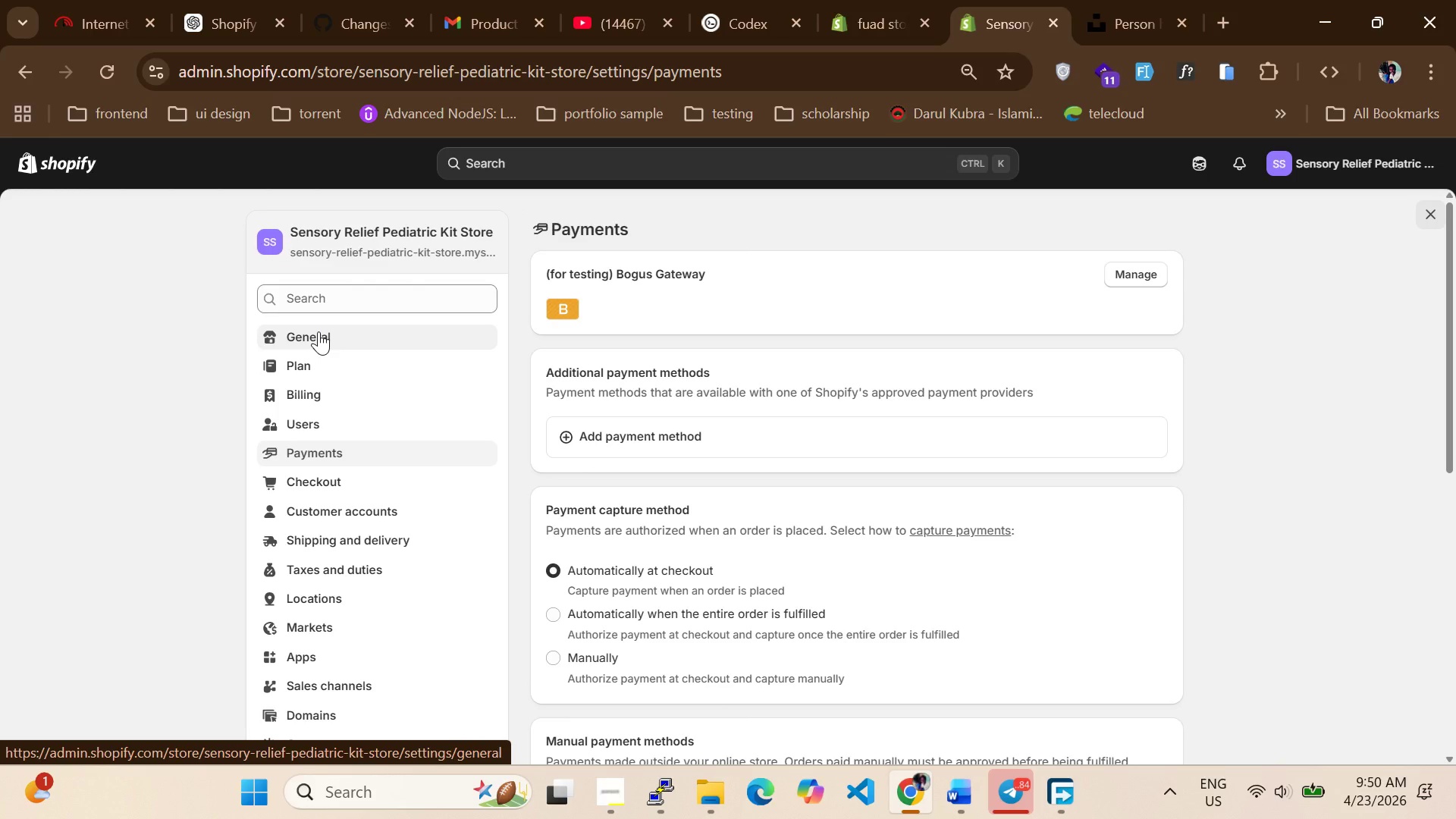 
wait(14.59)
 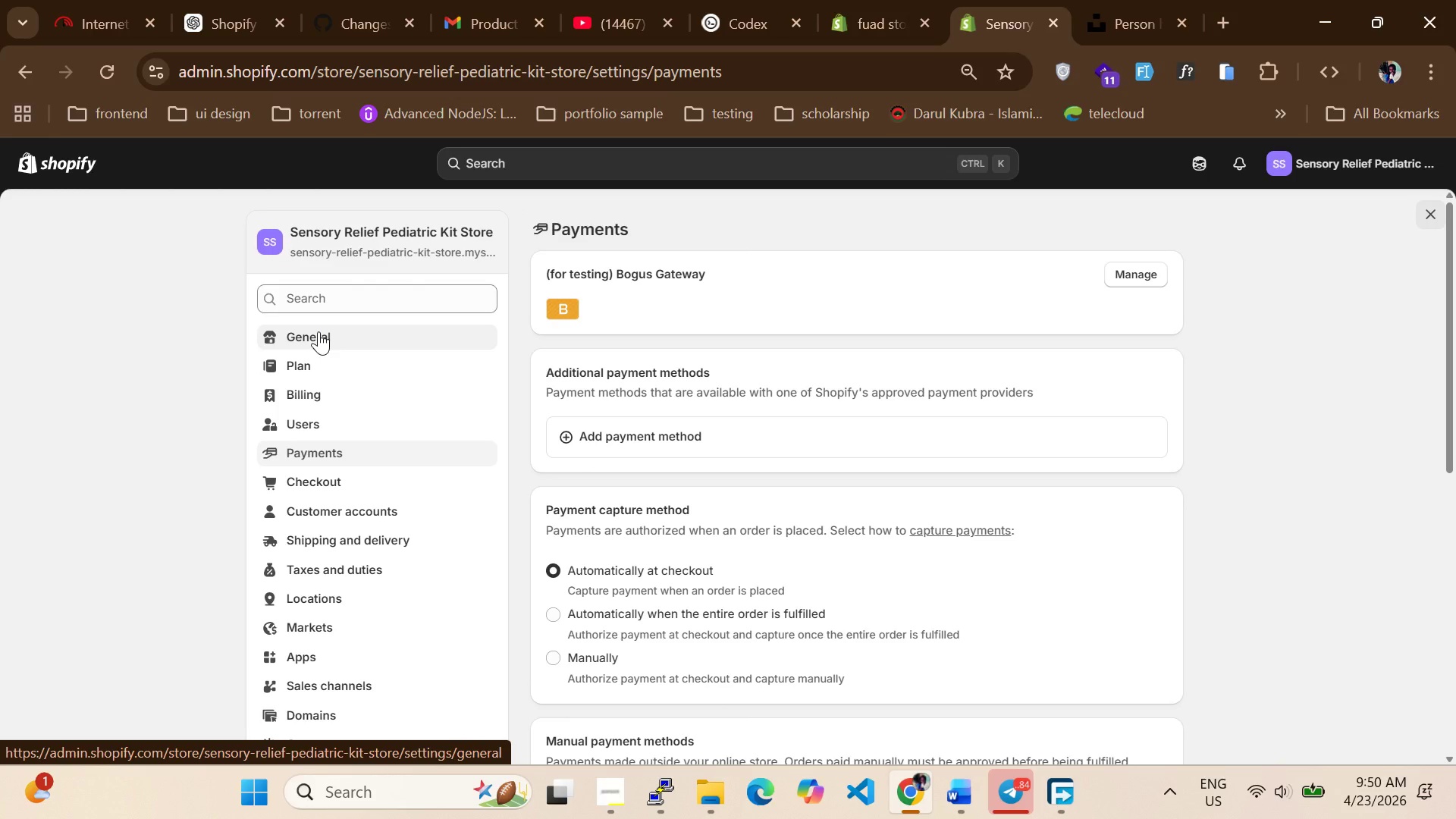 
left_click([306, 452])
 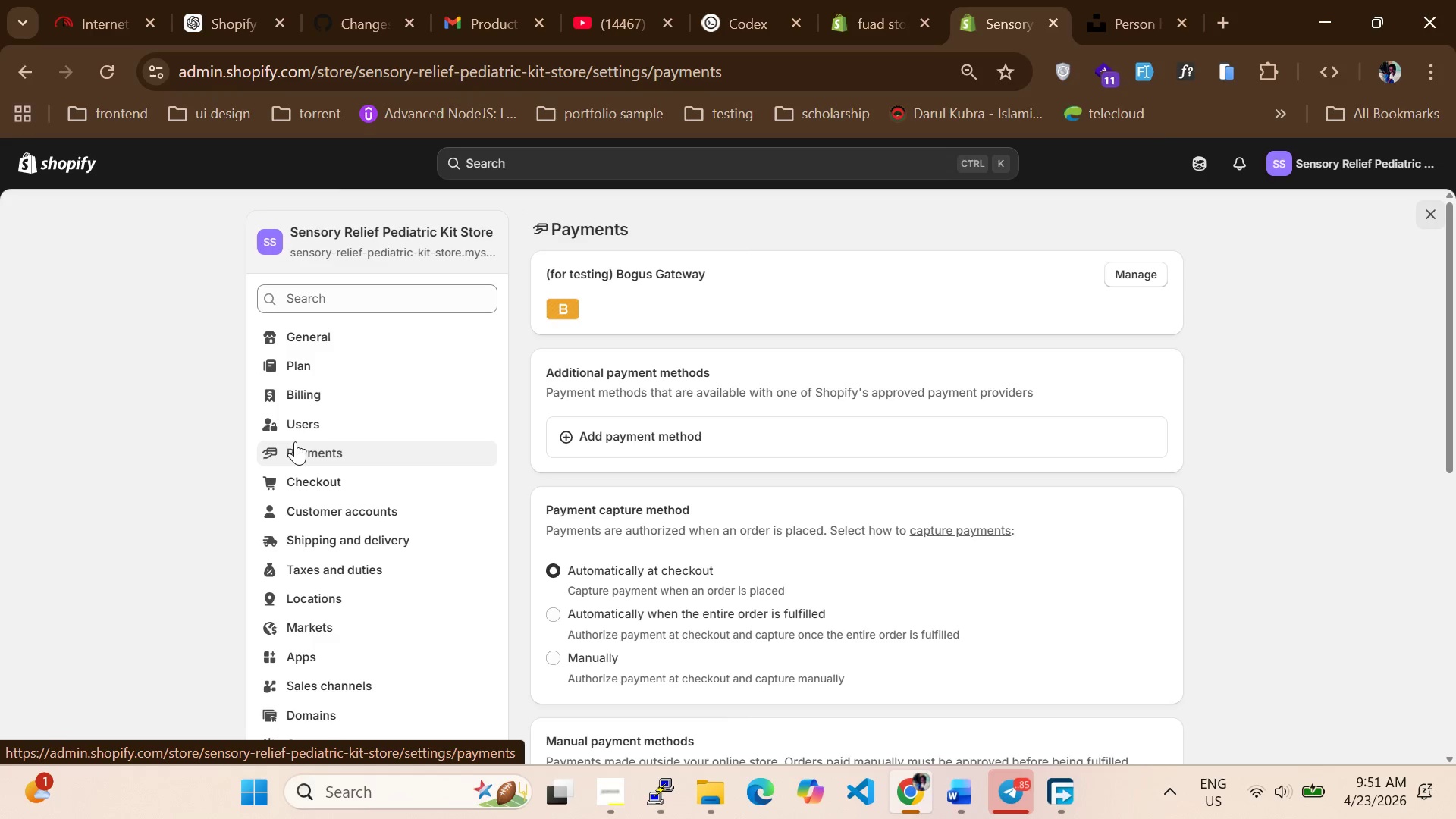 
wait(35.33)
 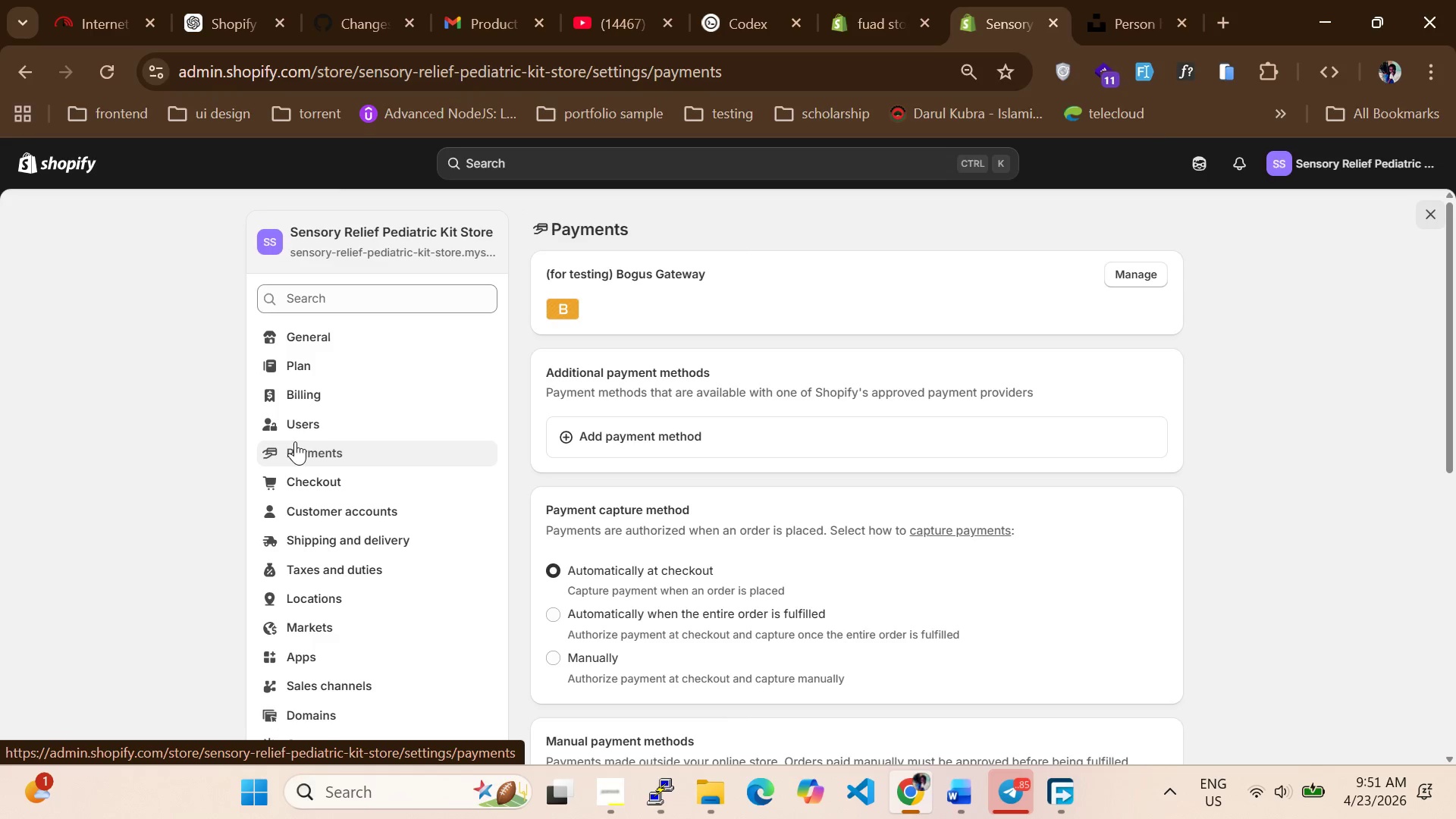 
scroll: coordinate [738, 595], scroll_direction: down, amount: 2.0
 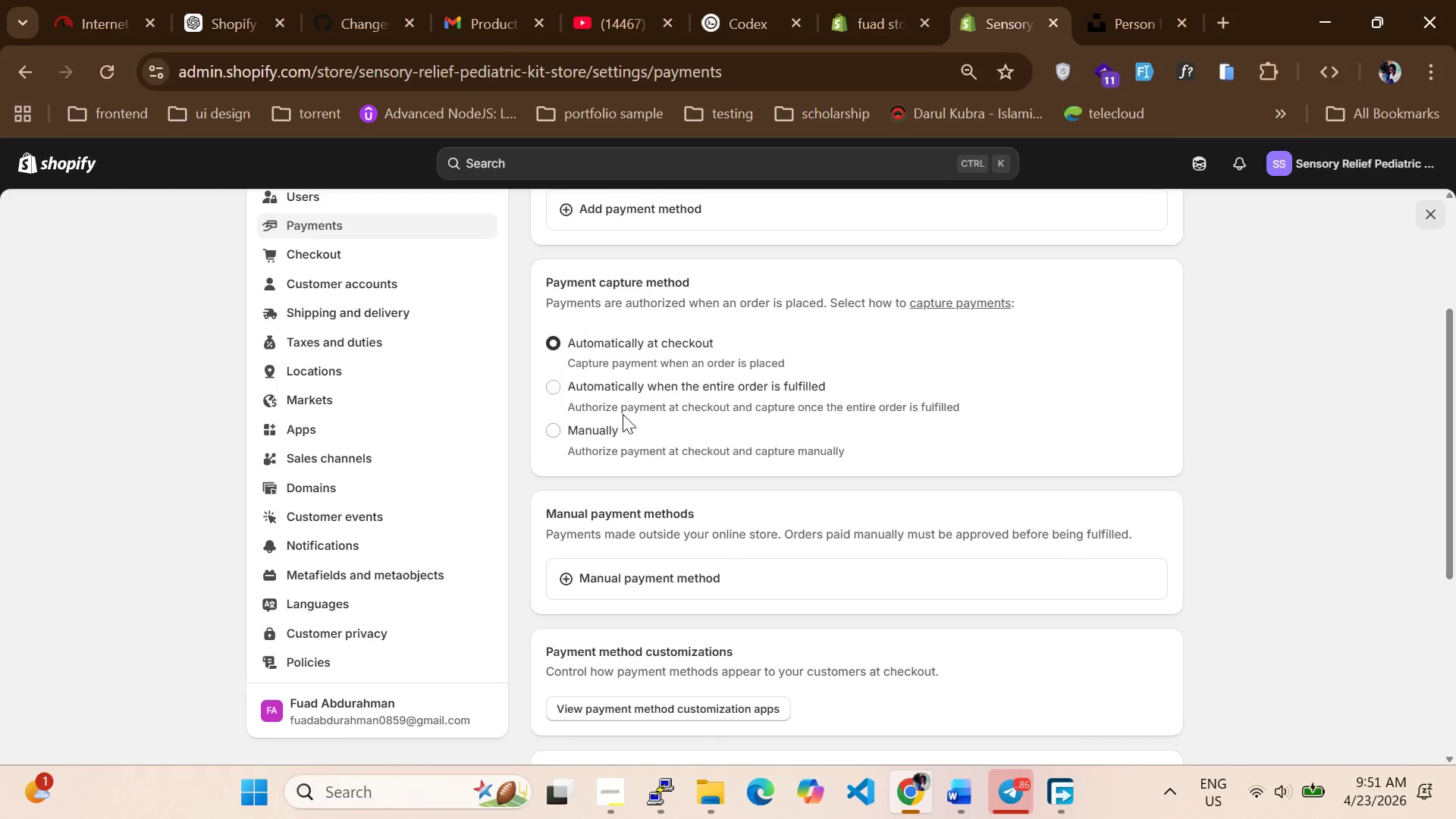 
left_click([601, 452])
 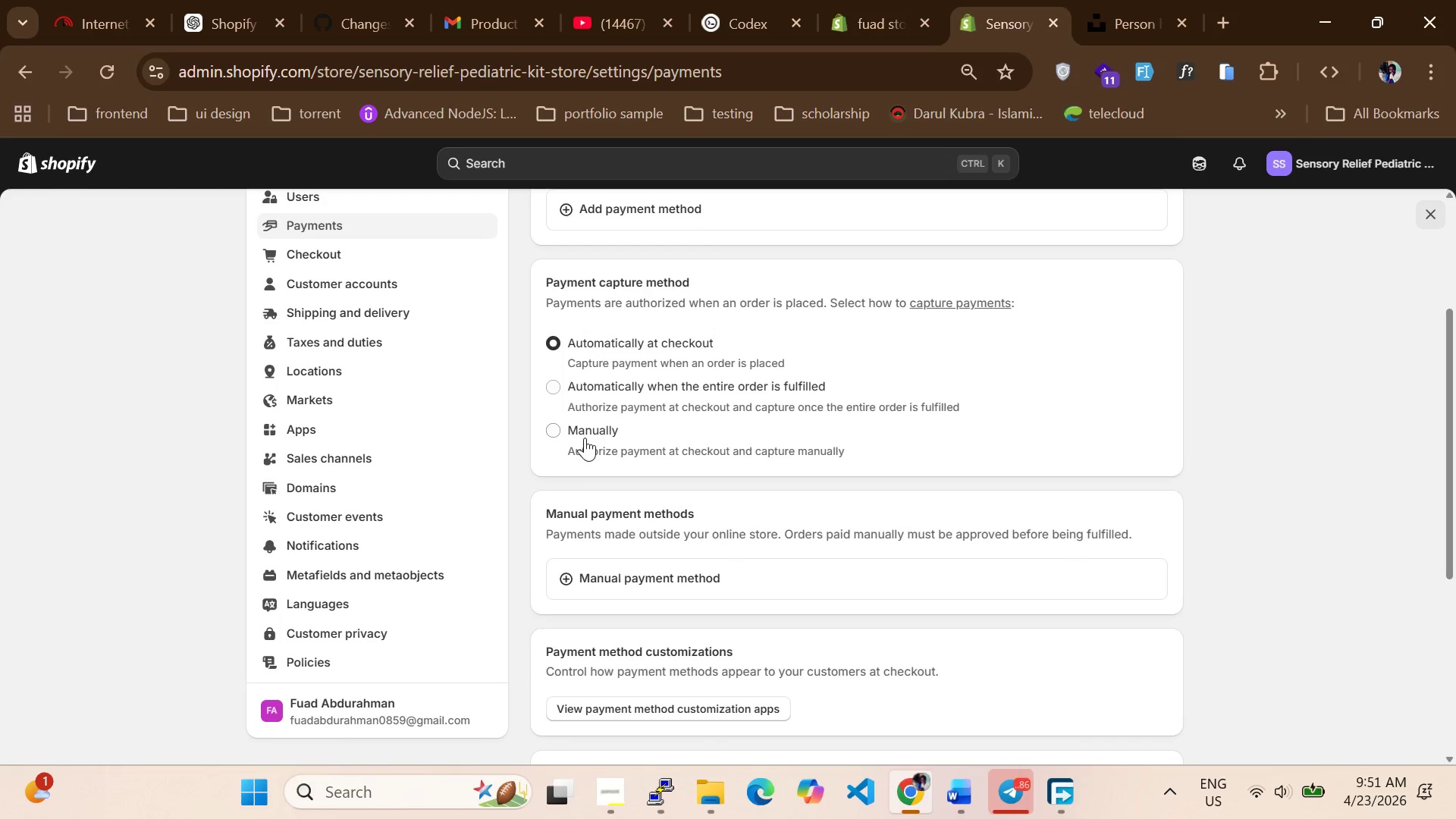 
left_click([585, 438])
 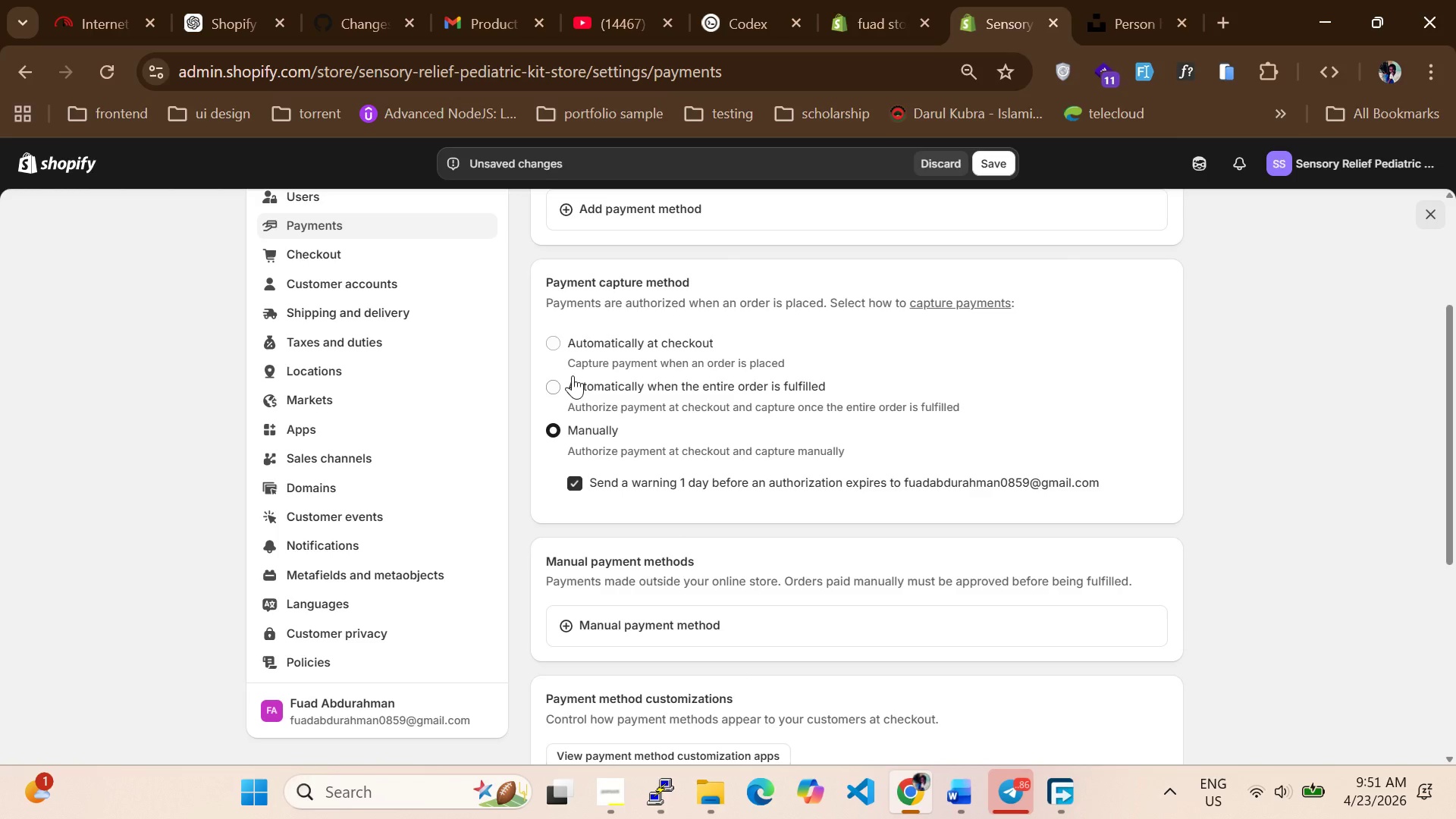 
left_click([567, 344])
 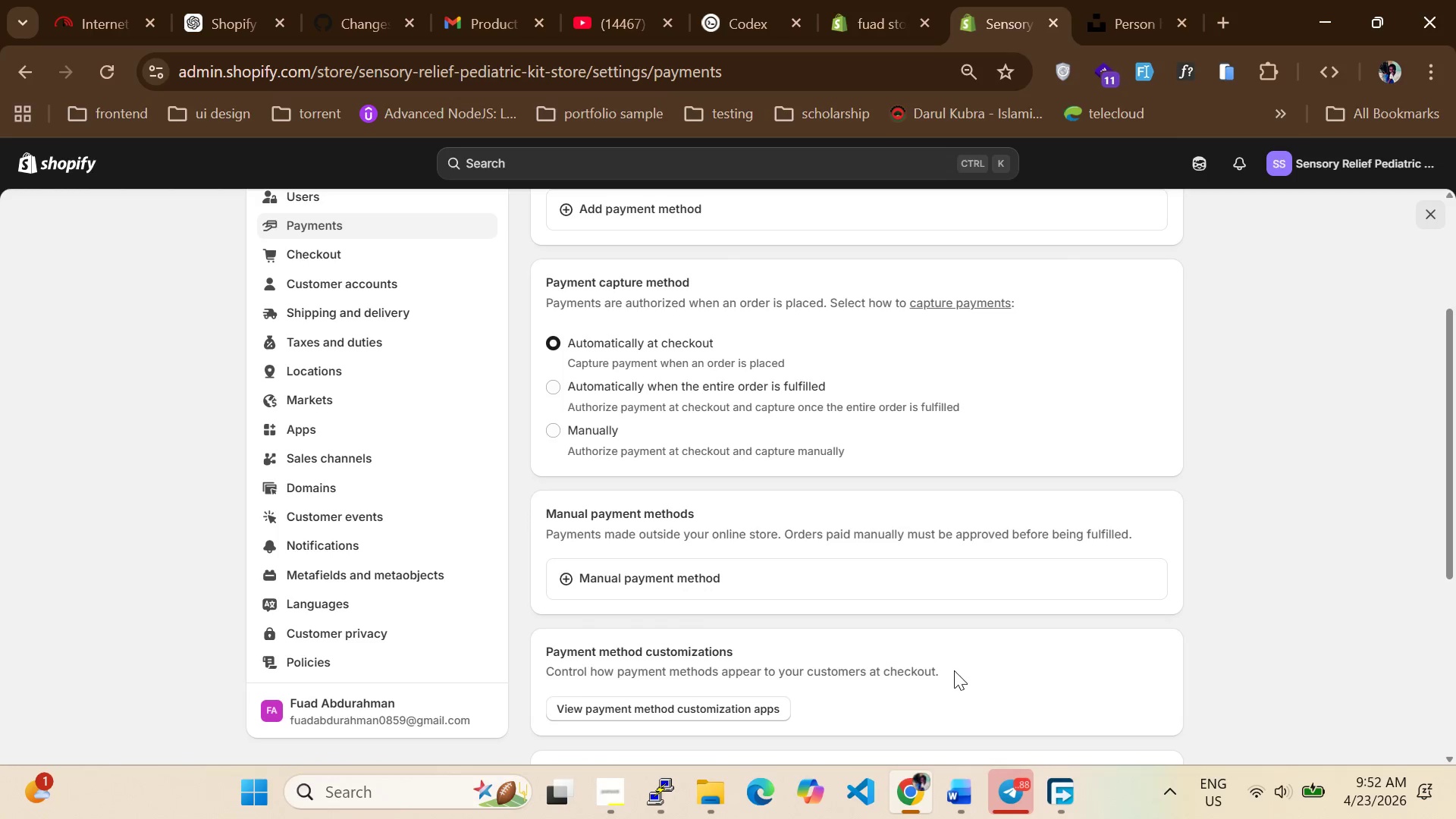 
wait(23.98)
 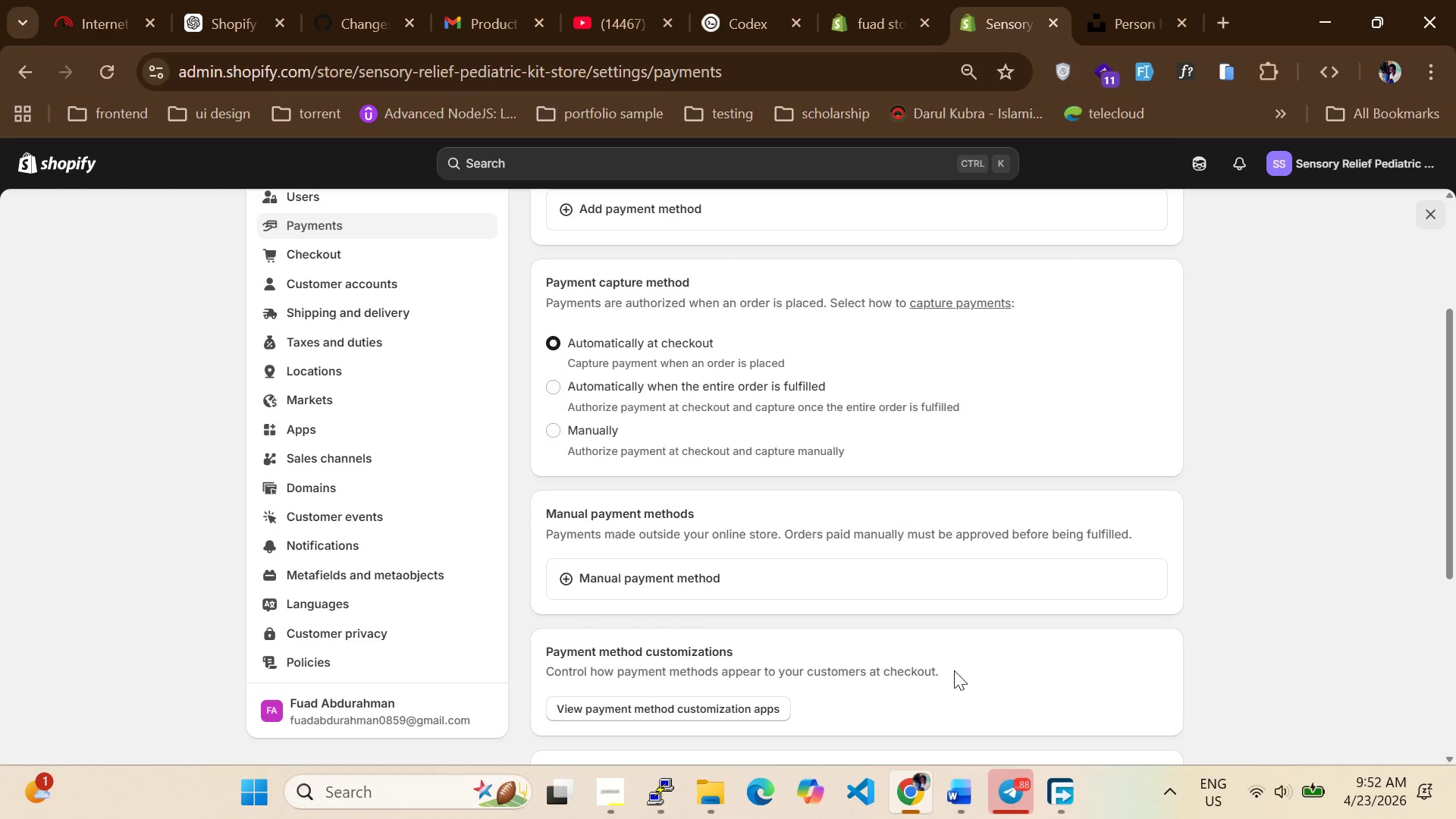 
scroll: coordinate [905, 451], scroll_direction: up, amount: 8.0
 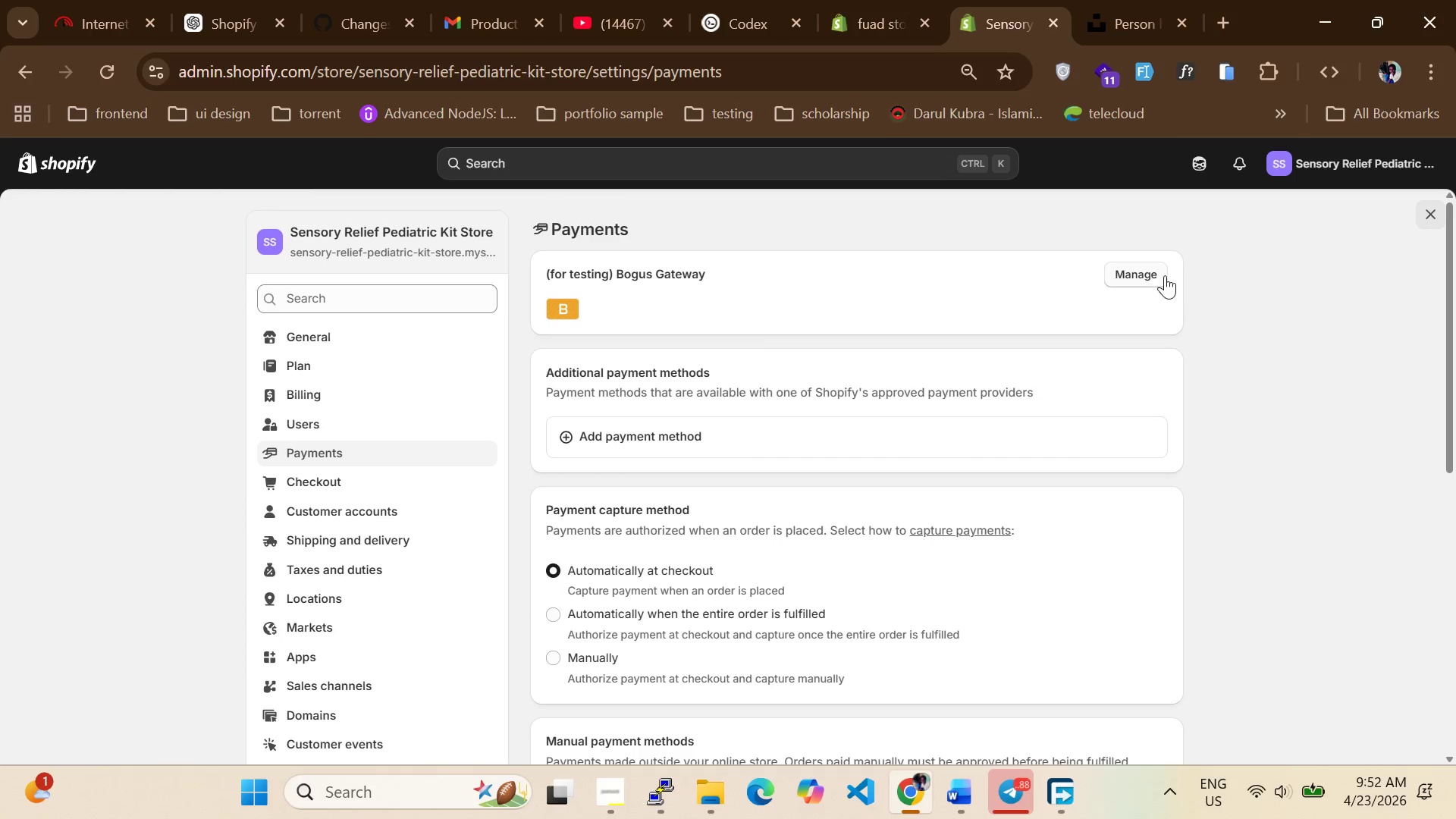 
left_click([1161, 265])
 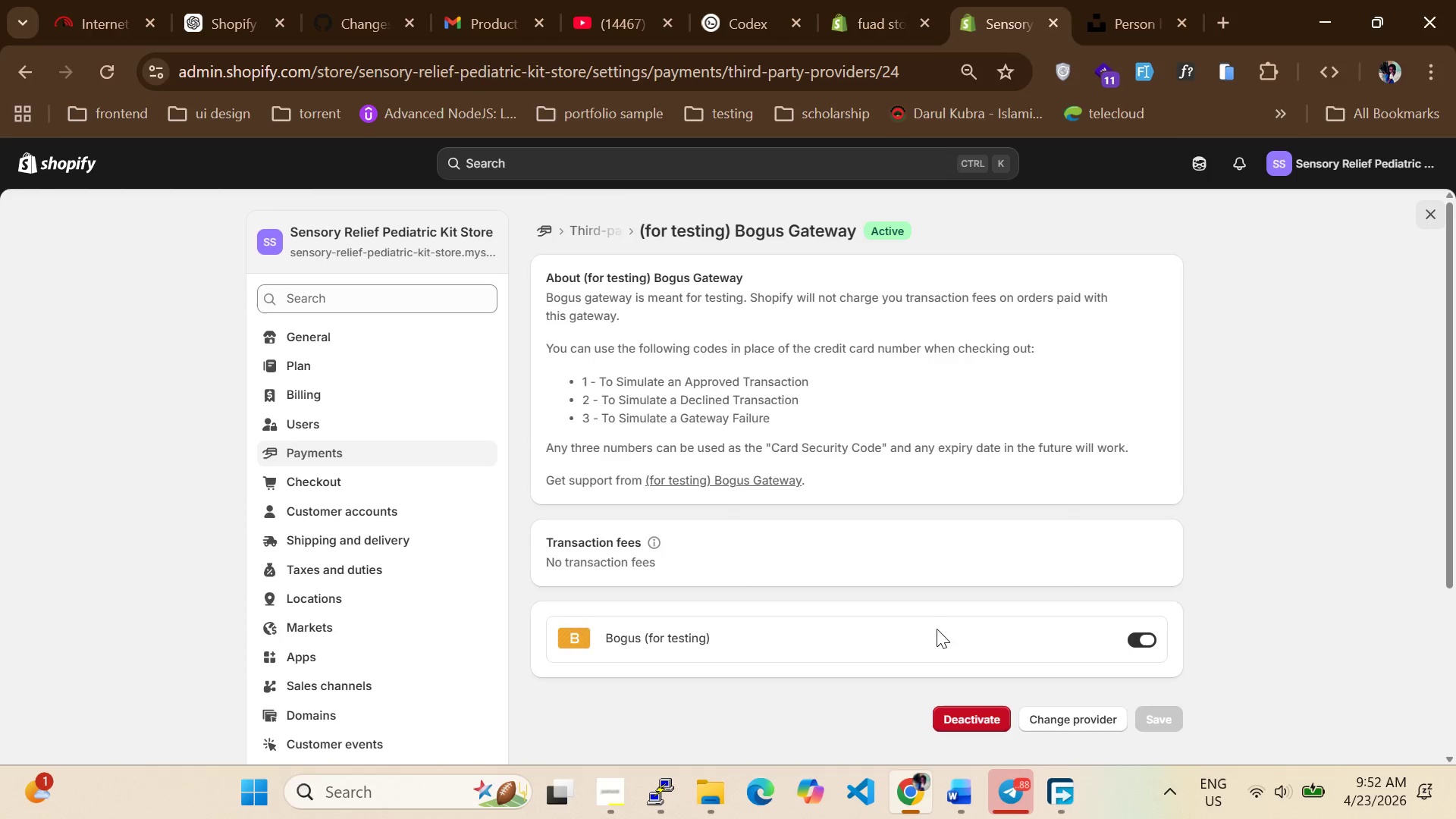 
left_click([962, 722])
 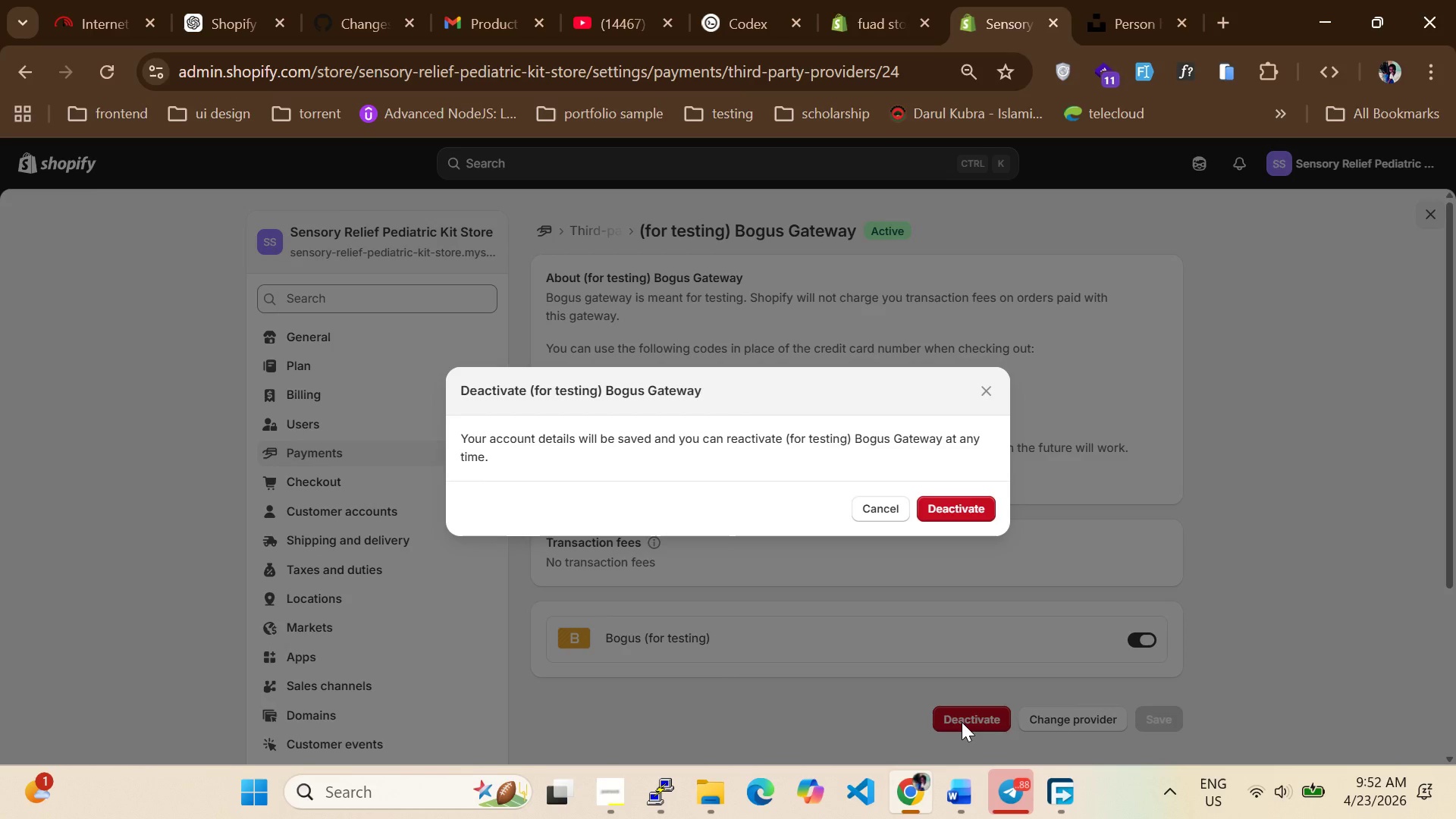 
wait(7.7)
 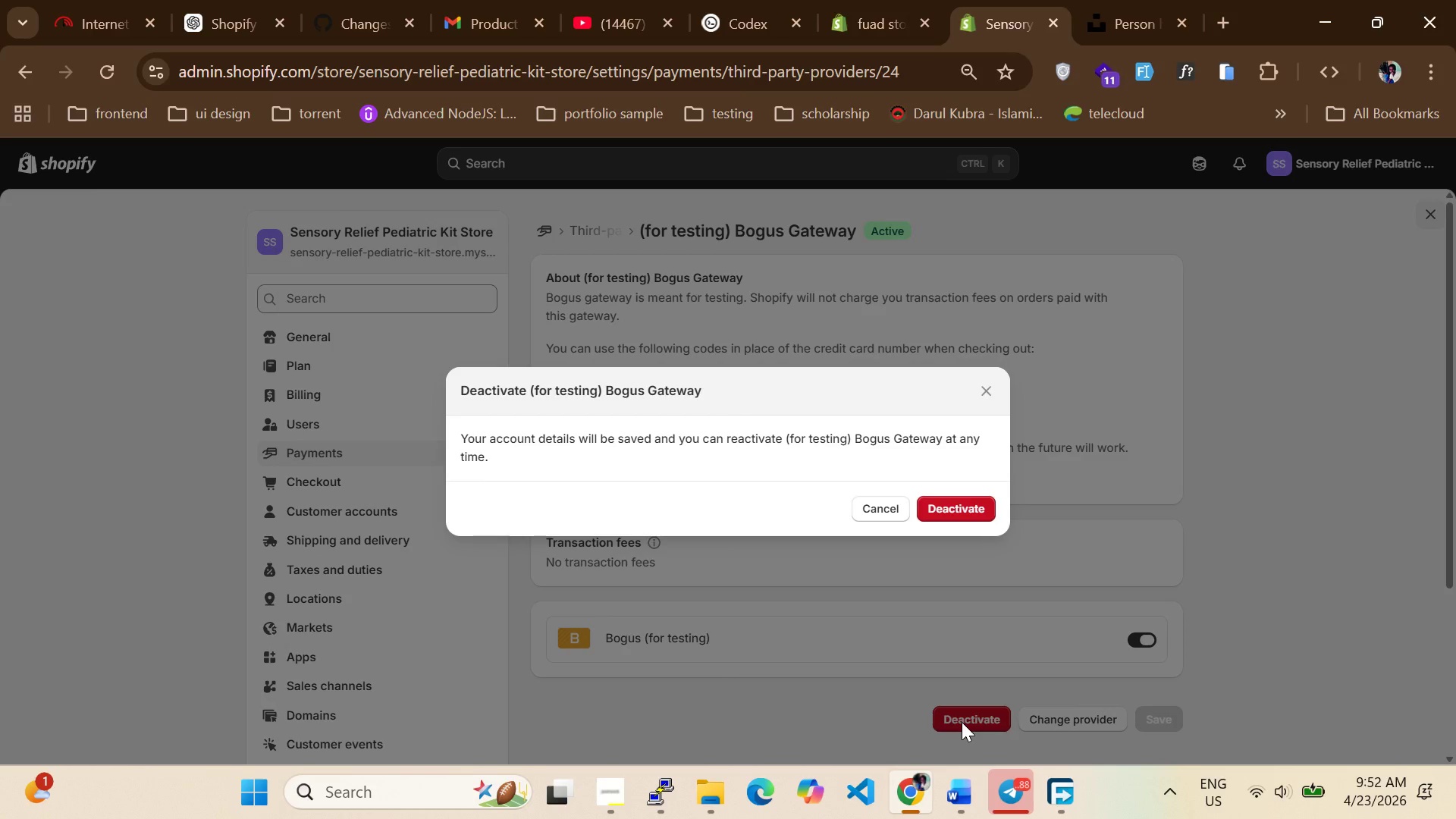 
left_click([956, 511])
 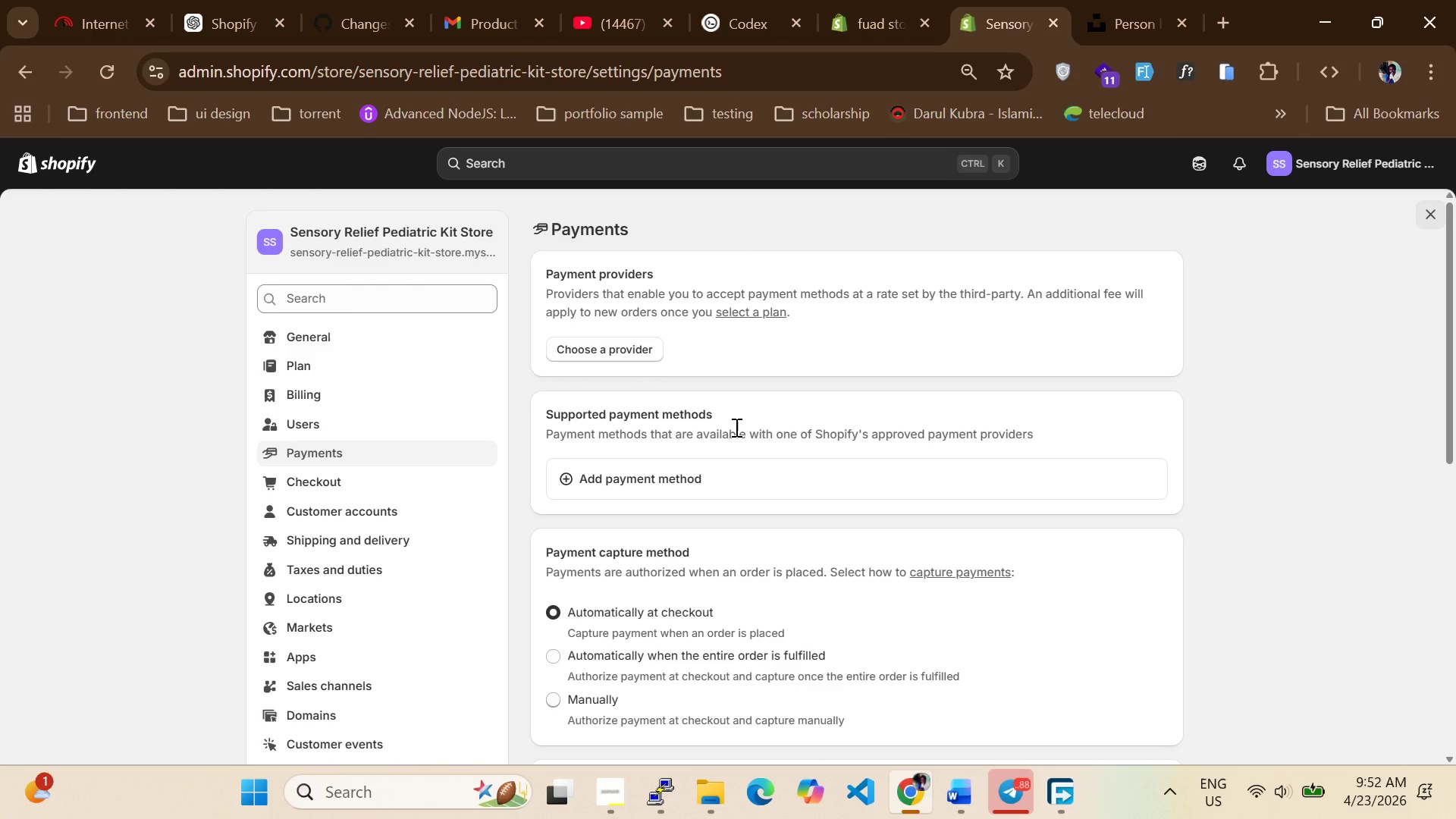 
wait(14.86)
 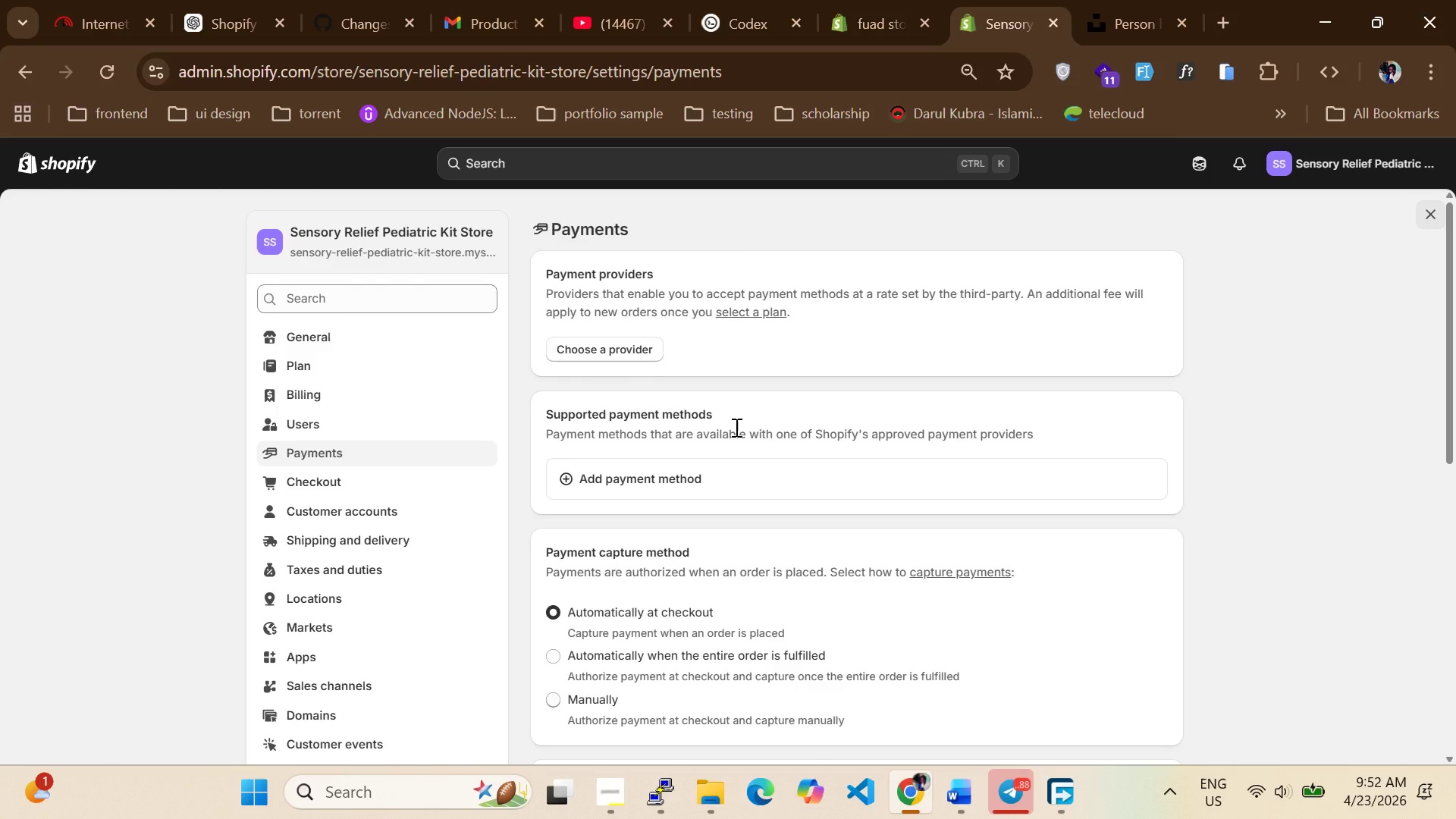 
scroll: coordinate [711, 468], scroll_direction: down, amount: 2.0
 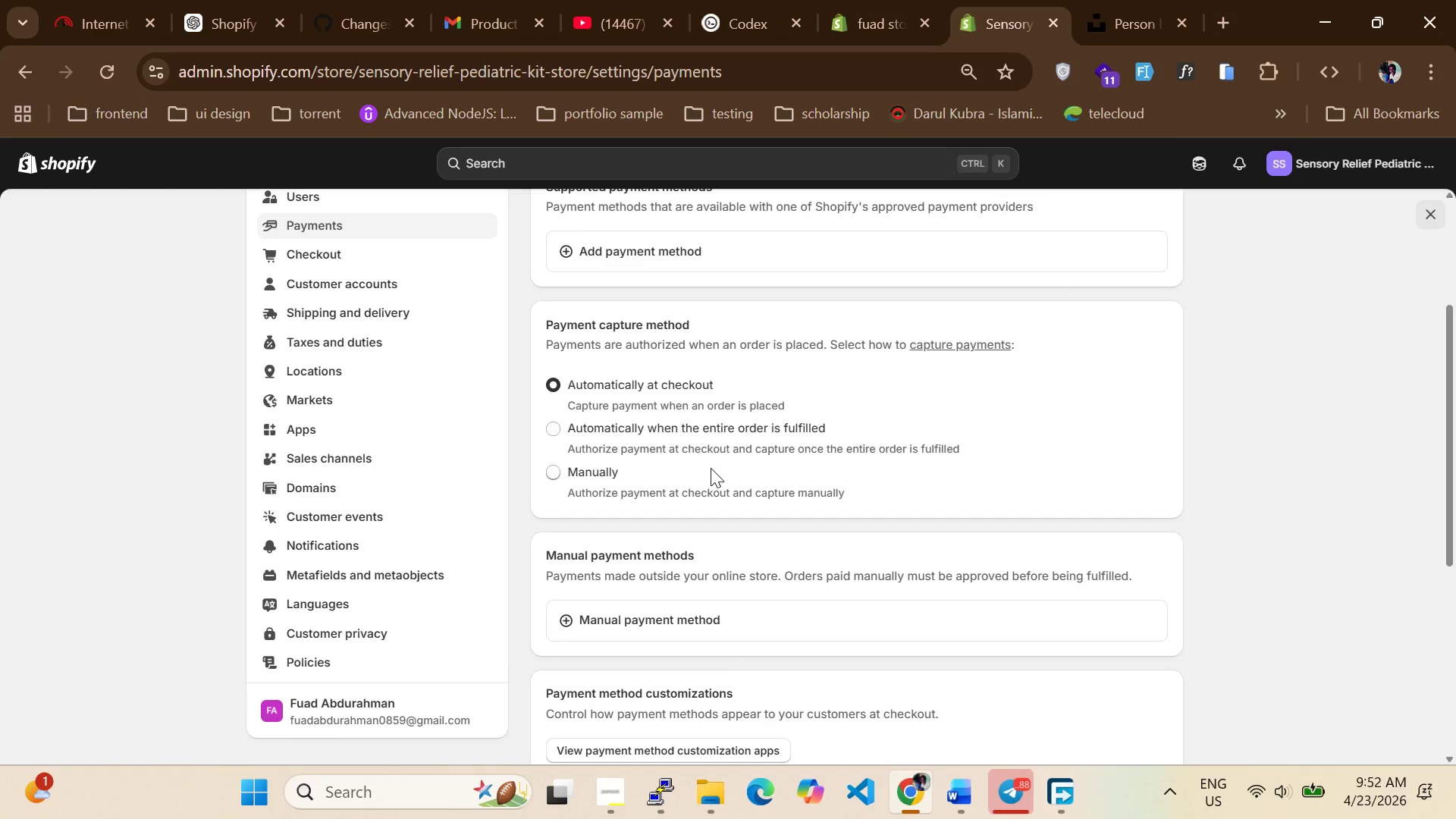 
scroll: coordinate [711, 468], scroll_direction: up, amount: 5.0
 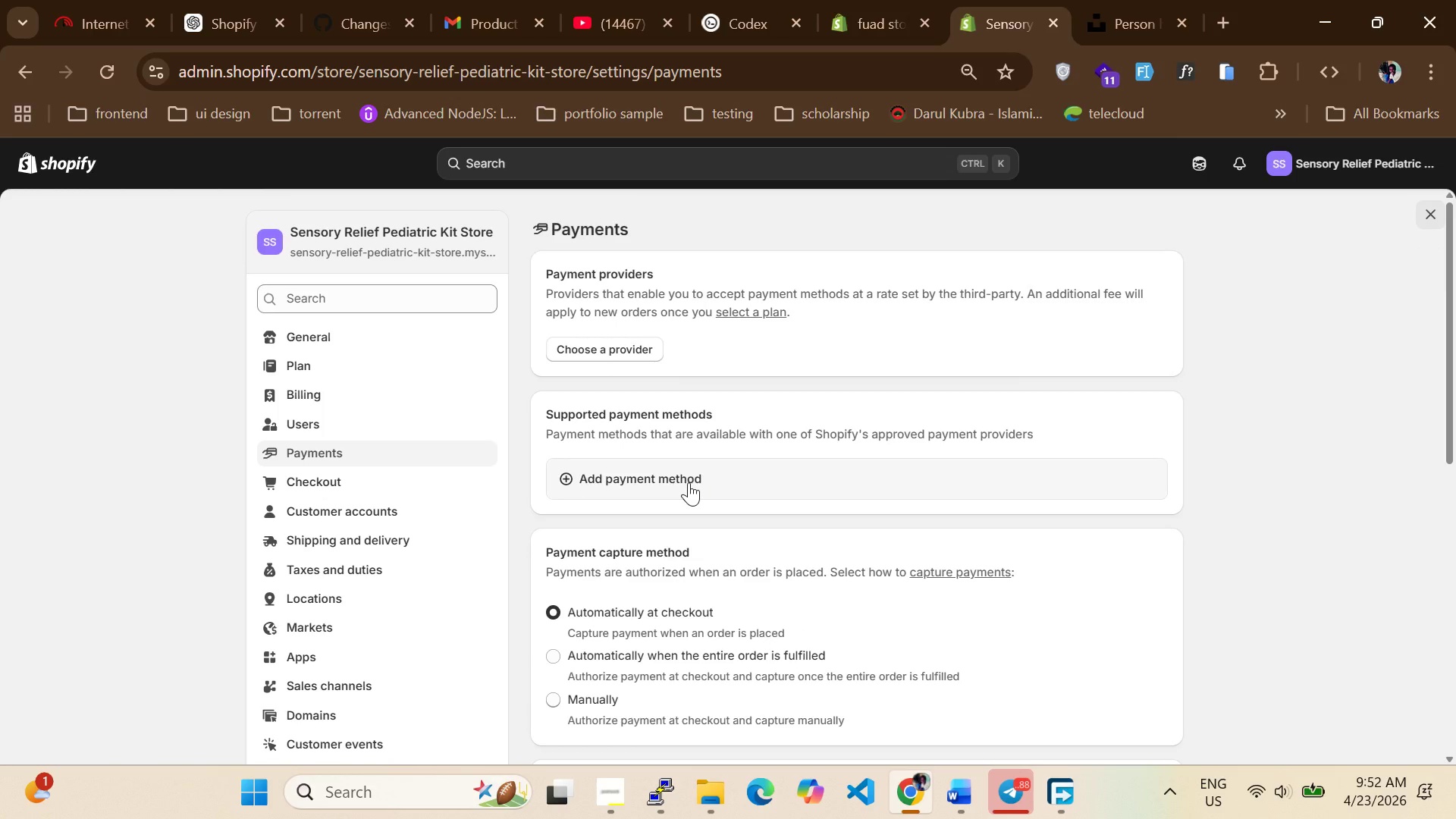 
left_click([689, 482])
 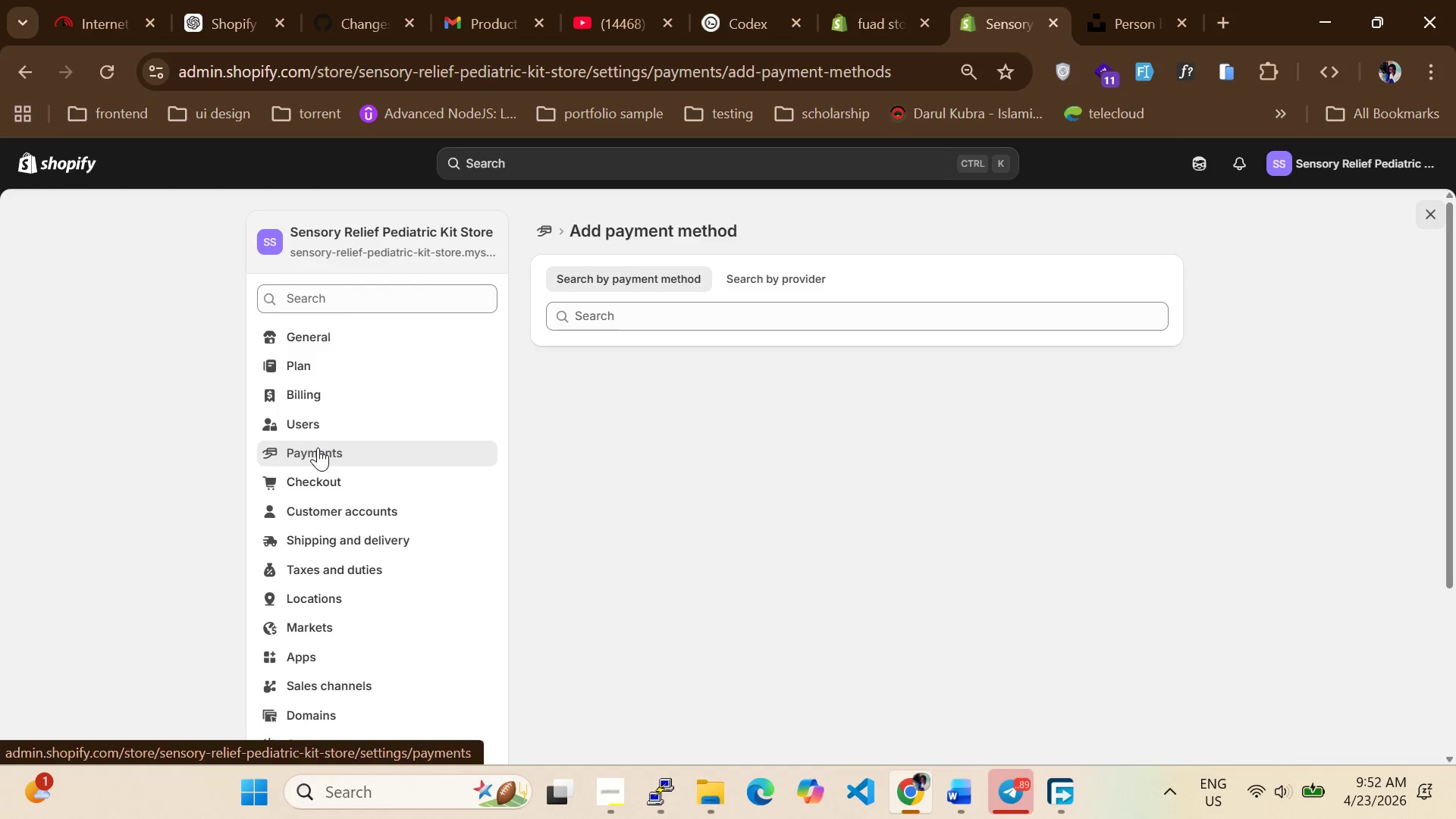 
wait(10.81)
 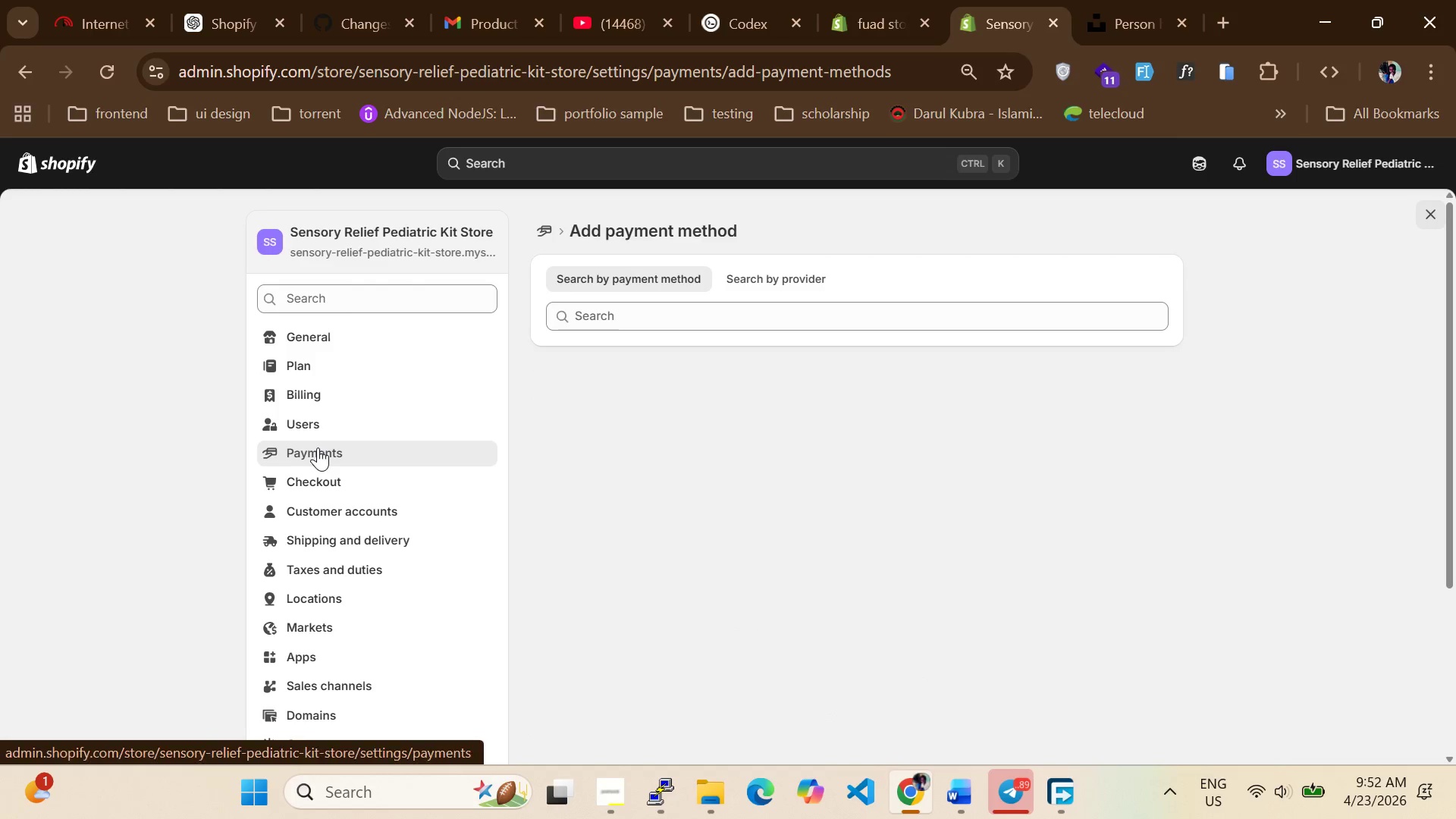 
left_click([588, 353])
 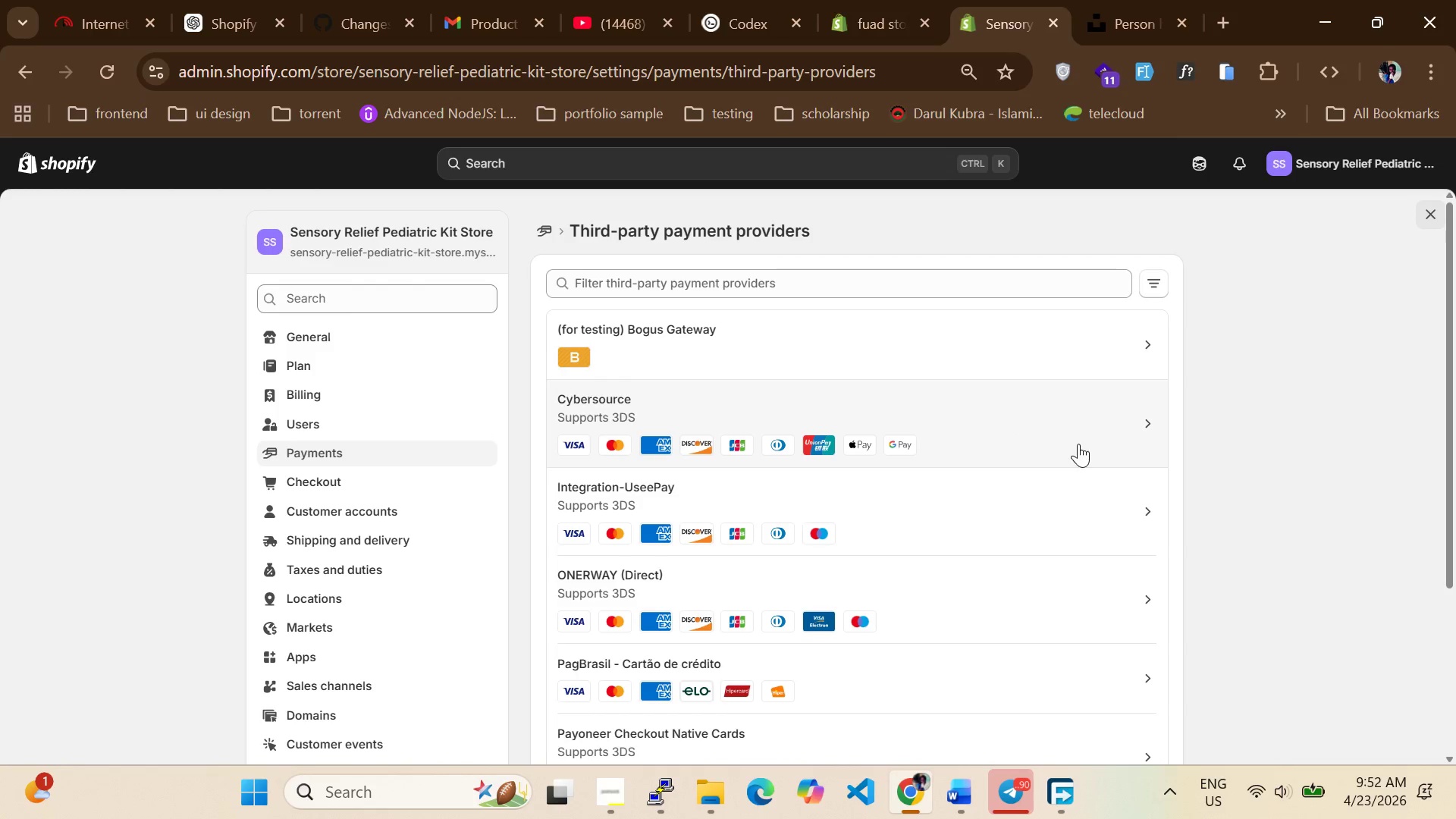 
wait(9.33)
 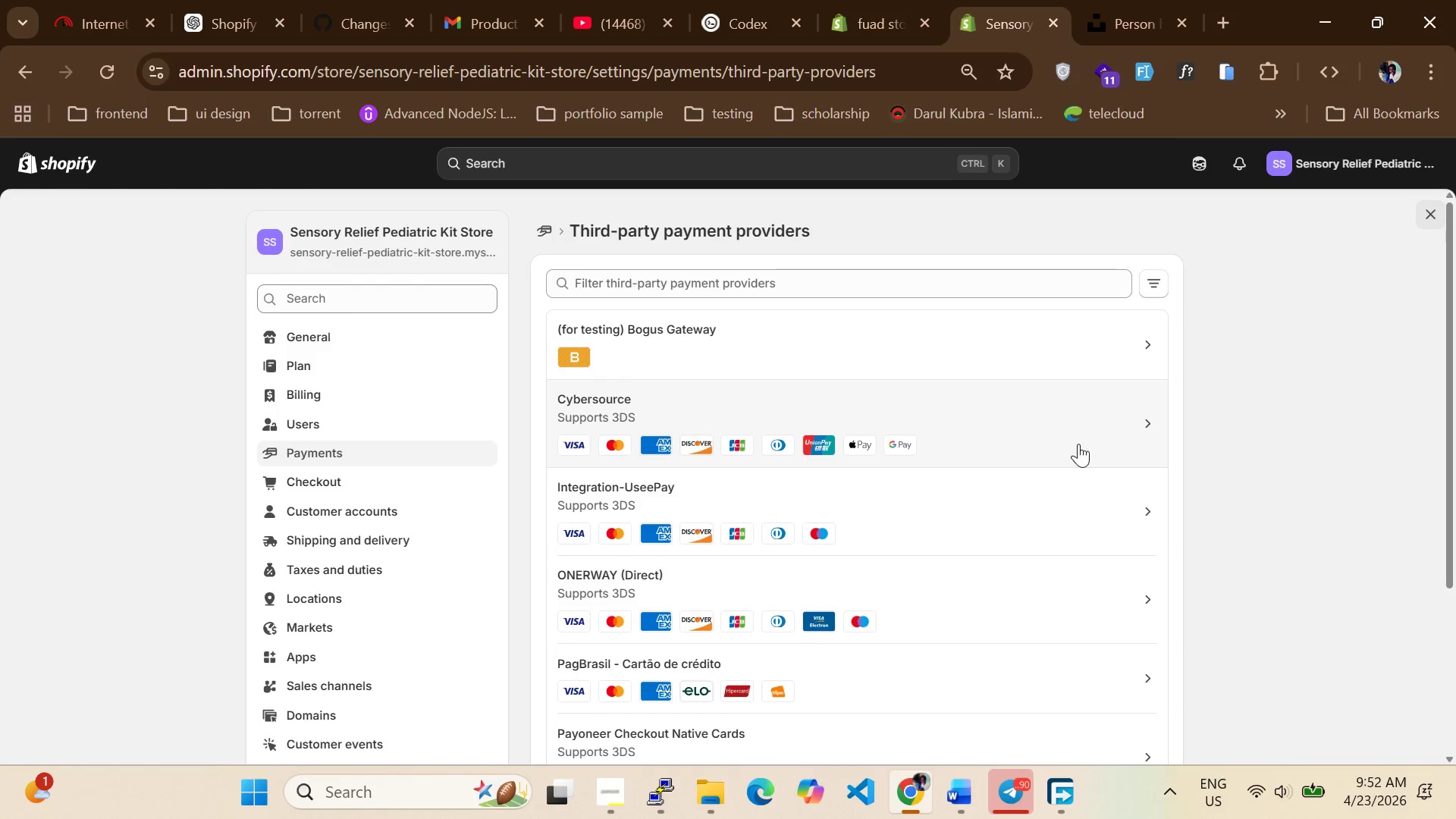 
left_click([1131, 423])
 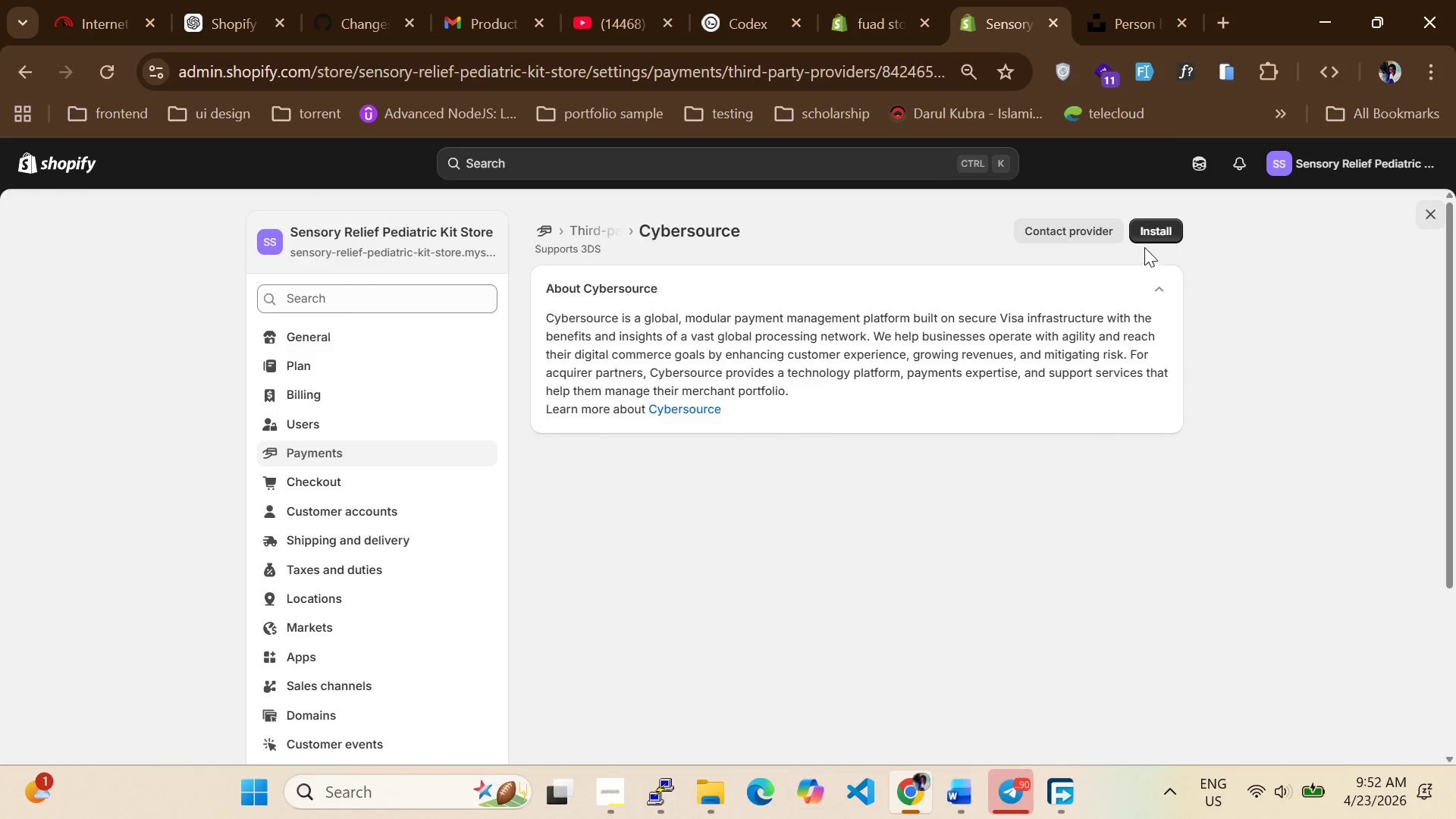 
left_click([1150, 234])
 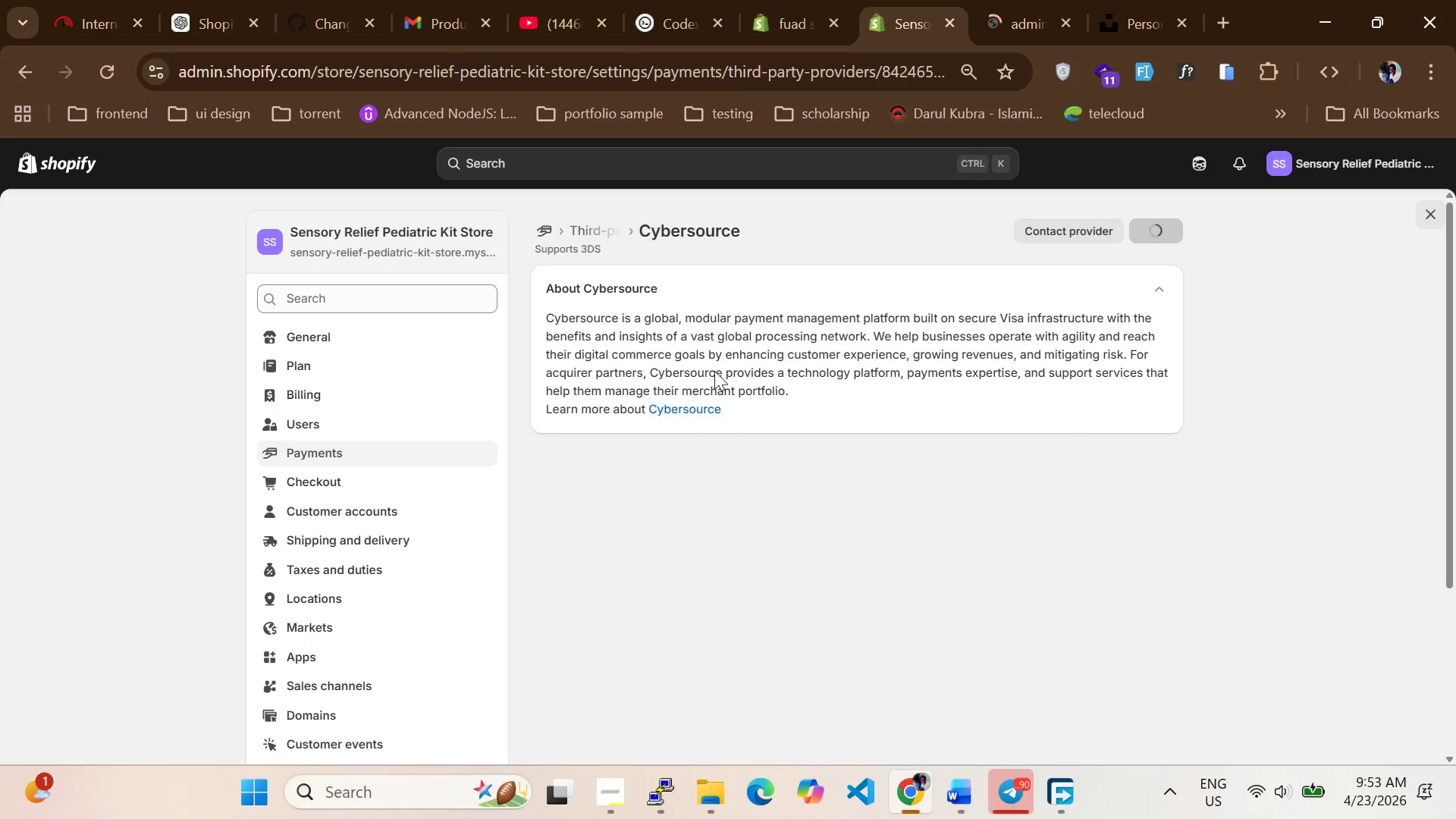 
wait(6.42)
 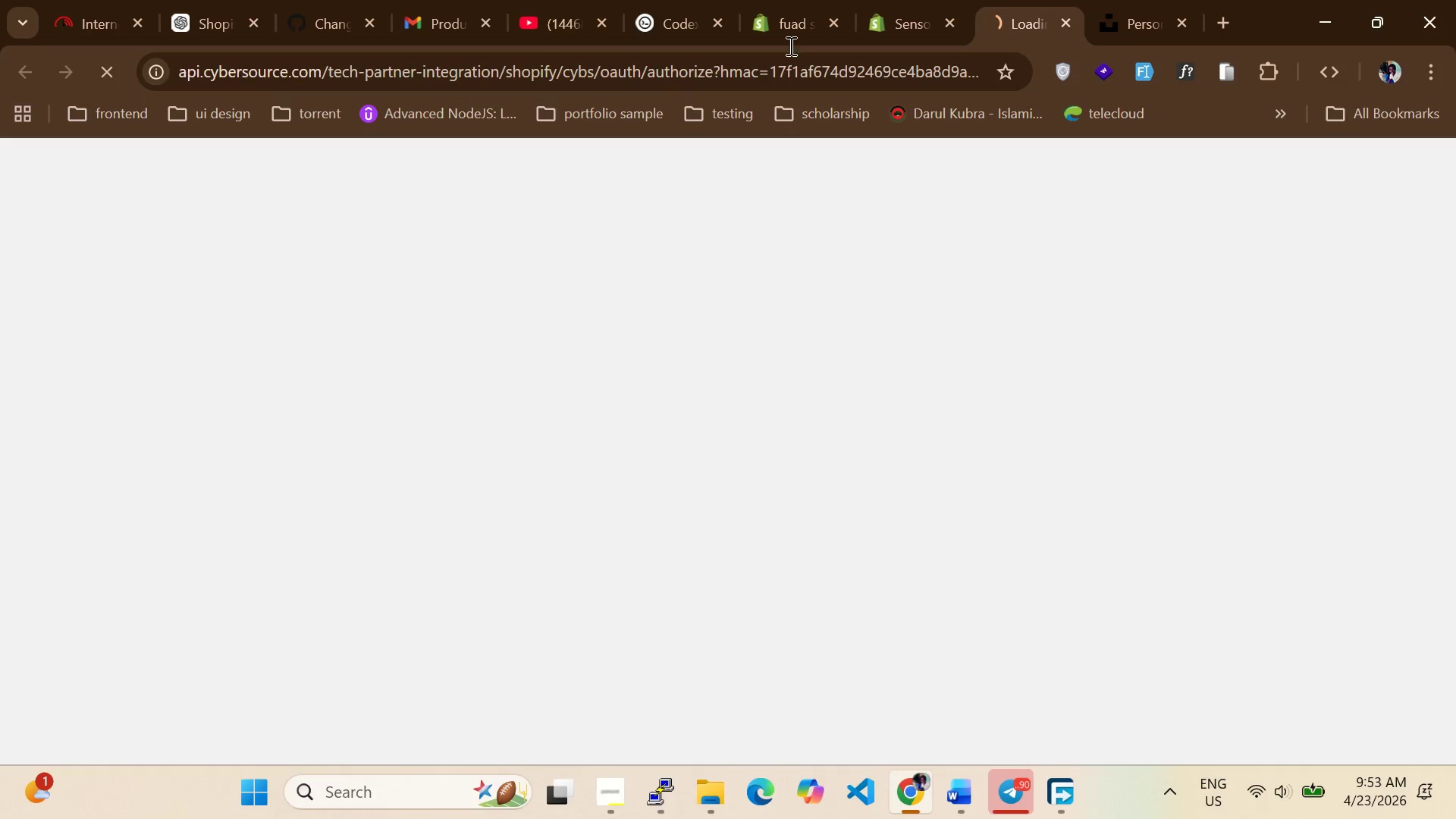 
left_click([1022, 24])
 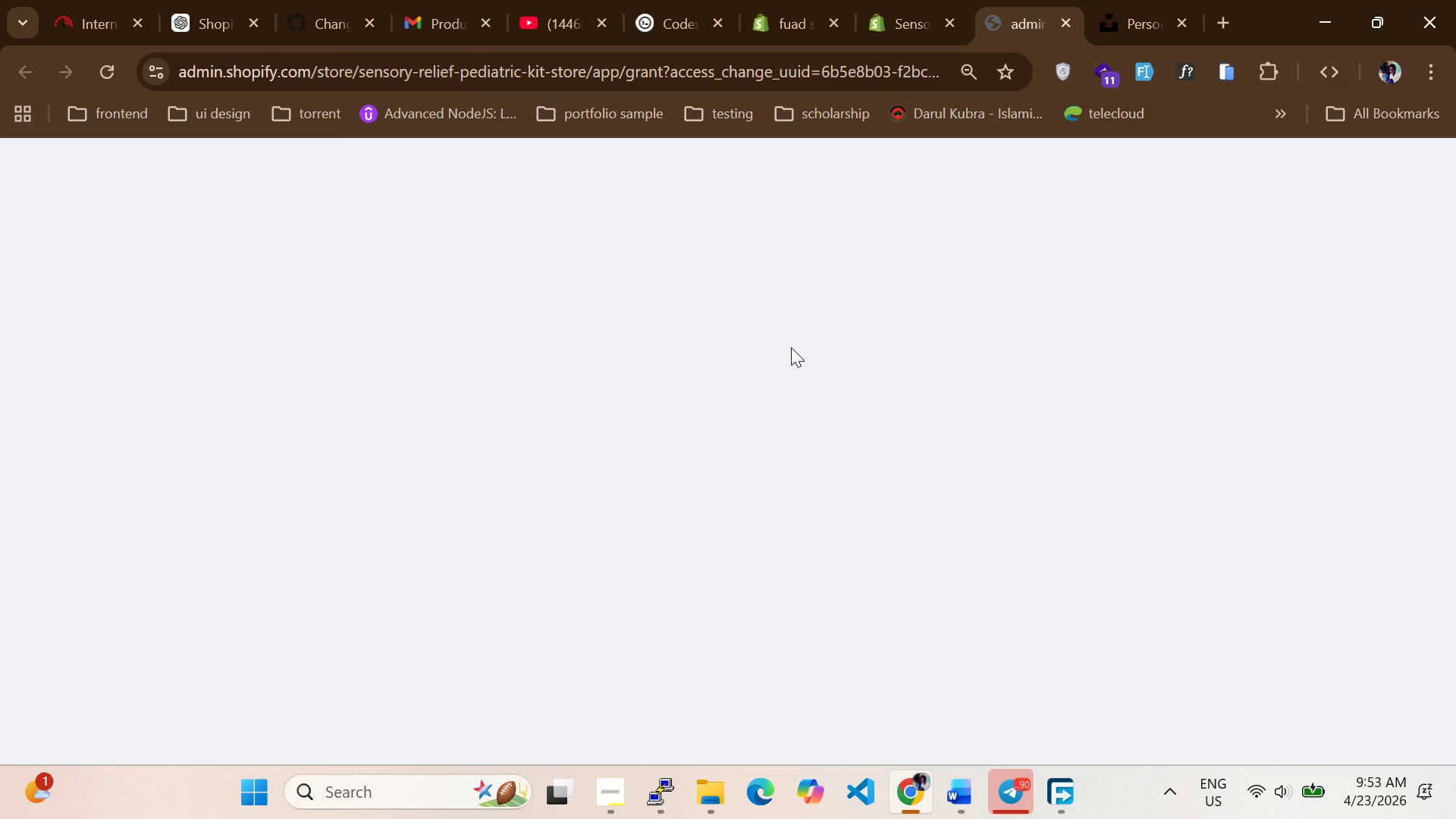 
mouse_move([787, 388])
 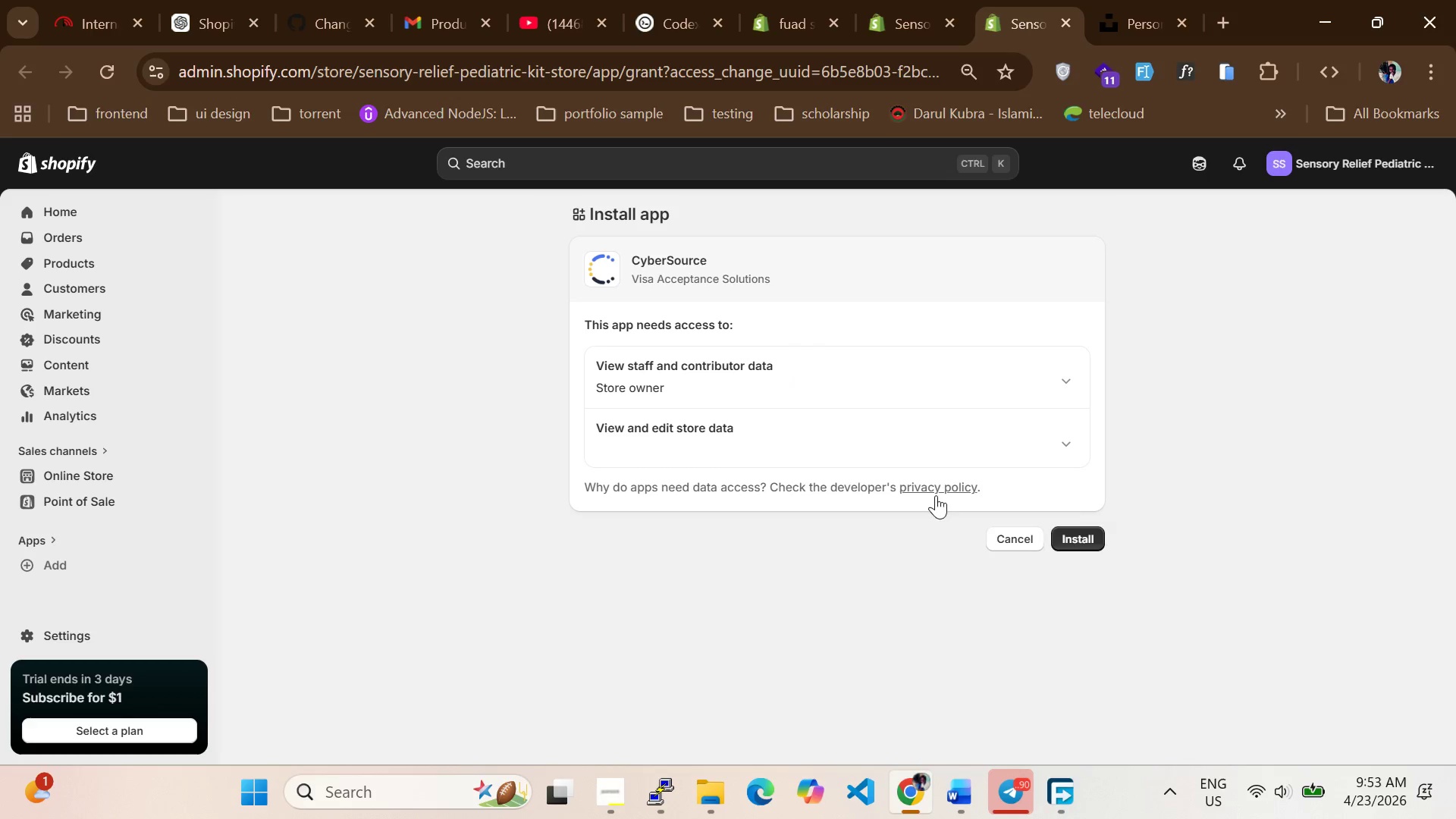 
left_click([1078, 538])
 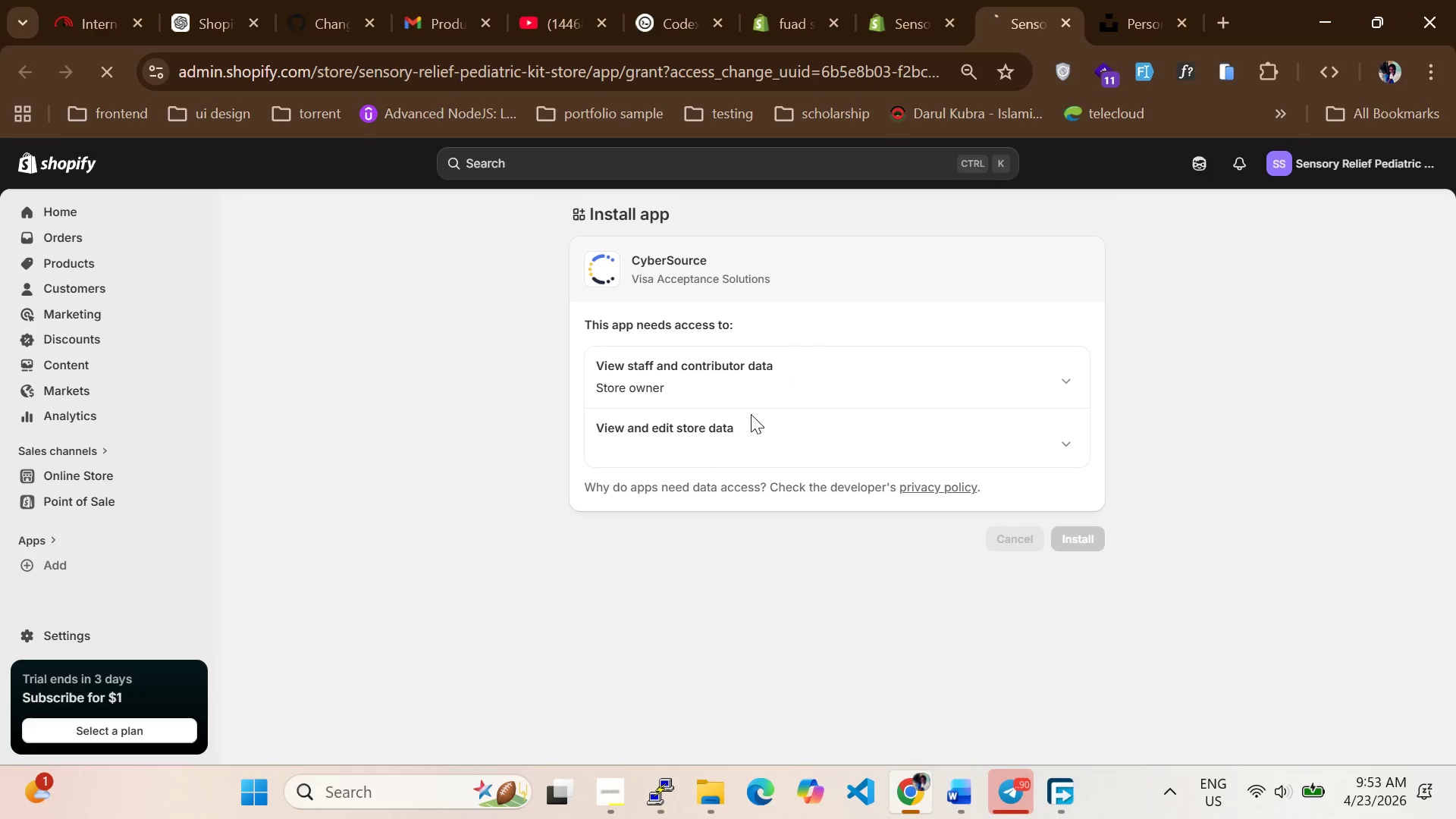 
left_click([886, 388])
 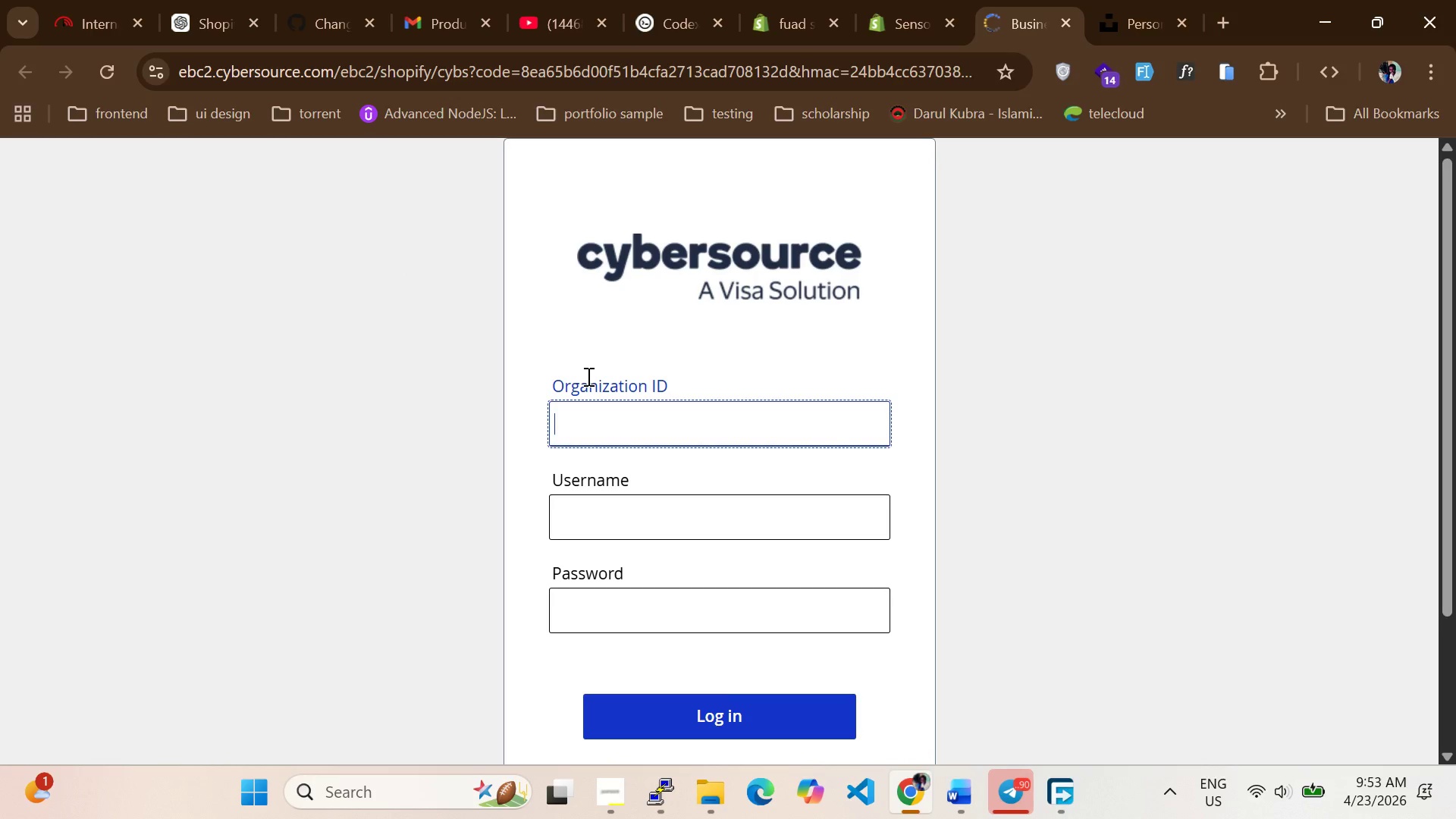 
wait(17.23)
 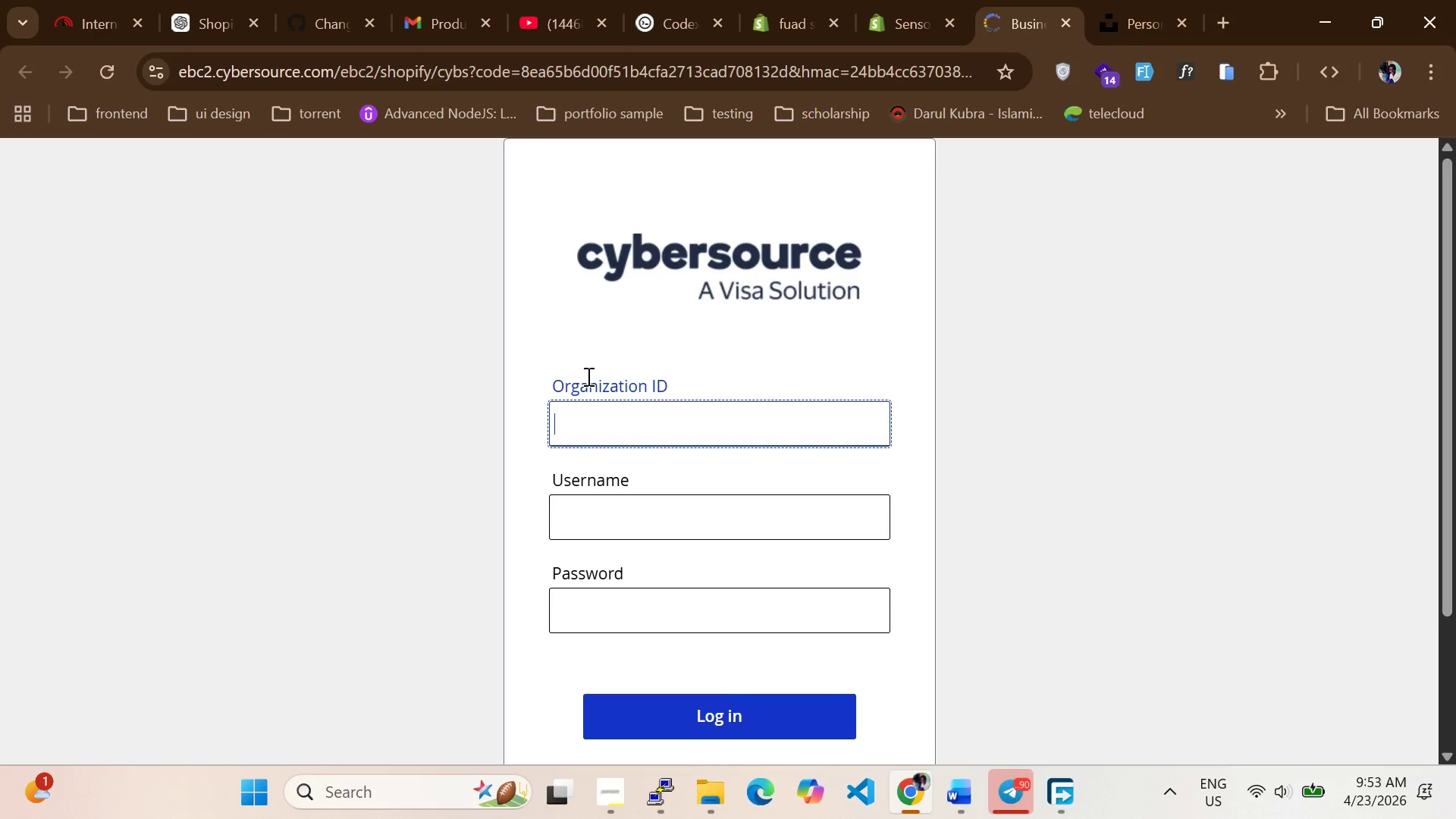 
type(092030)
key(Backspace)
key(Backspace)
type(907449)
 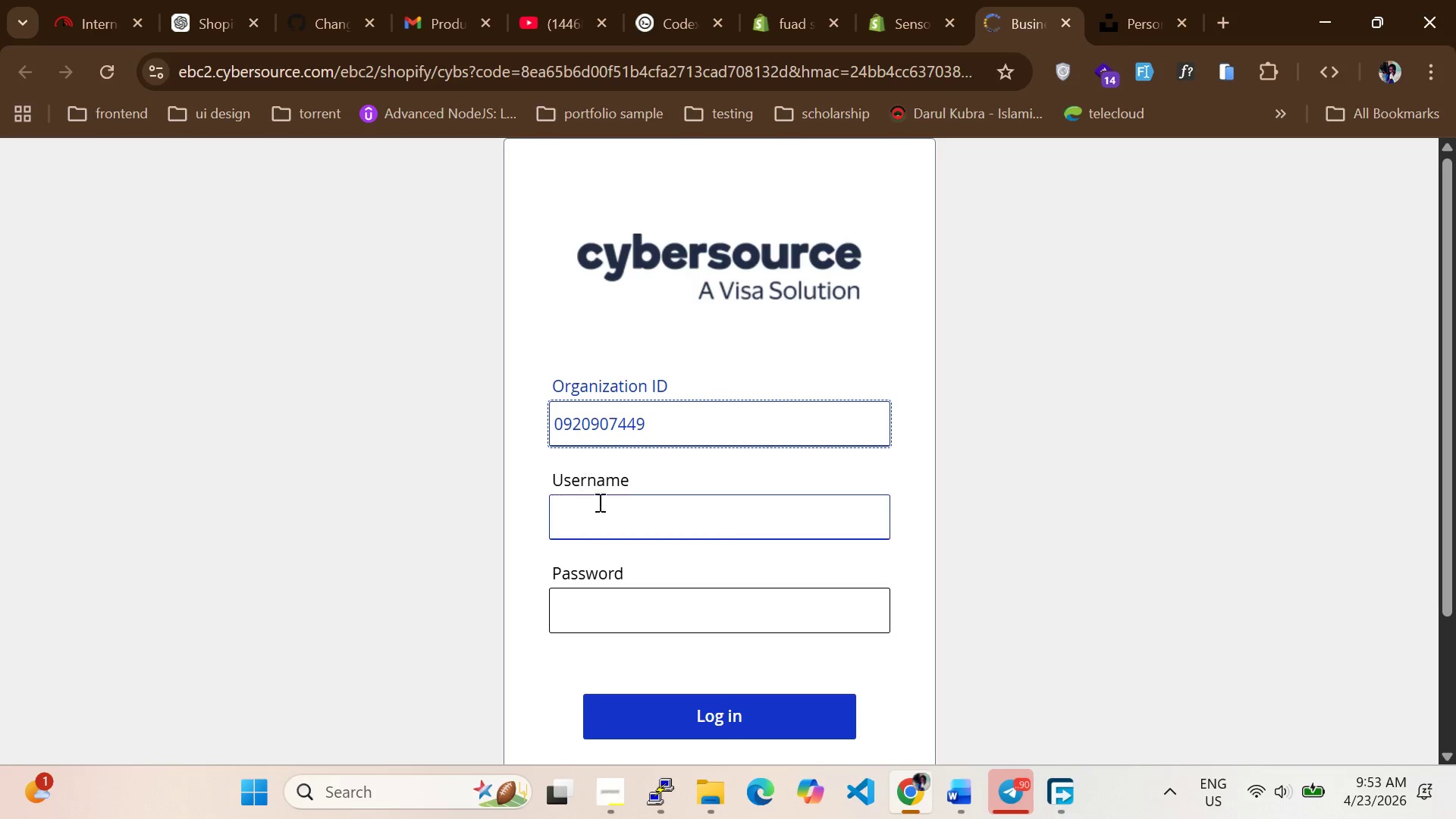 
left_click([617, 522])
 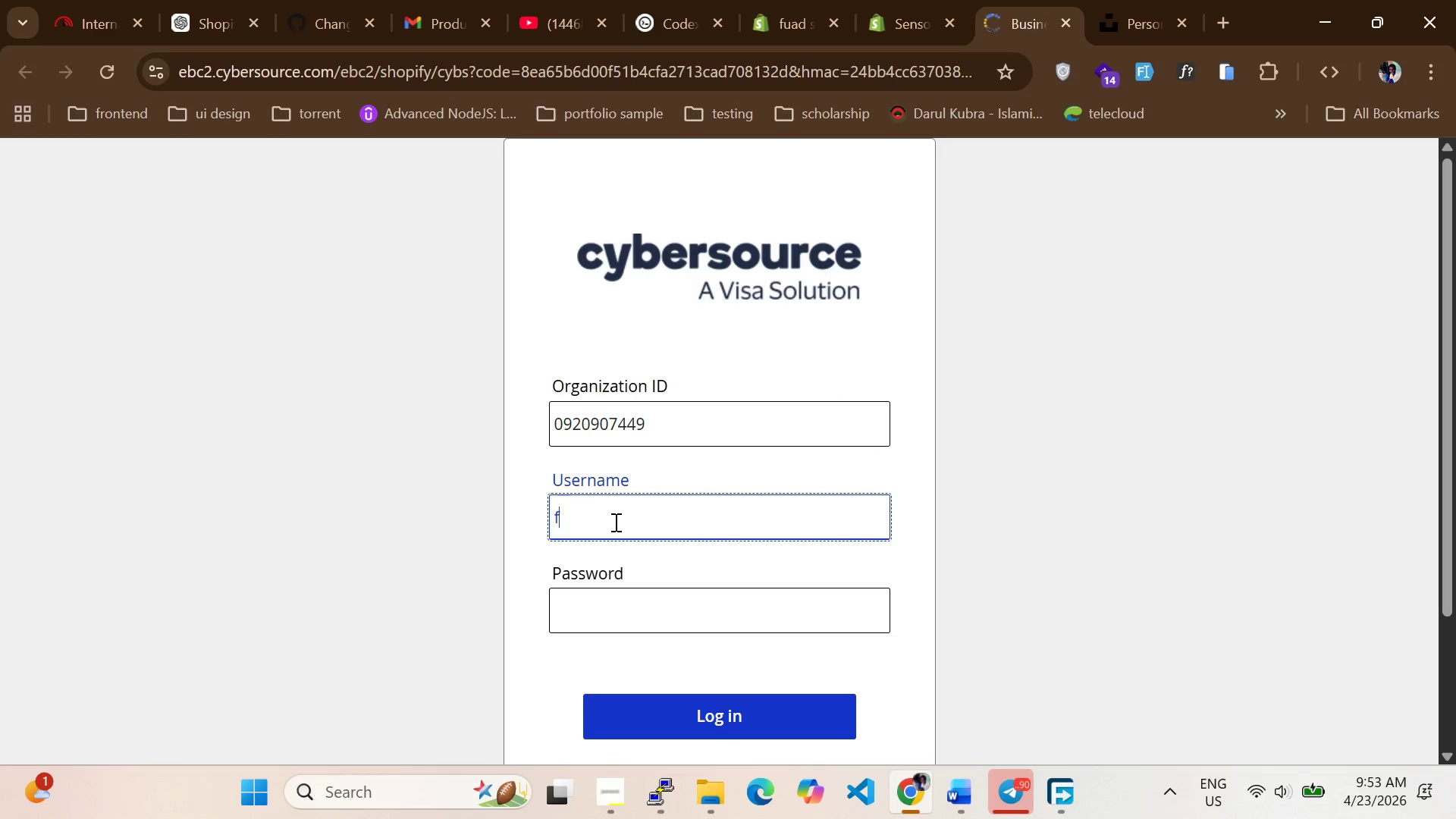 
type(fuad)
 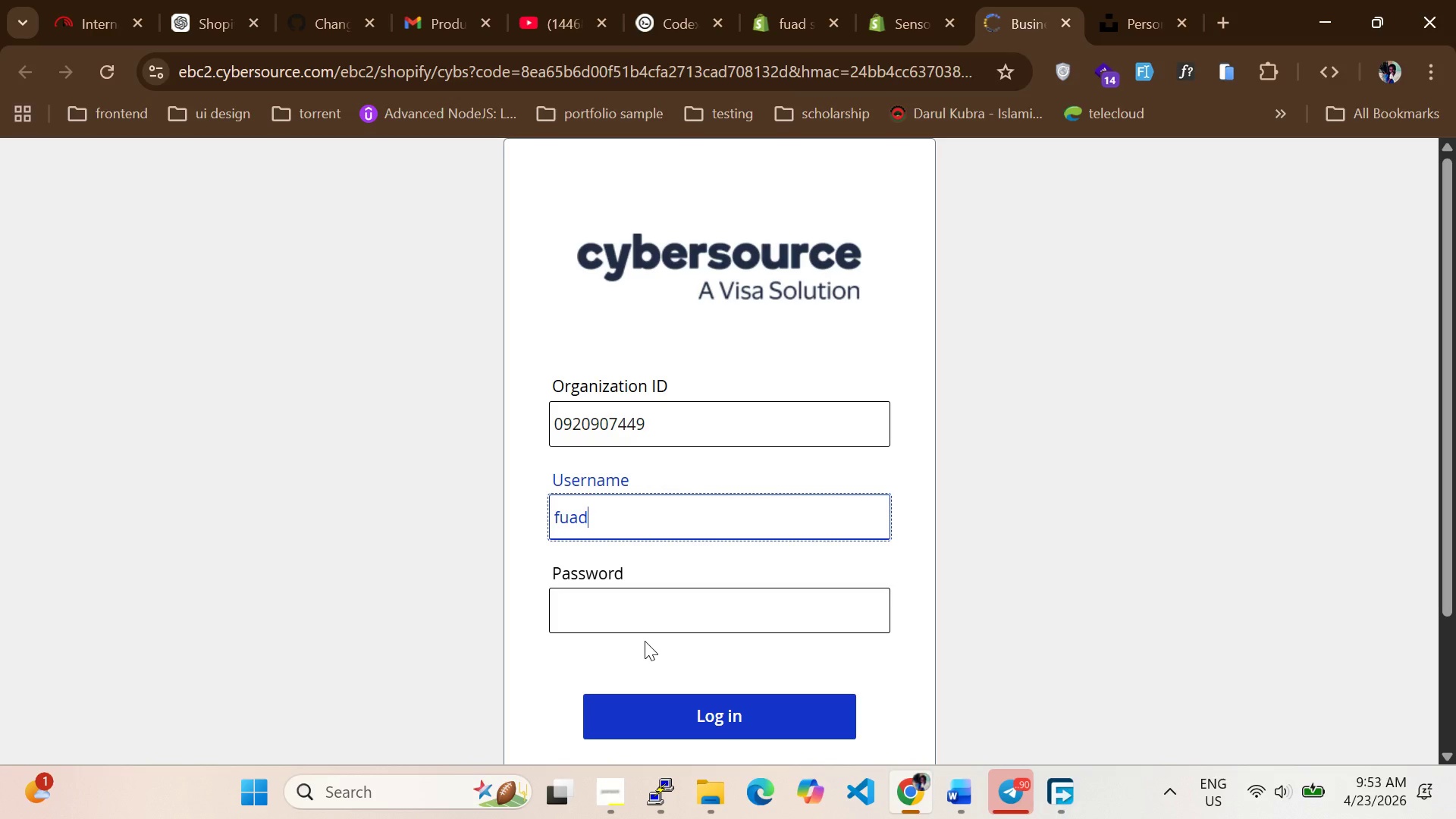 
left_click([642, 621])
 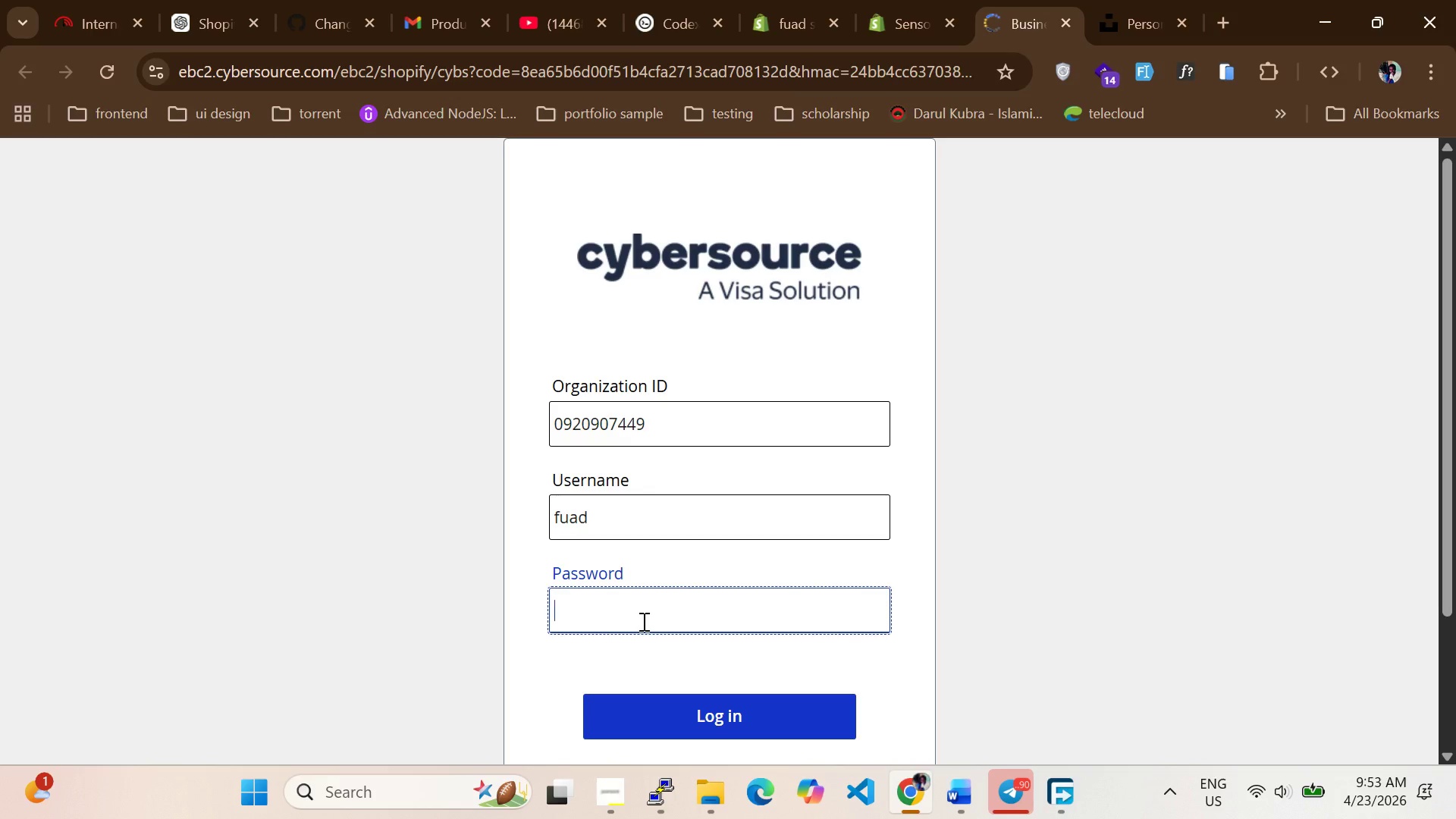 
type(fuad2090)
 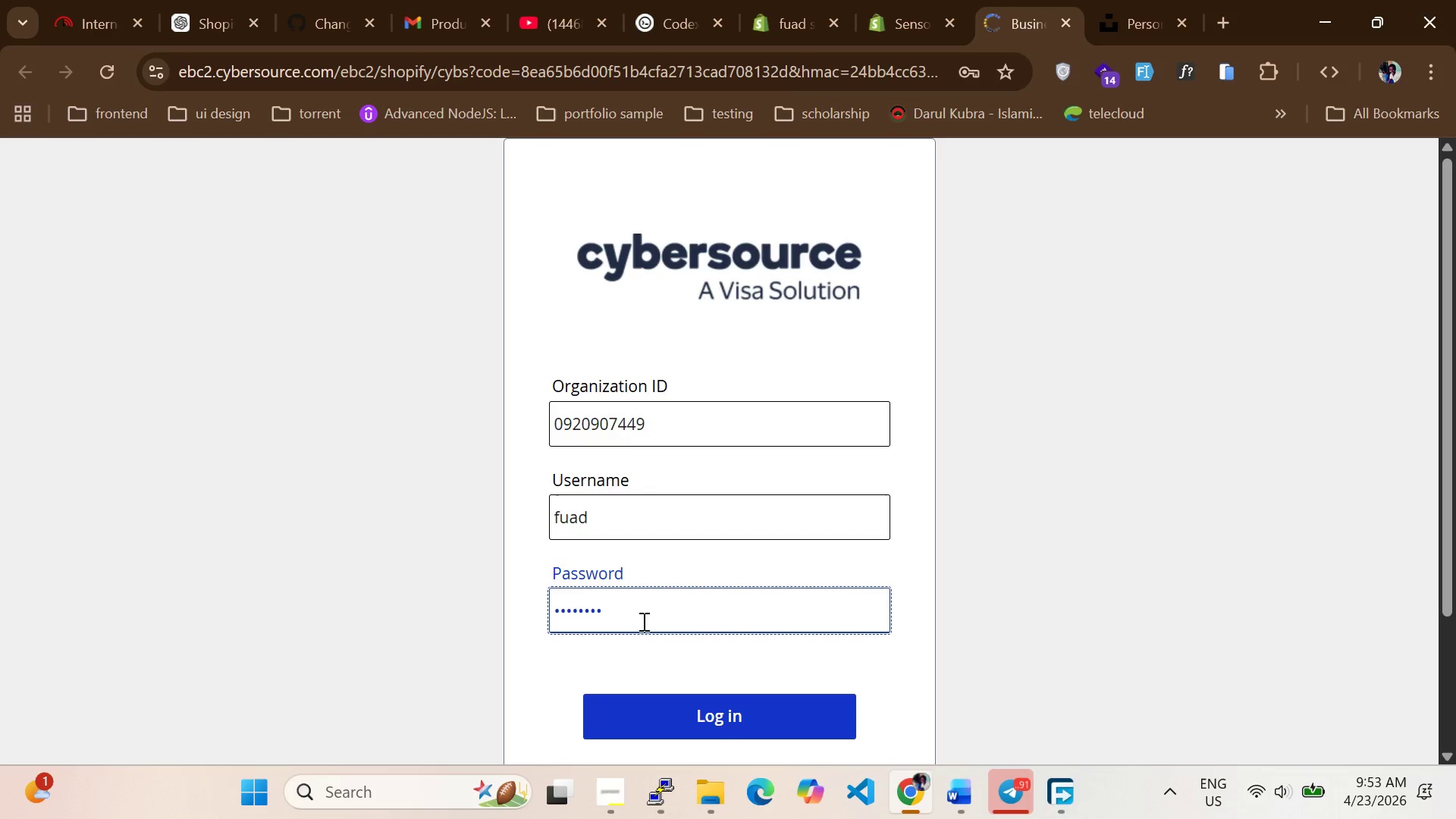 
left_click([682, 719])
 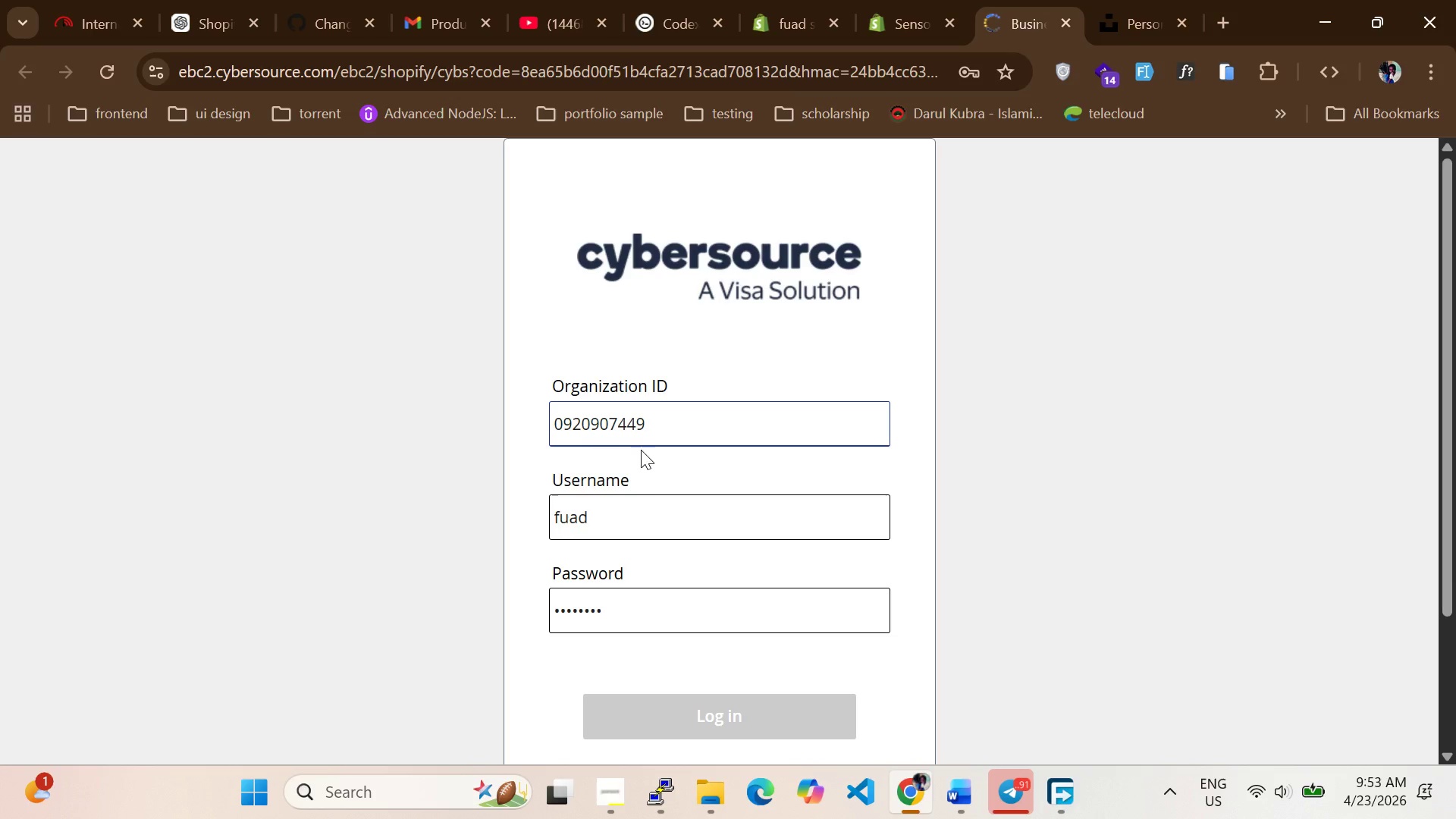 
scroll: coordinate [649, 513], scroll_direction: down, amount: 5.0
 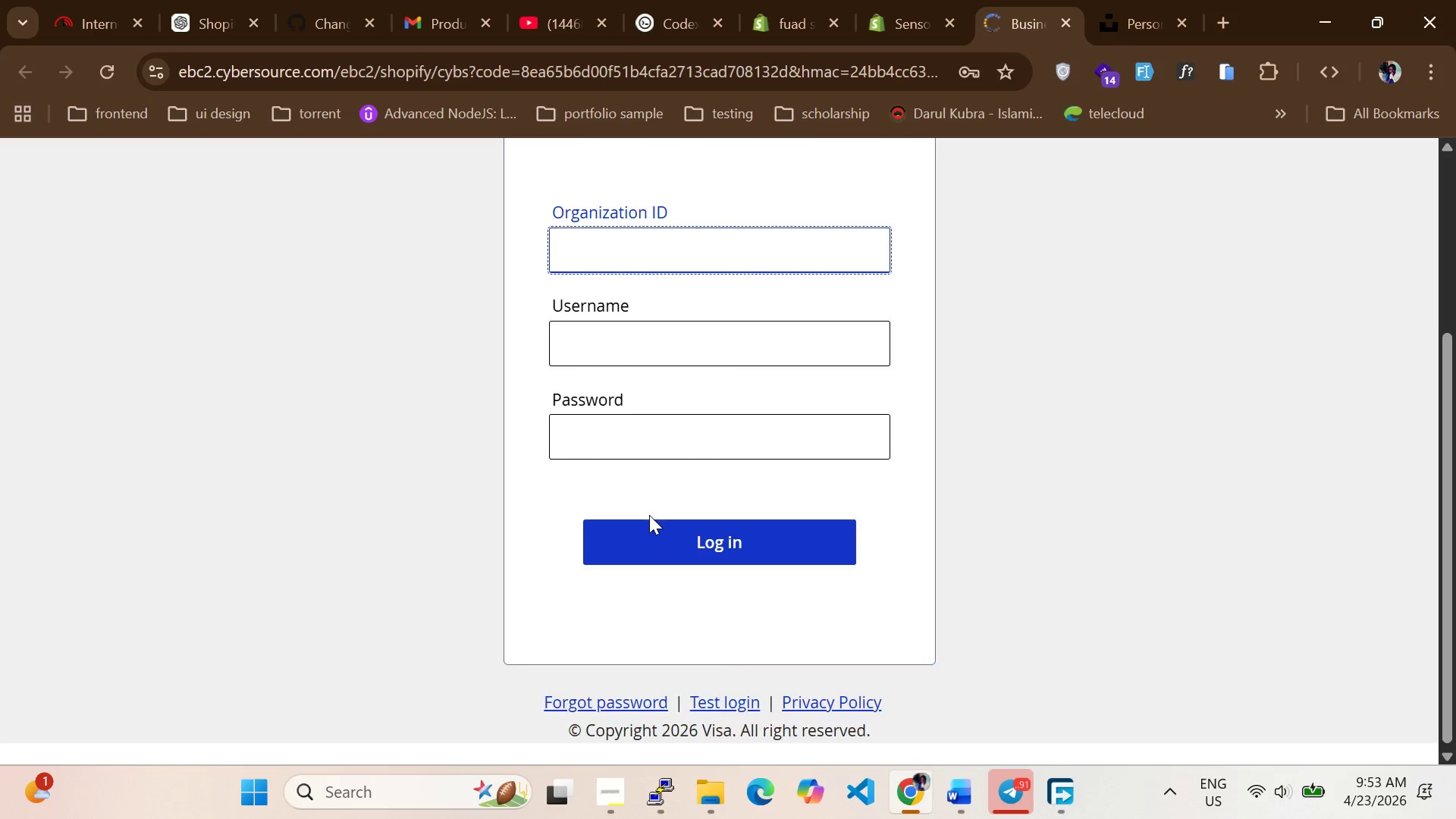 
scroll: coordinate [649, 515], scroll_direction: up, amount: 2.0
 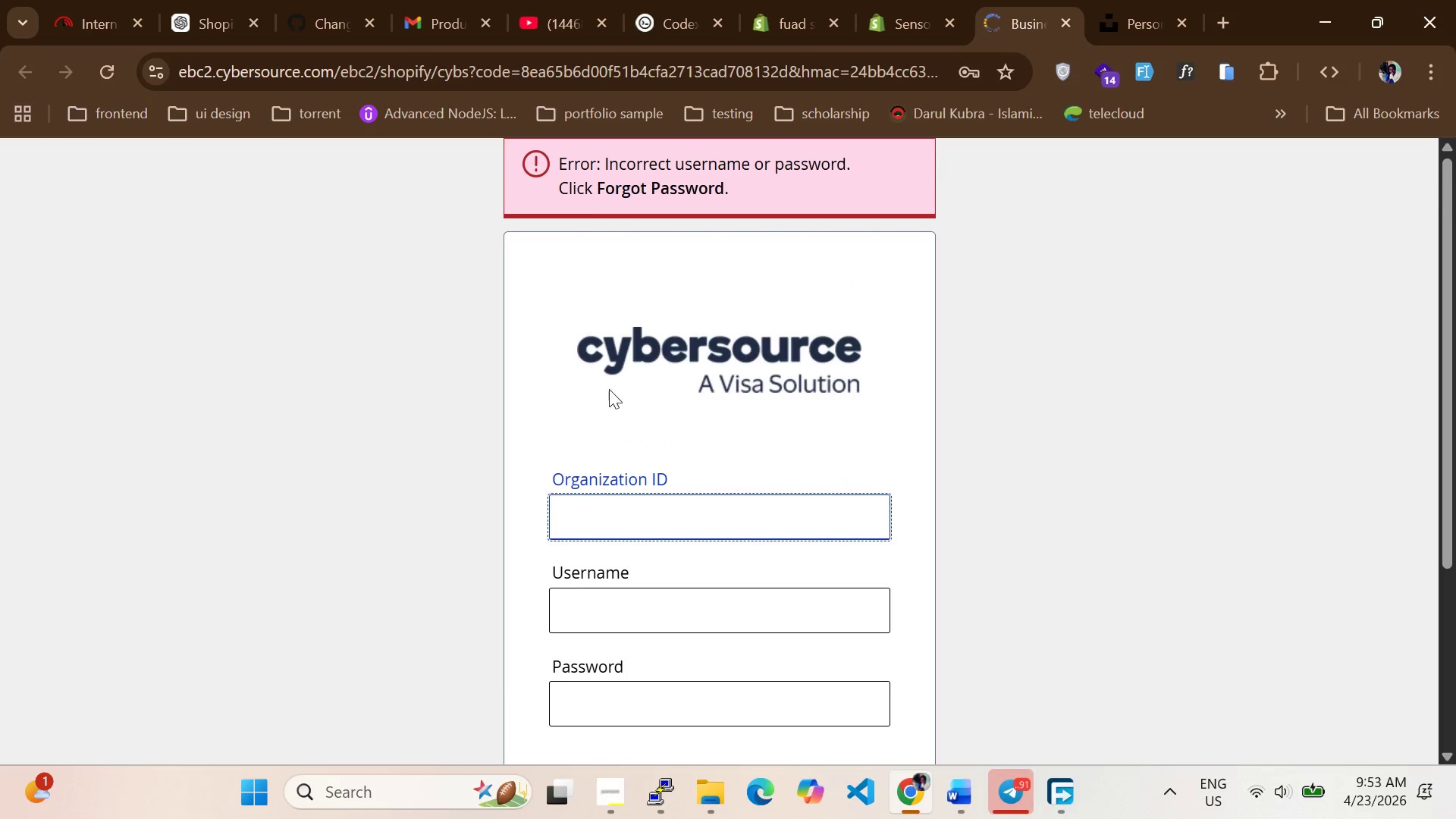 
scroll: coordinate [701, 487], scroll_direction: down, amount: 8.0
 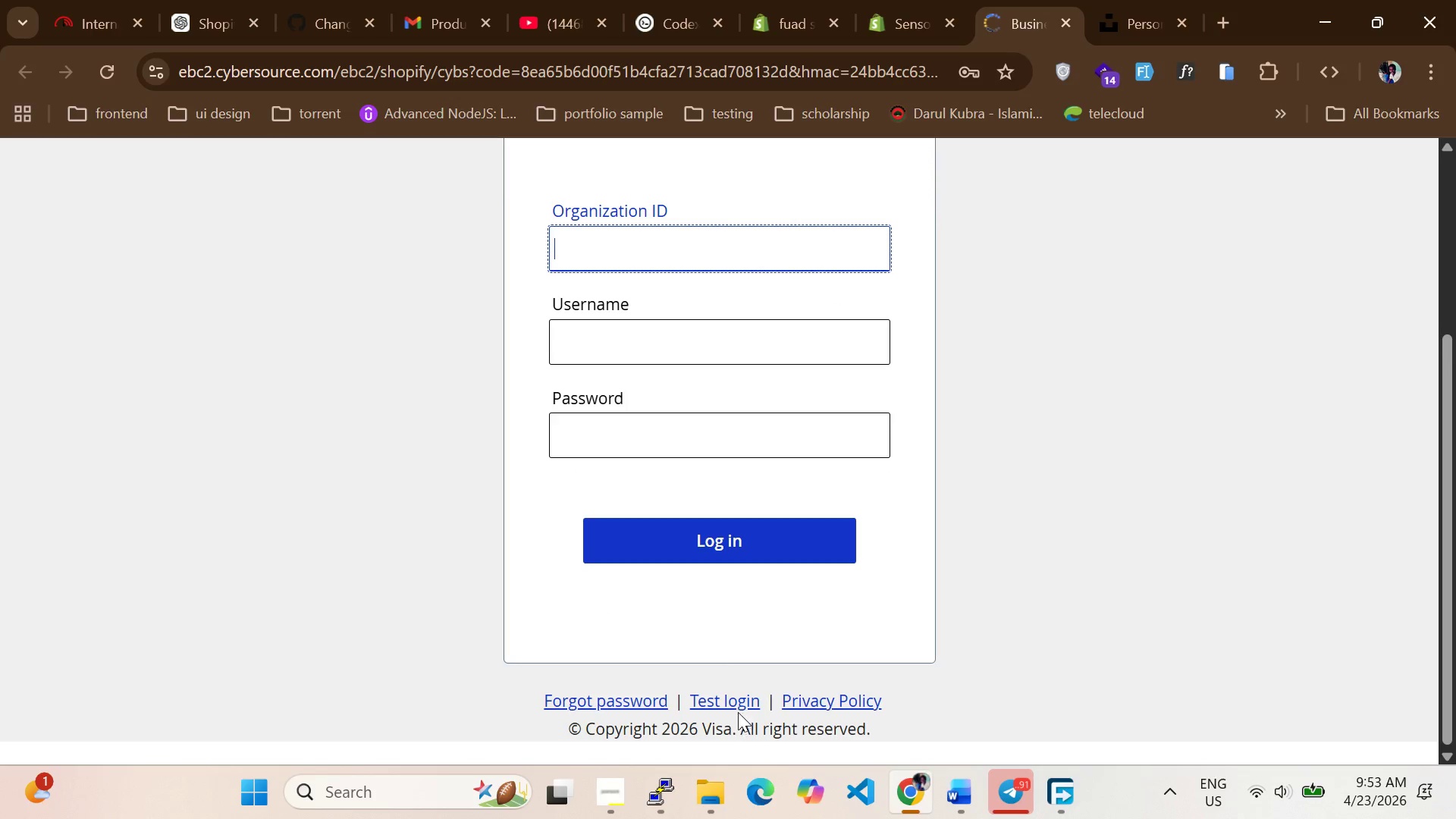 
left_click([726, 701])
 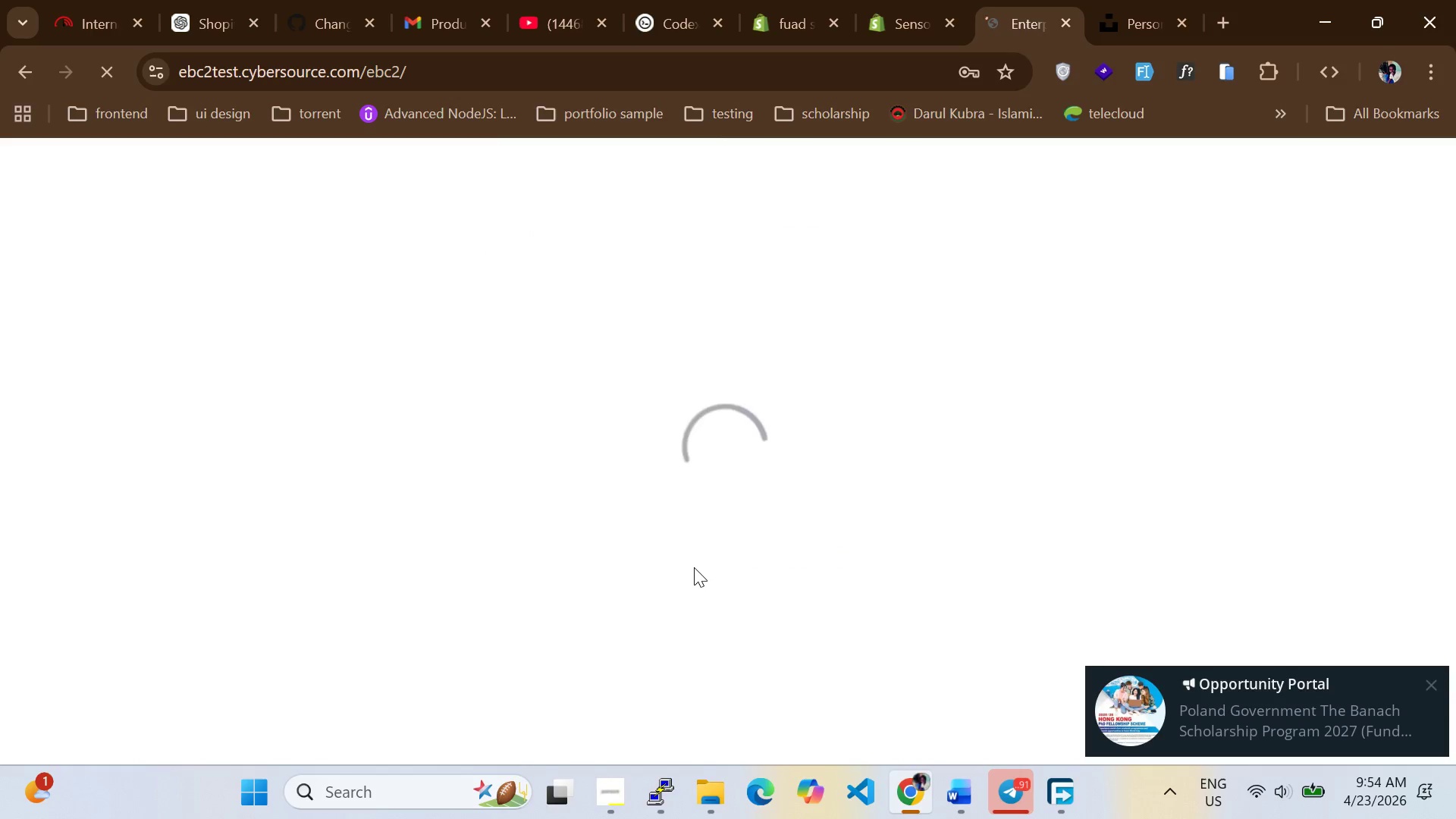 
wait(11.14)
 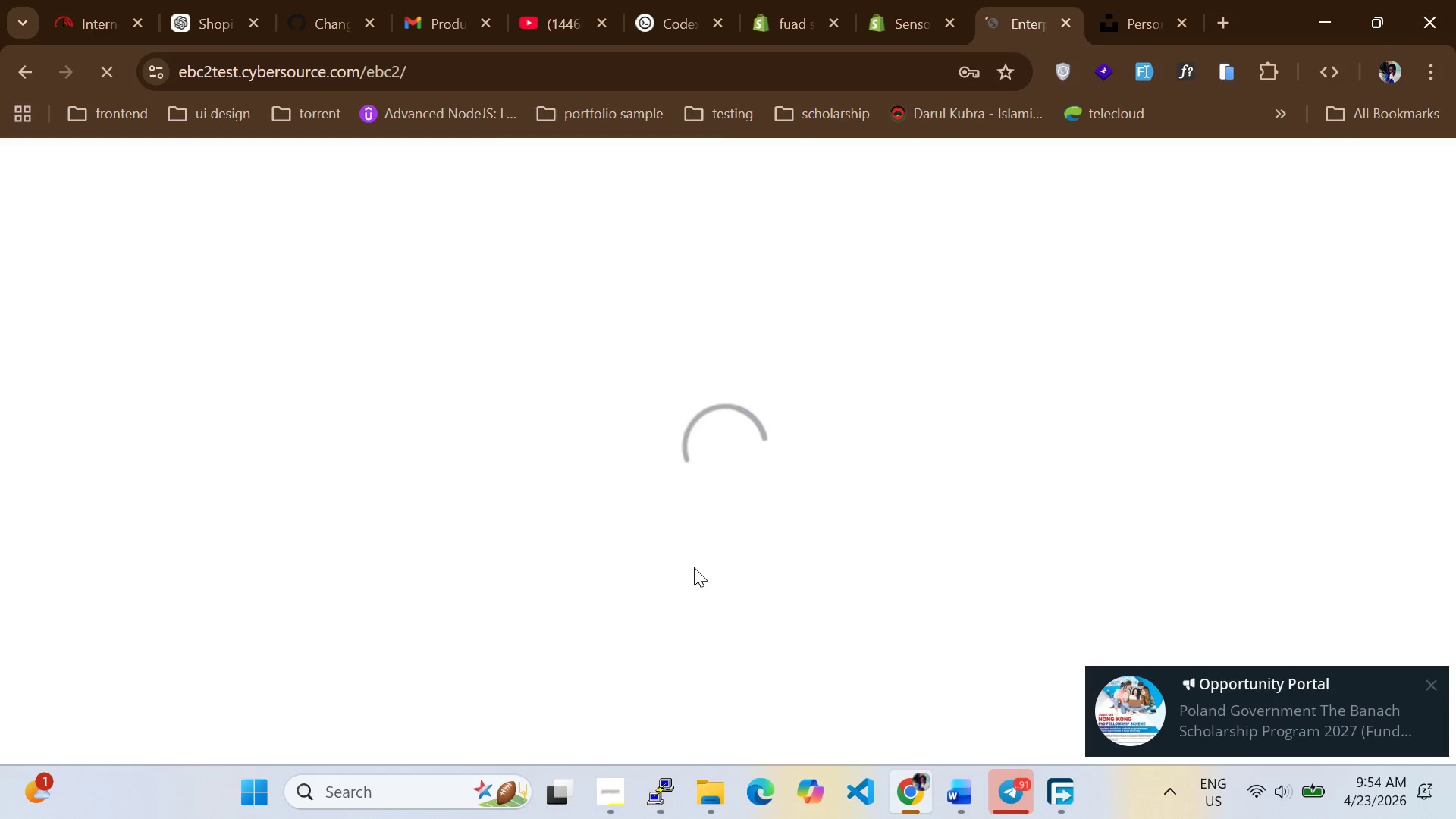 
scroll: coordinate [744, 451], scroll_direction: up, amount: 3.0
 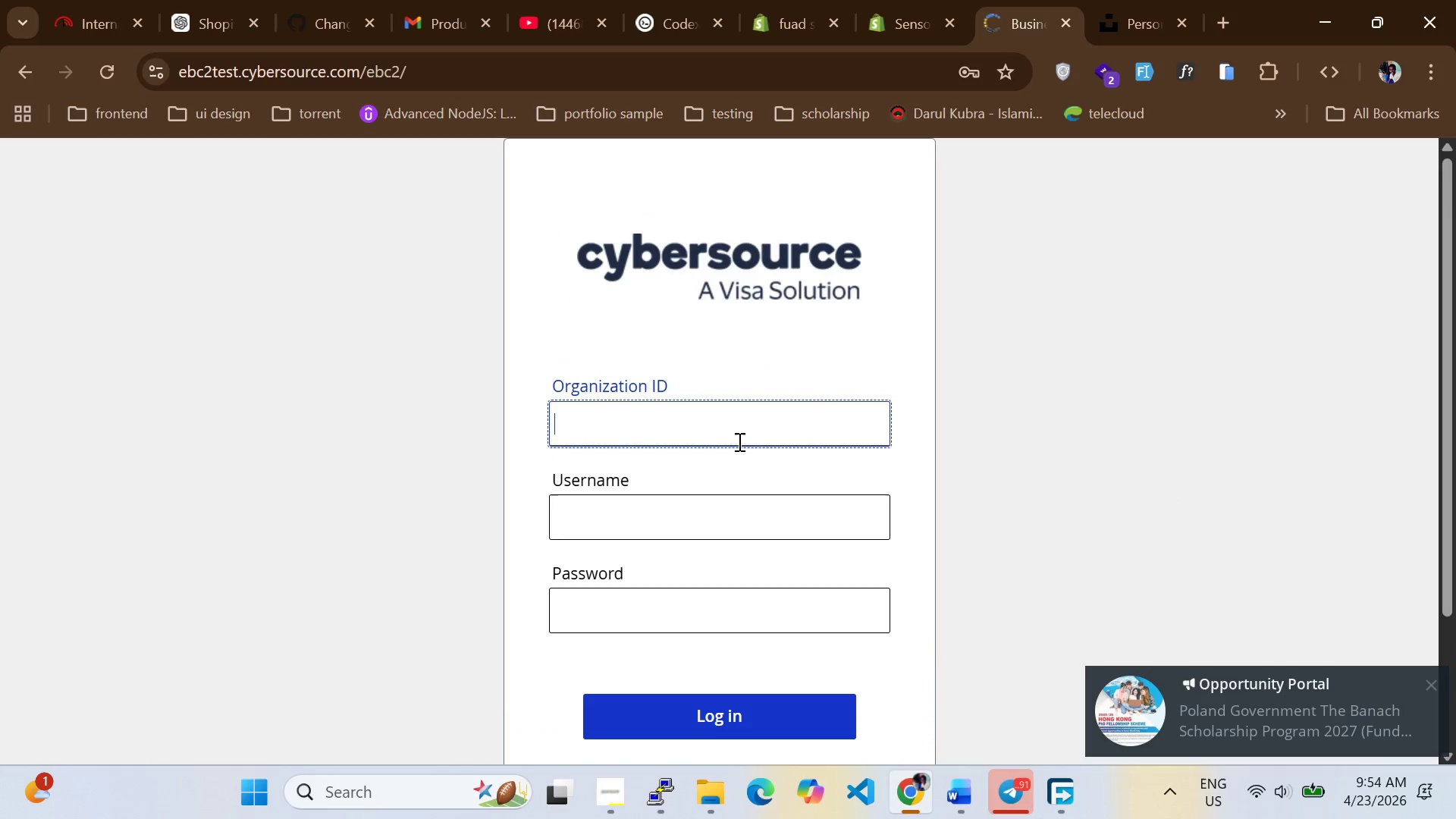 
double_click([740, 436])
 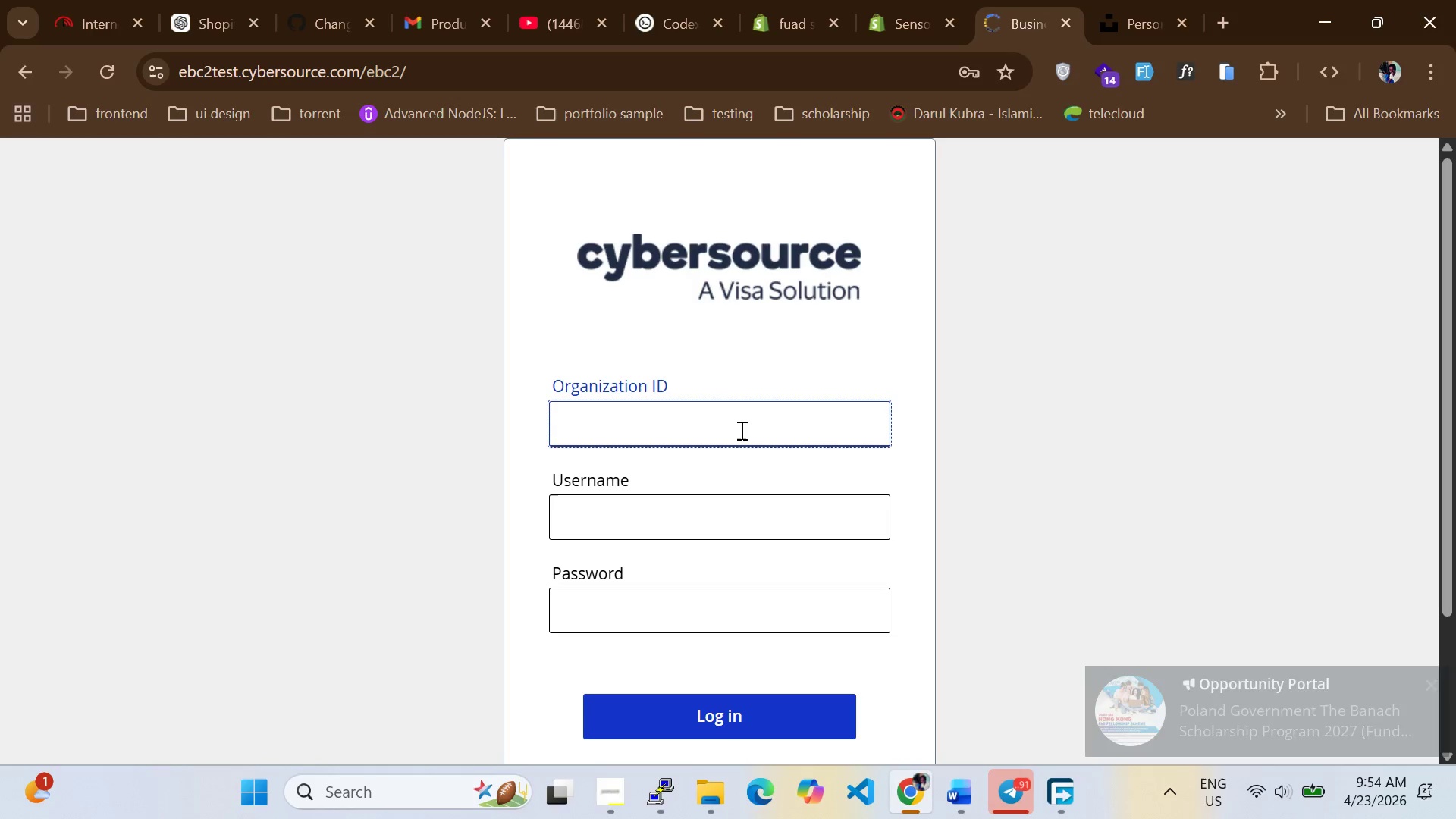 
type(1)
key(Backspace)
type(2090)
 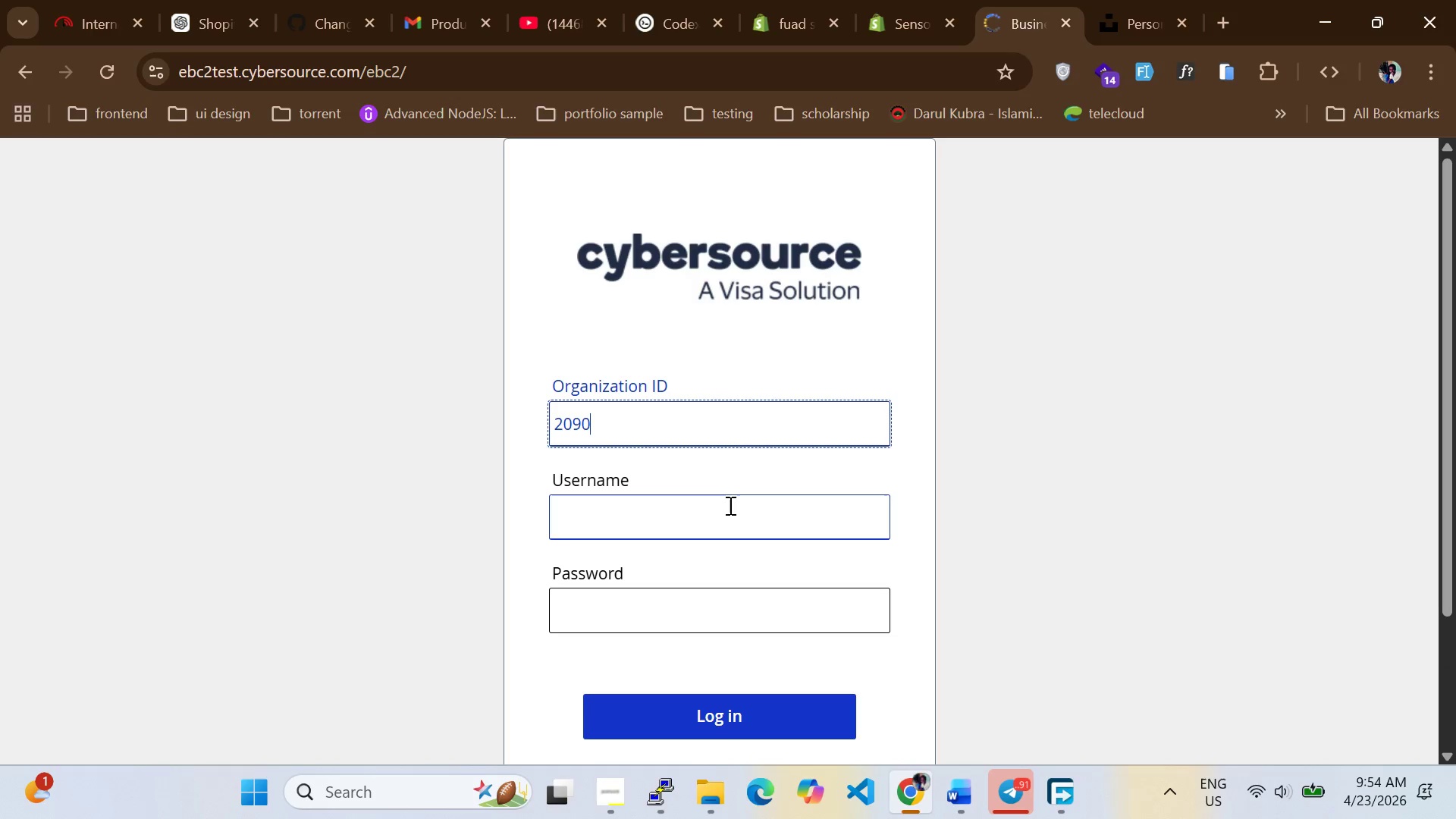 
left_click([729, 510])
 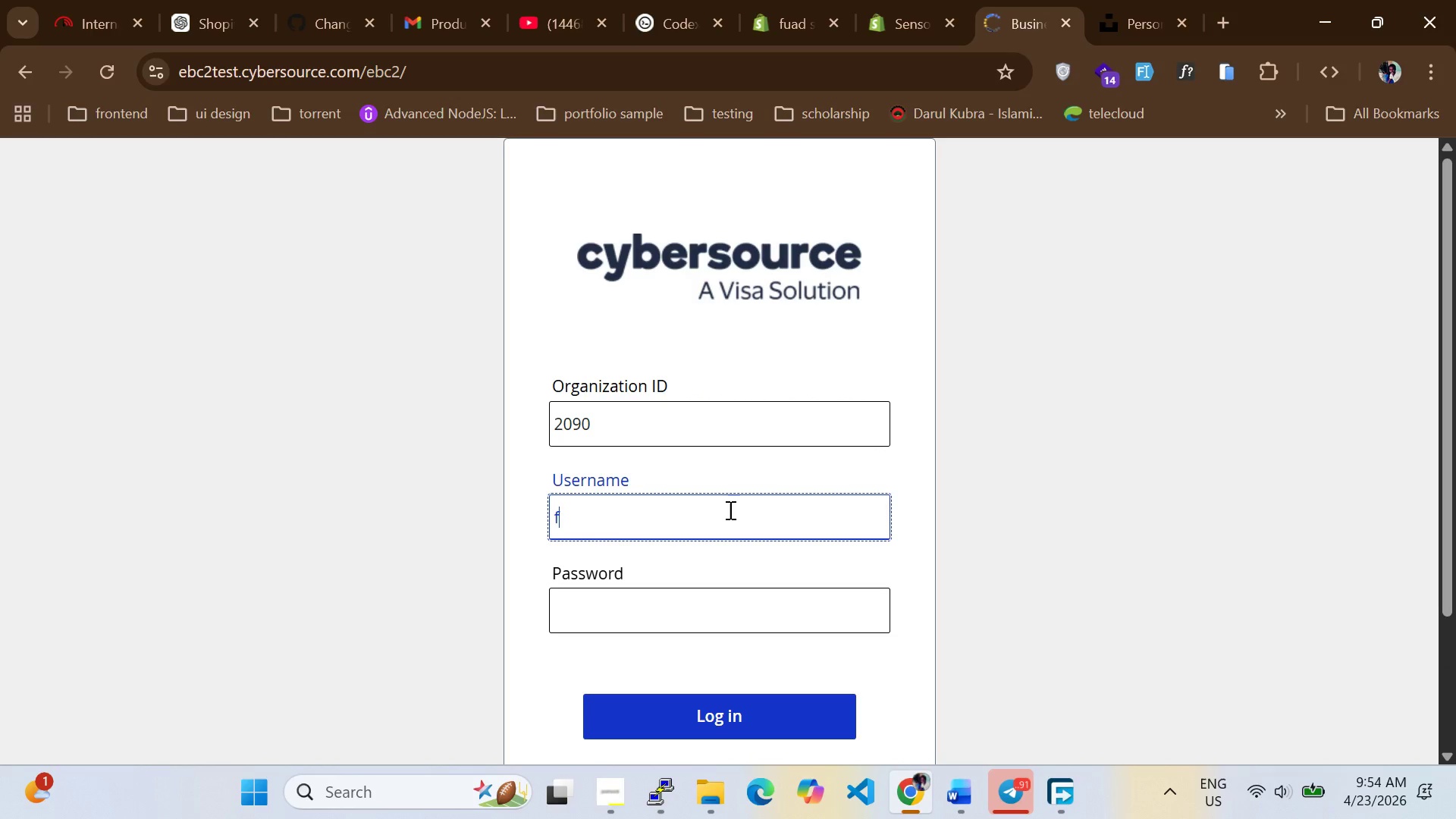 
type(fuad)
 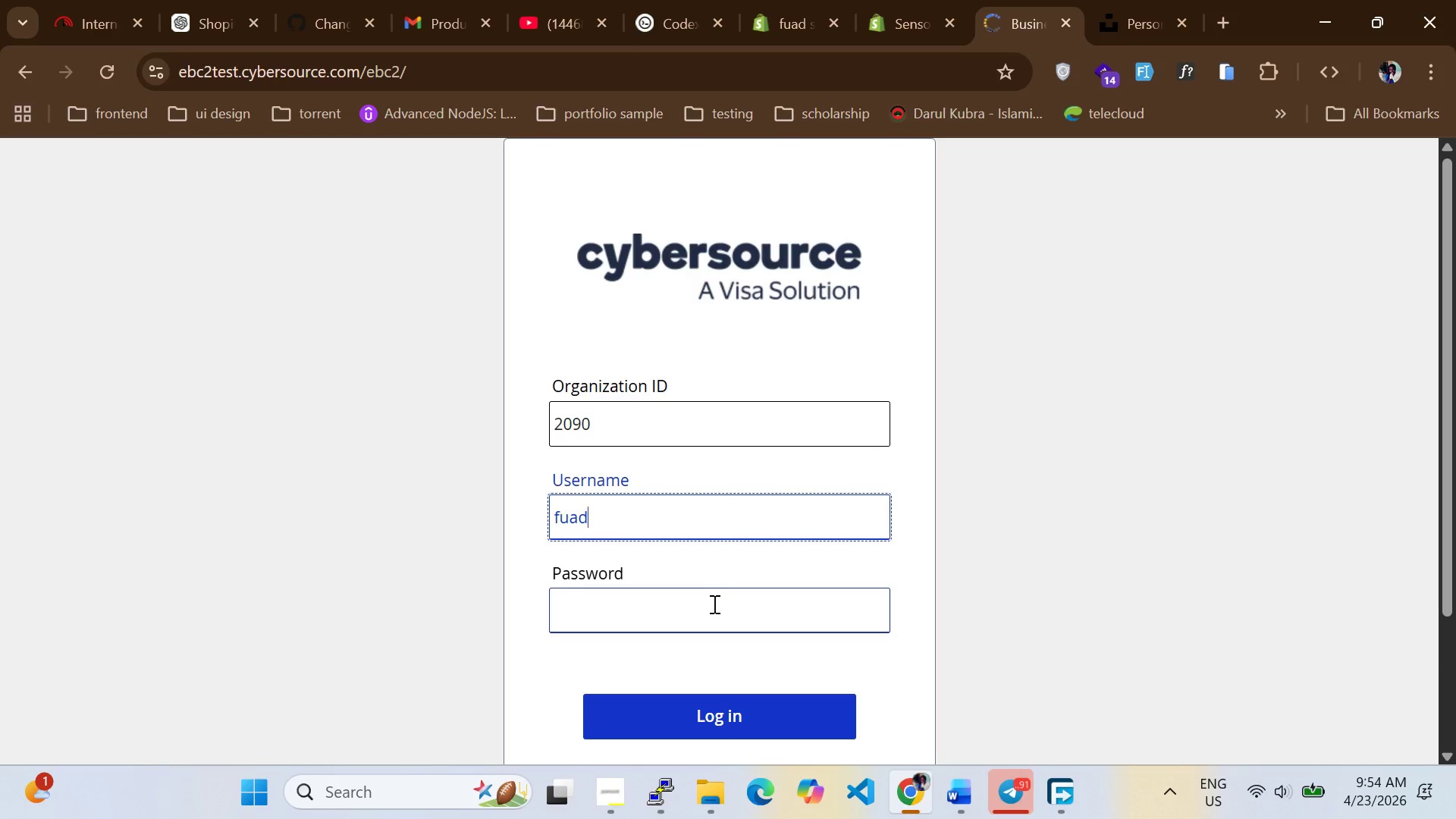 
left_click([712, 609])
 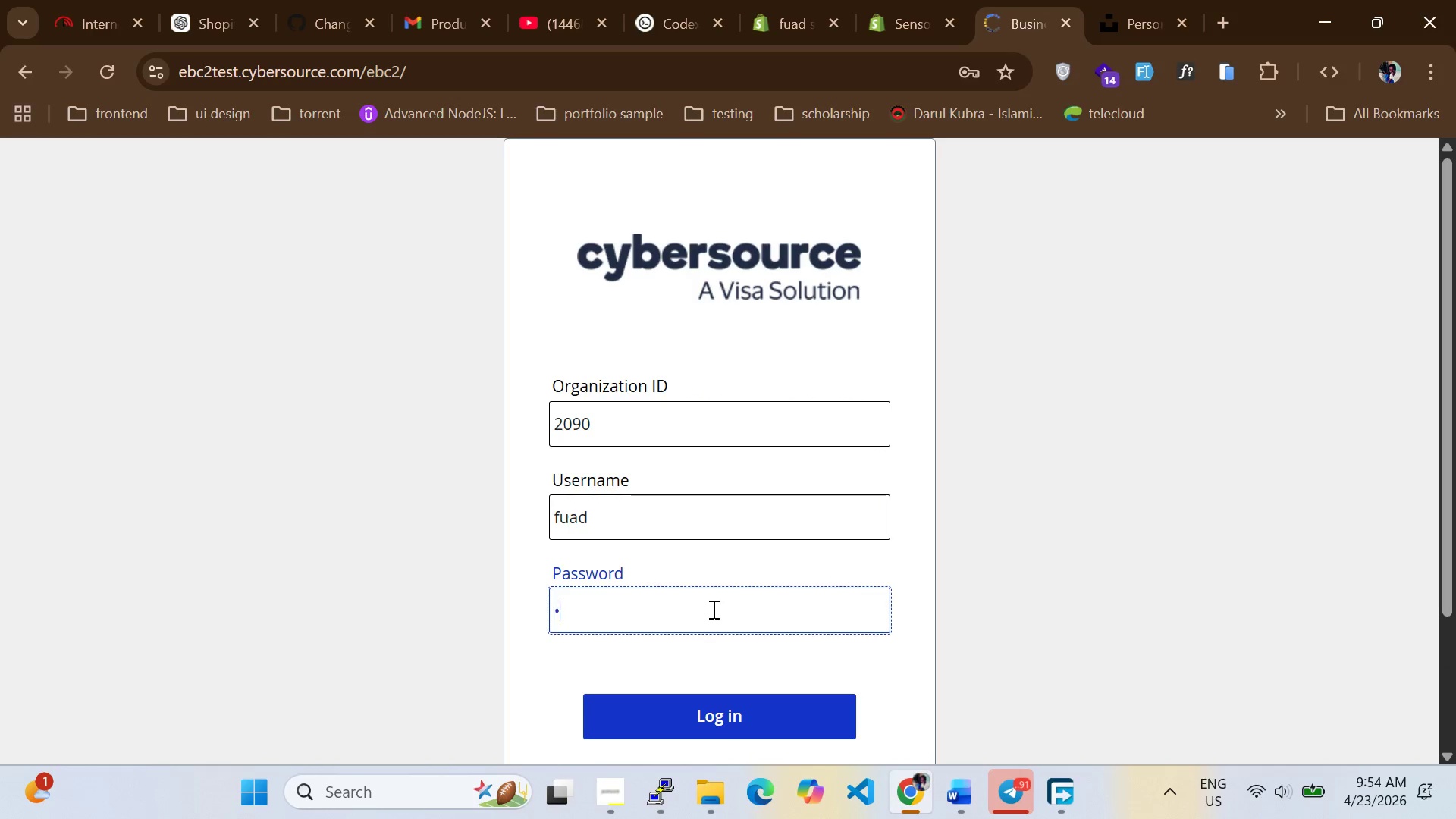 
type(fuad1234)
 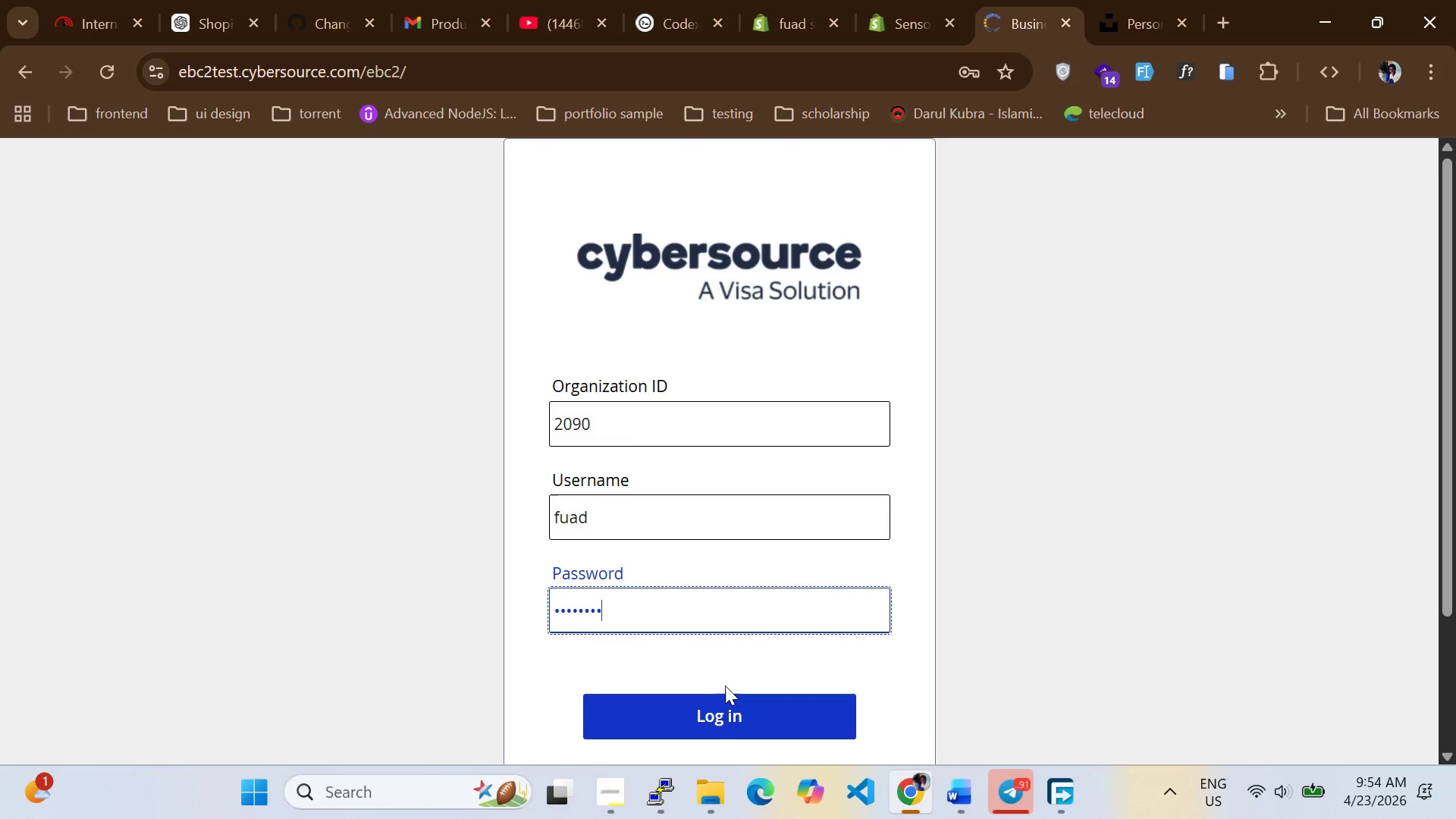 
left_click([726, 721])
 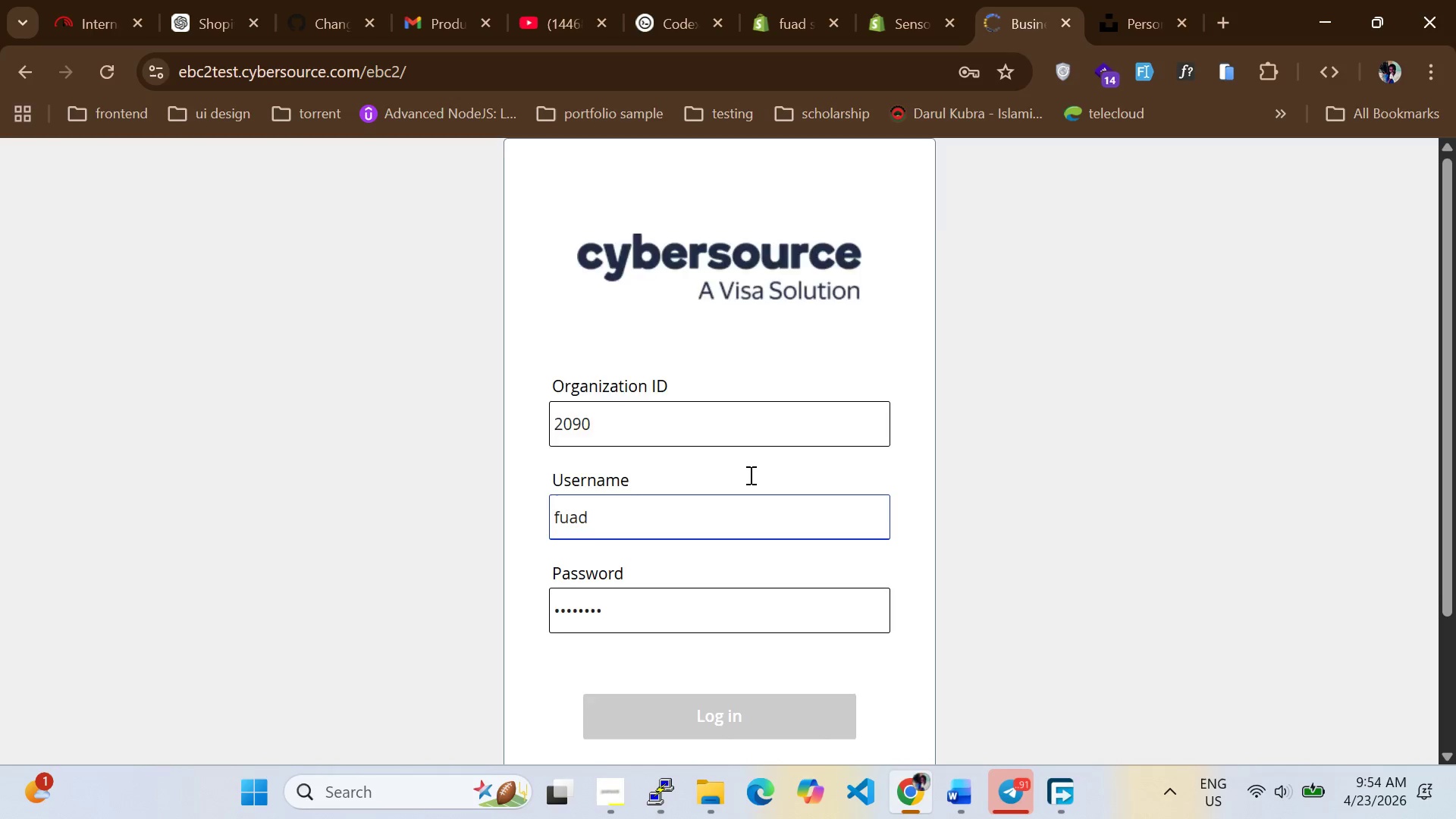 
scroll: coordinate [763, 488], scroll_direction: up, amount: 4.0
 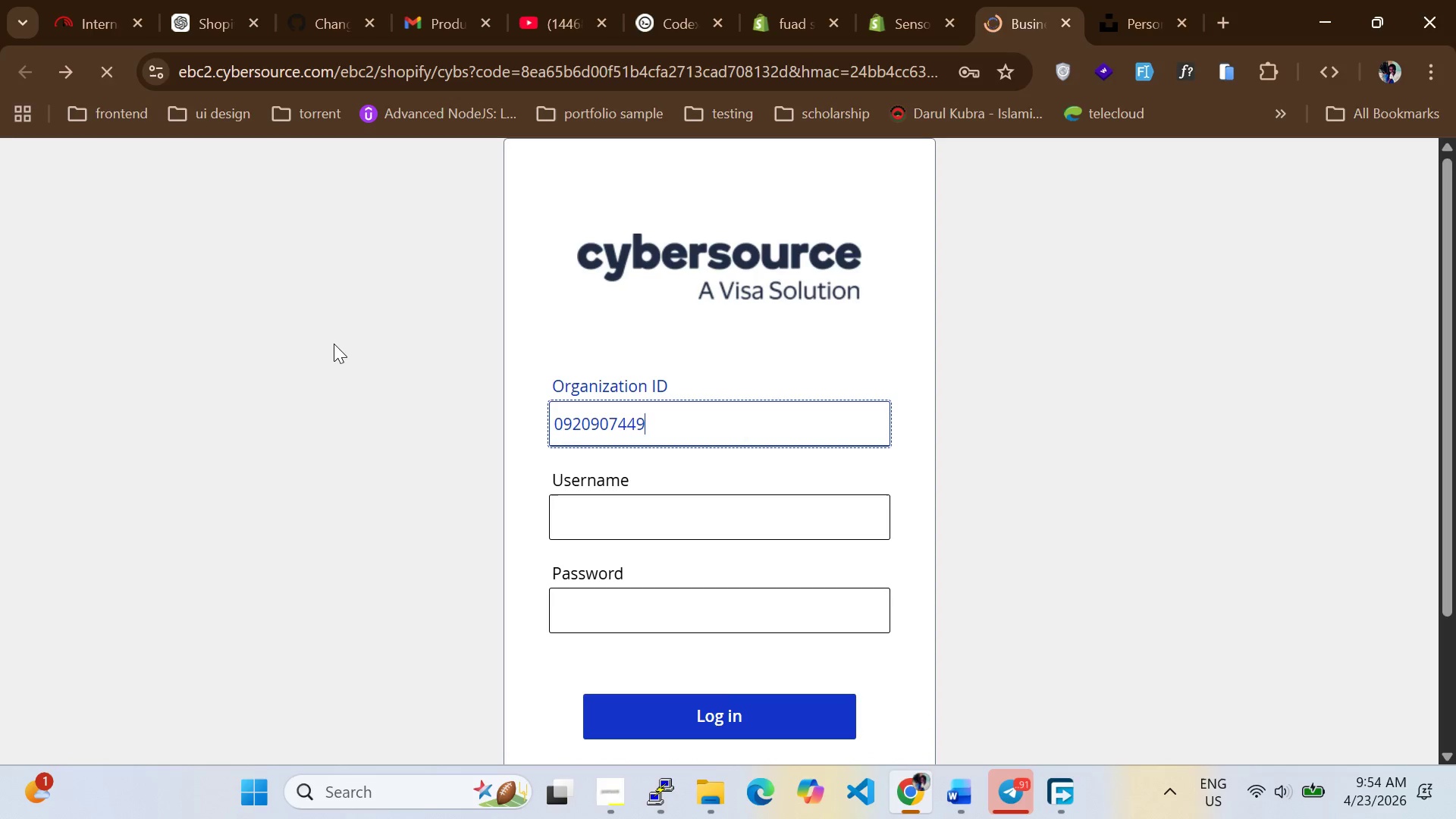 
wait(7.02)
 